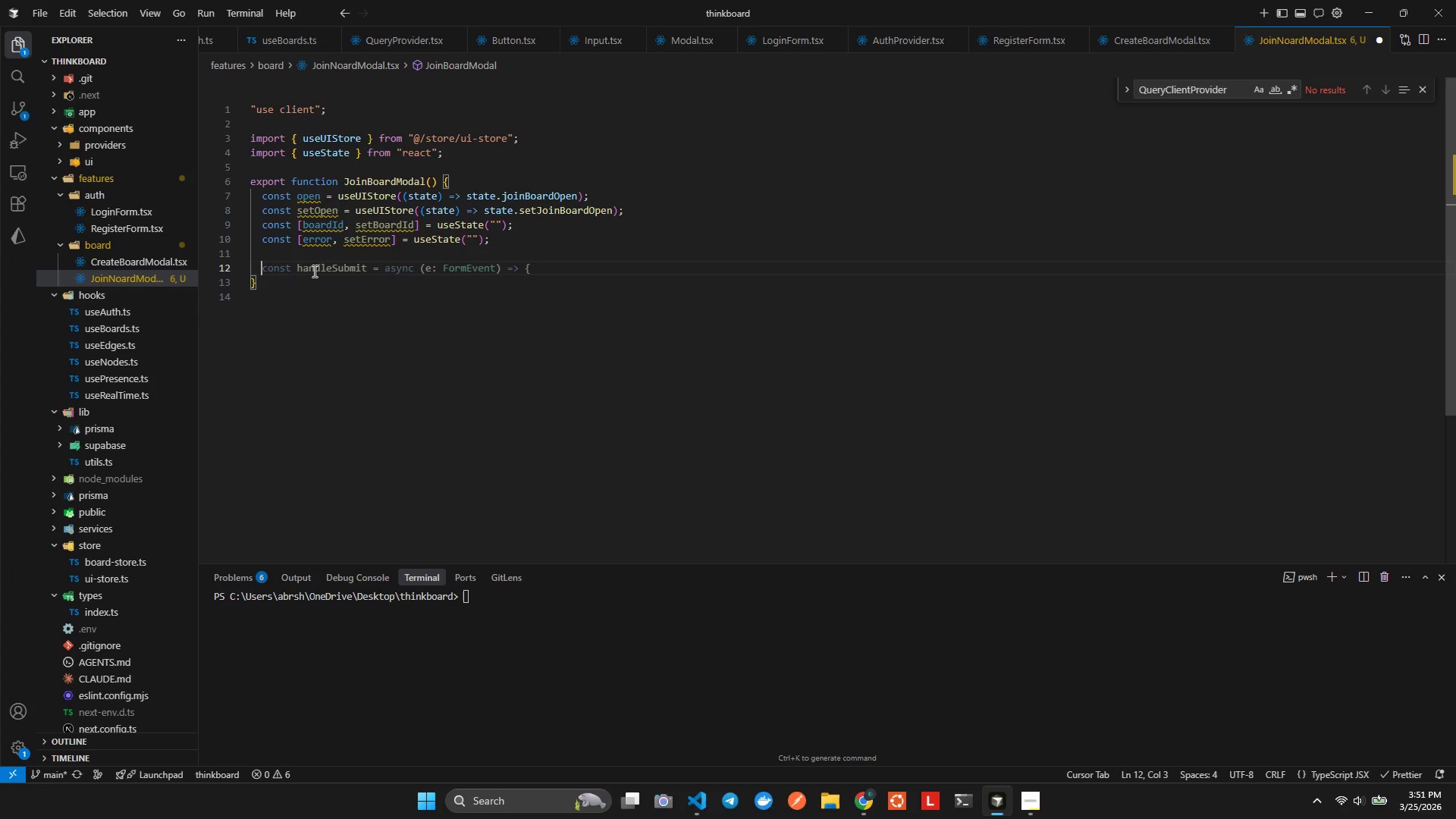 
key(Backspace)
 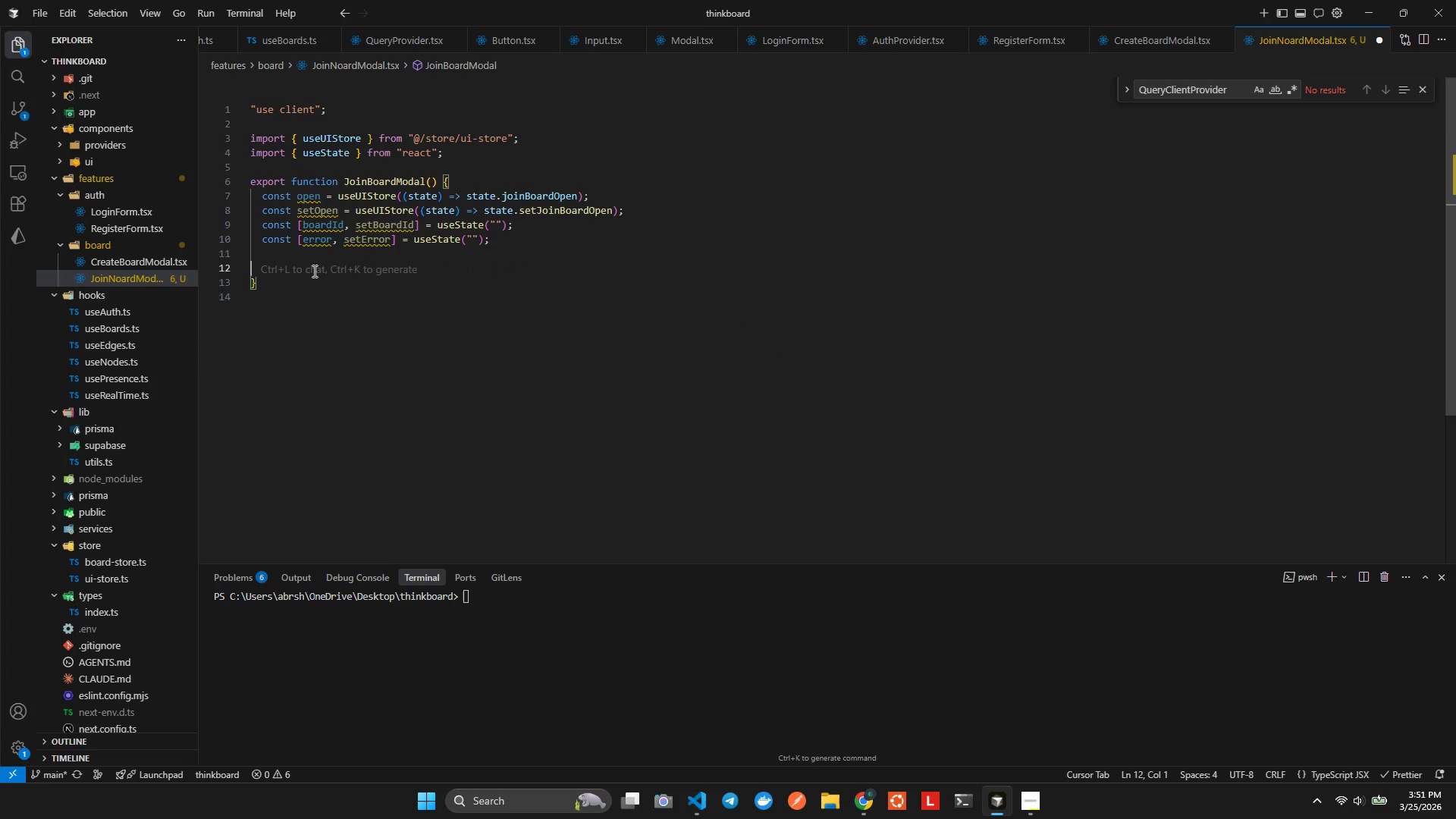 
key(Backspace)
 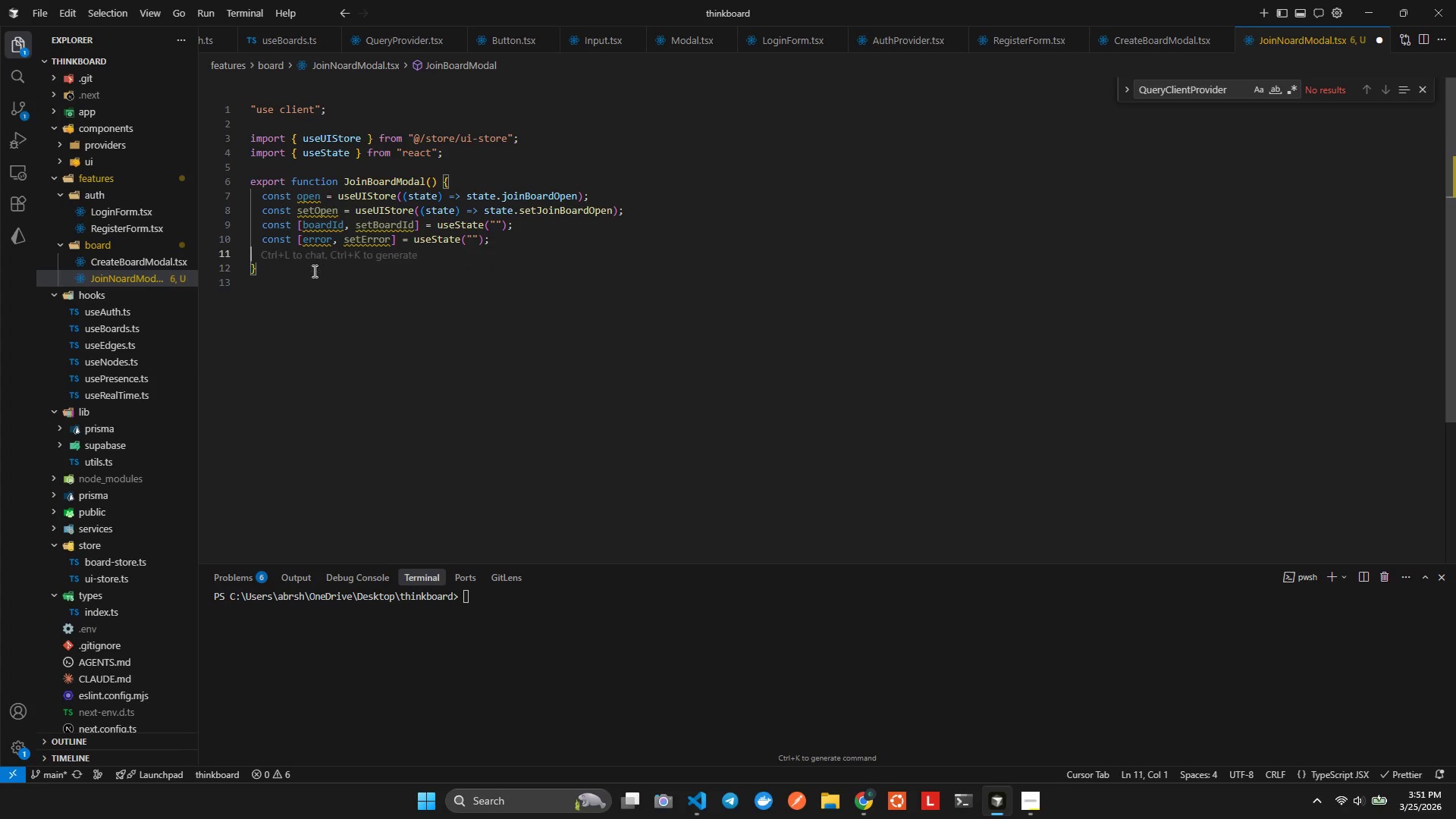 
key(Backspace)
 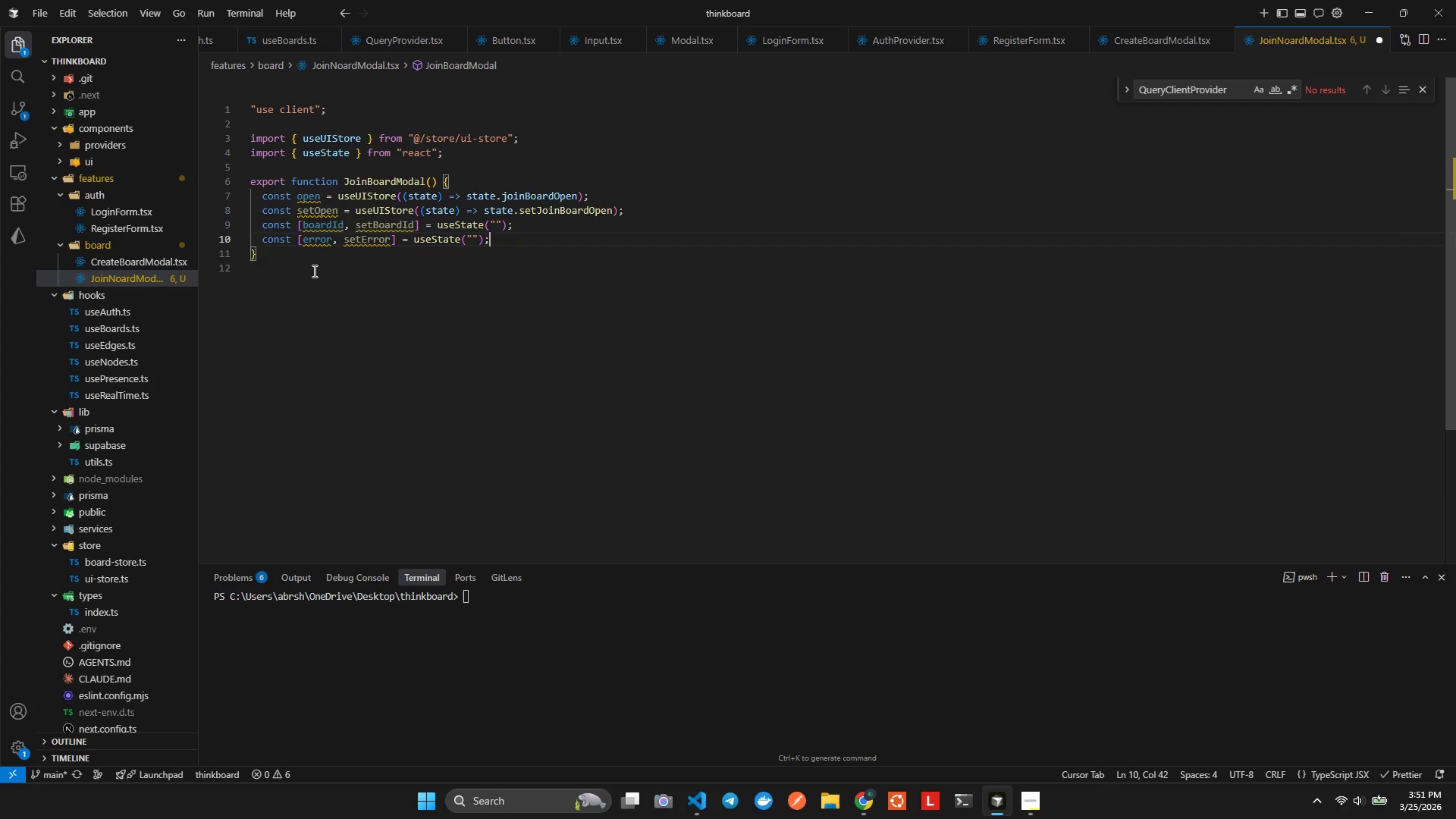 
key(Enter)
 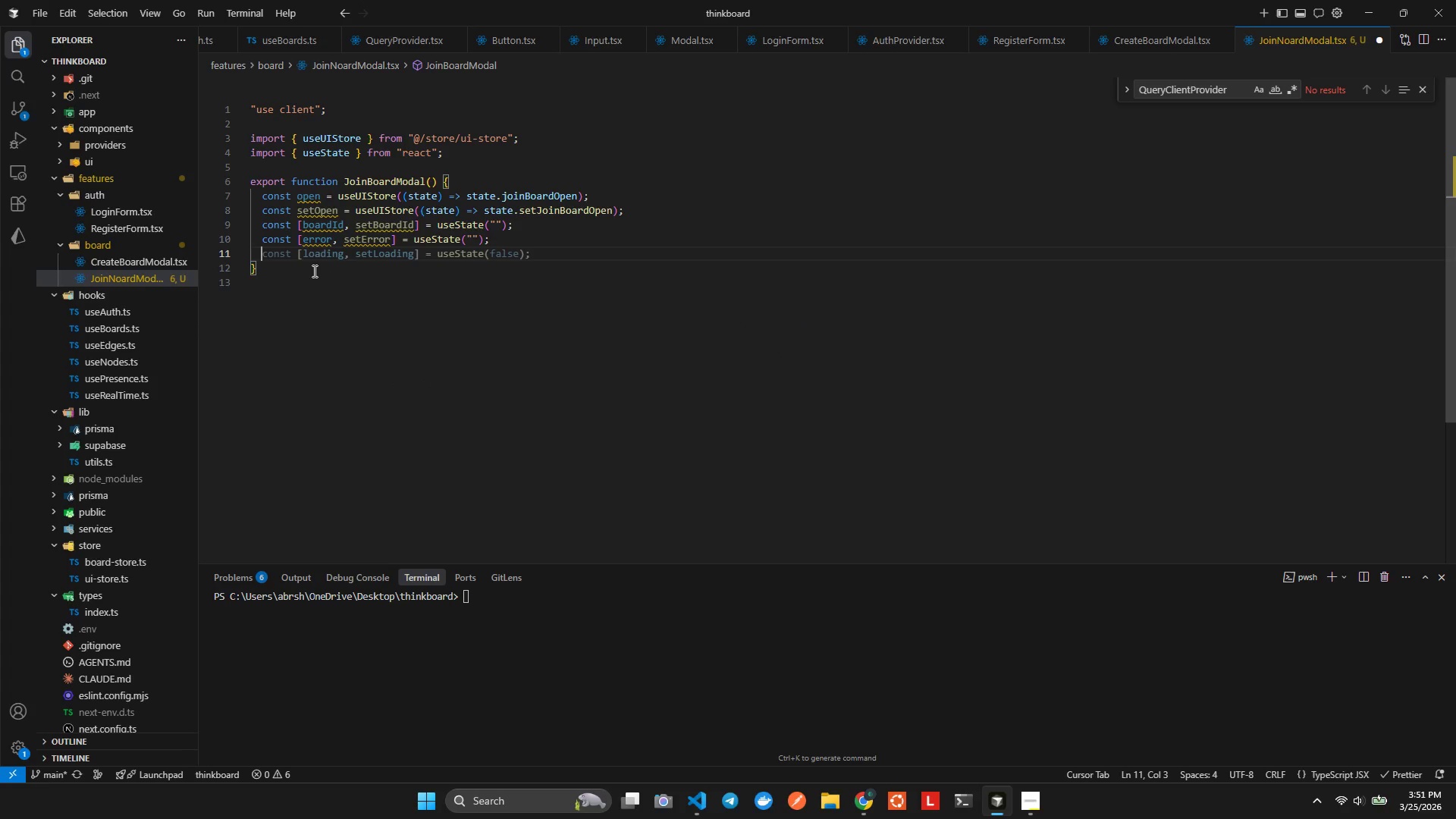 
type(mu=)
key(Backspace)
key(Backspace)
key(Backspace)
type(const mutati)
 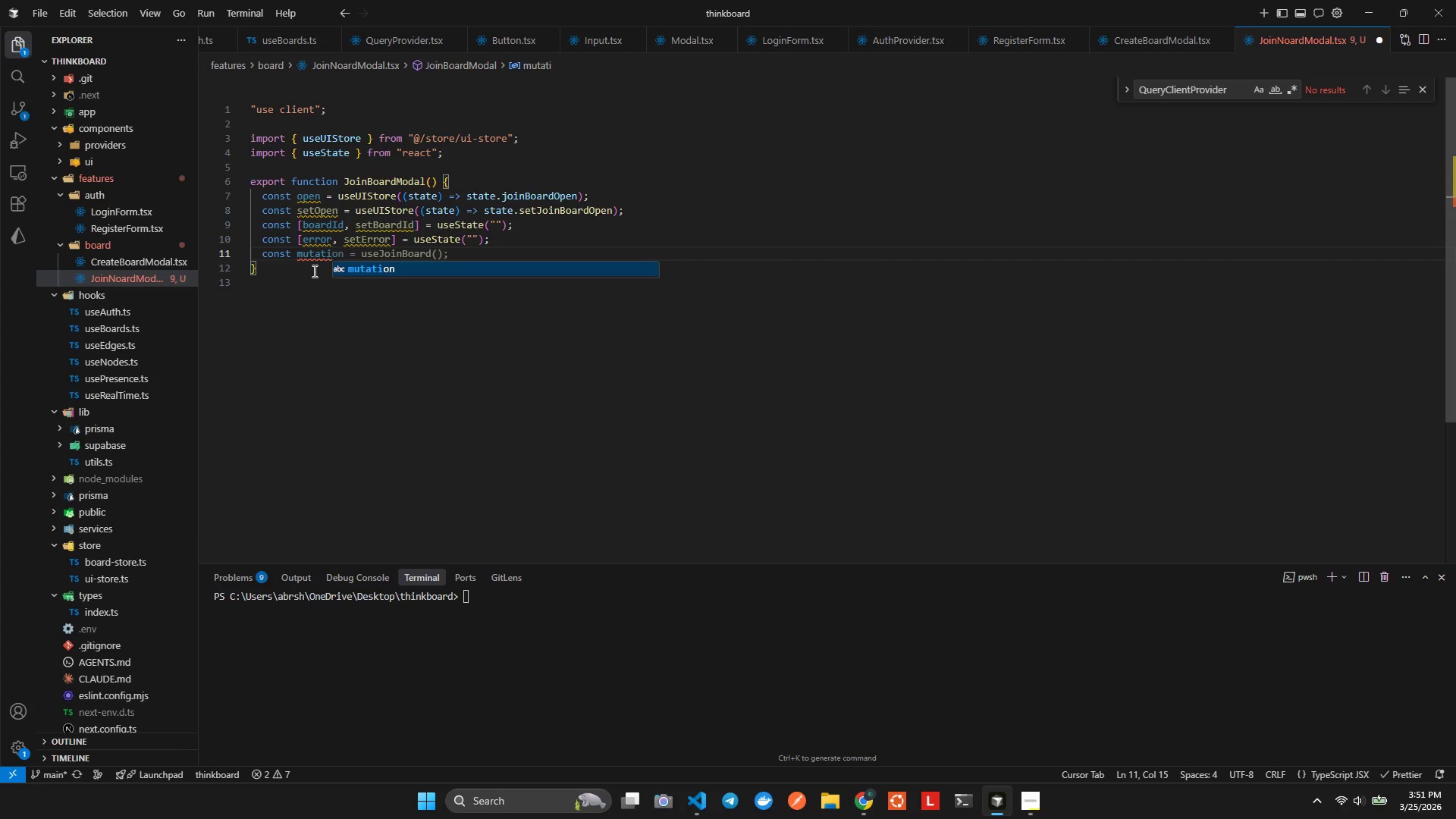 
key(Enter)
 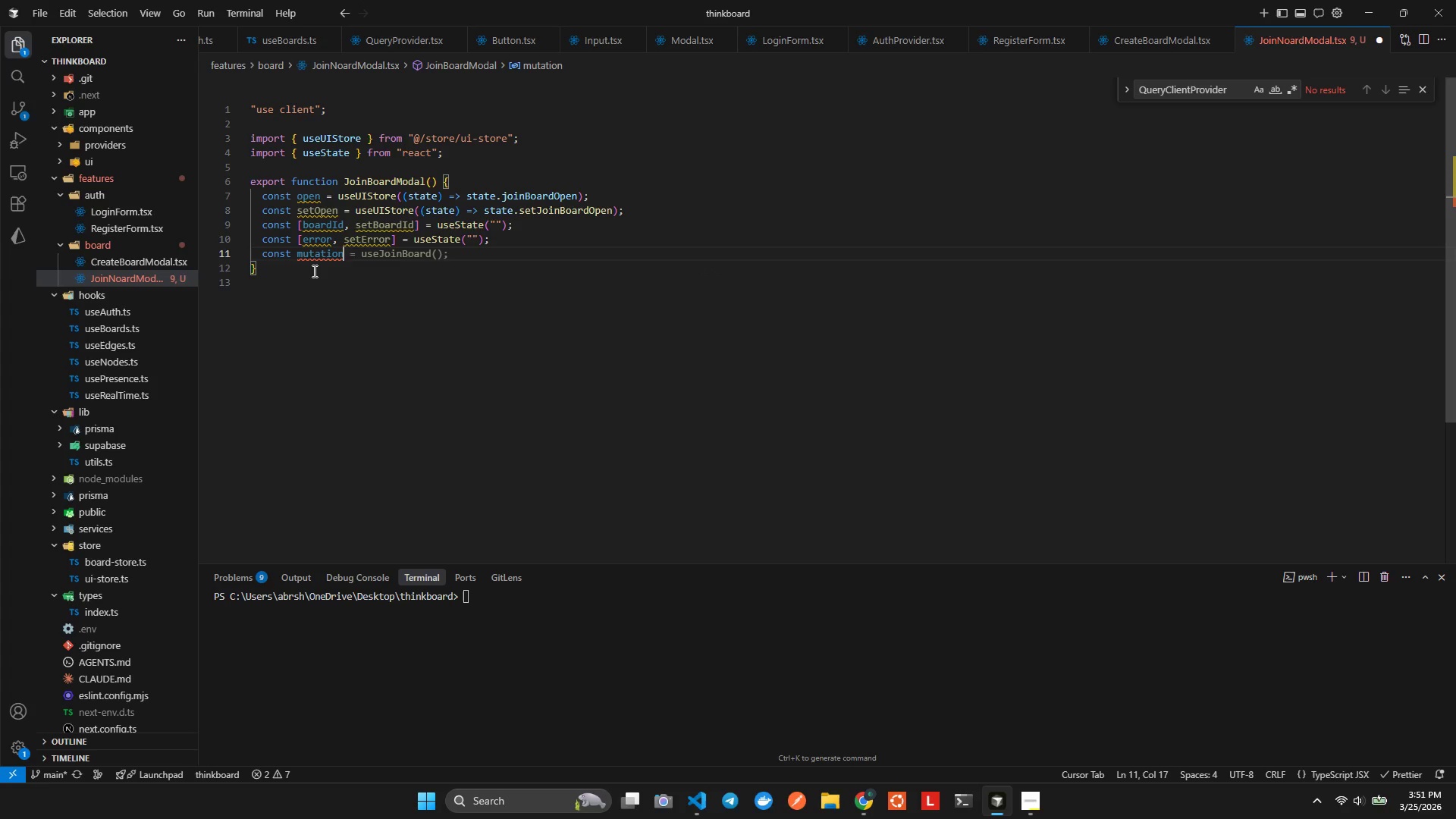 
key(Tab)
 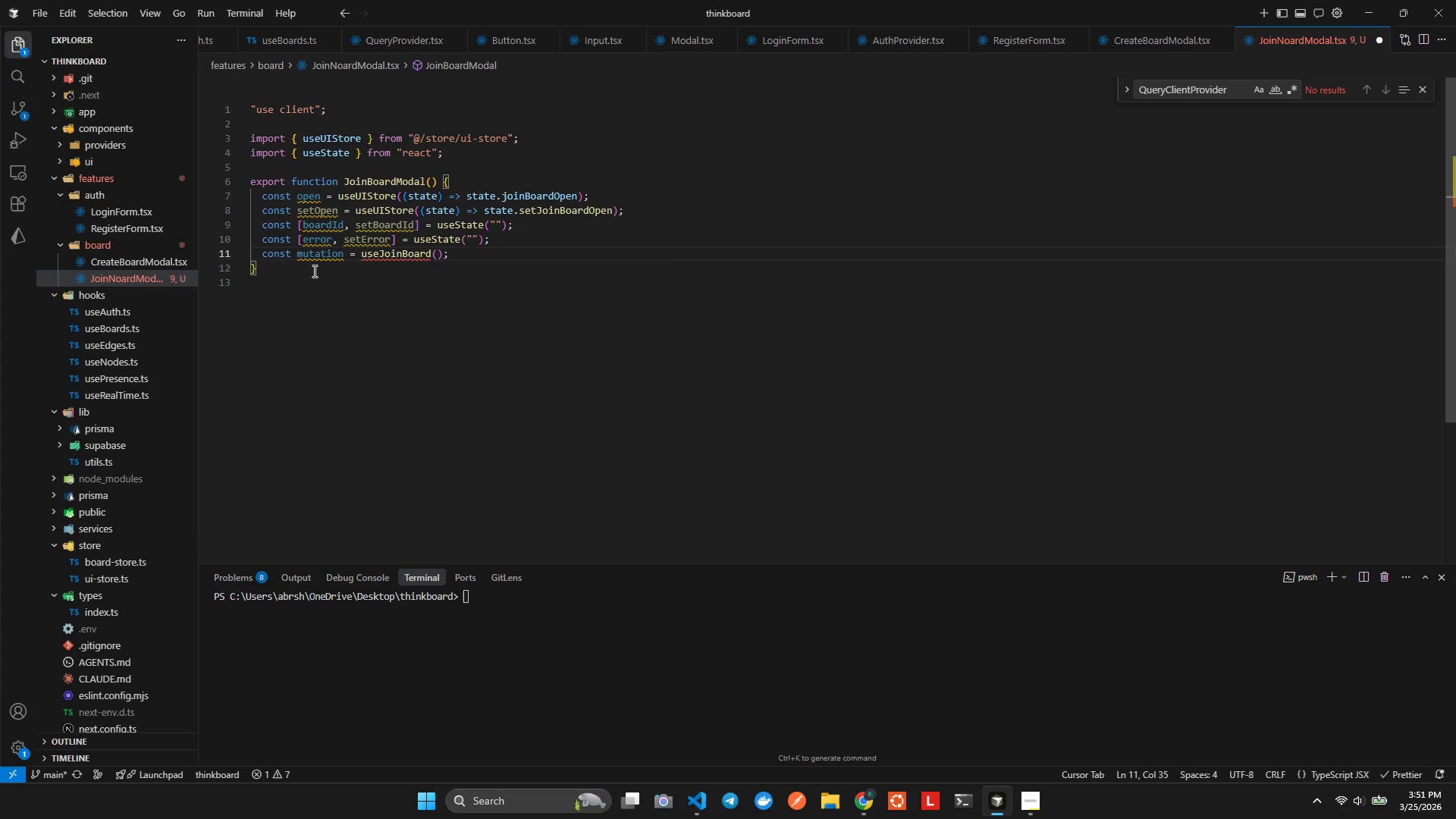 
key(ArrowLeft)
 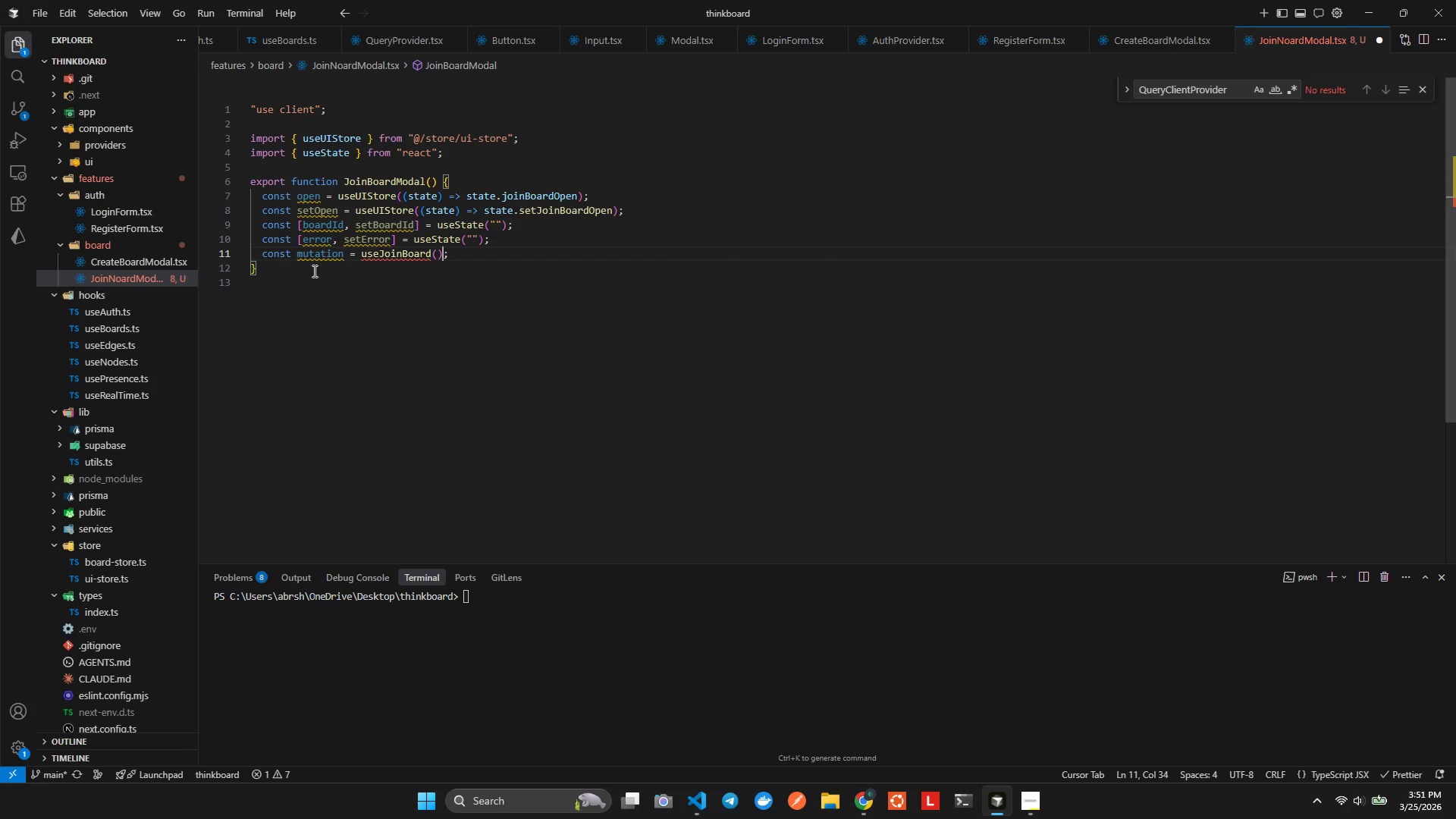 
key(ArrowLeft)
 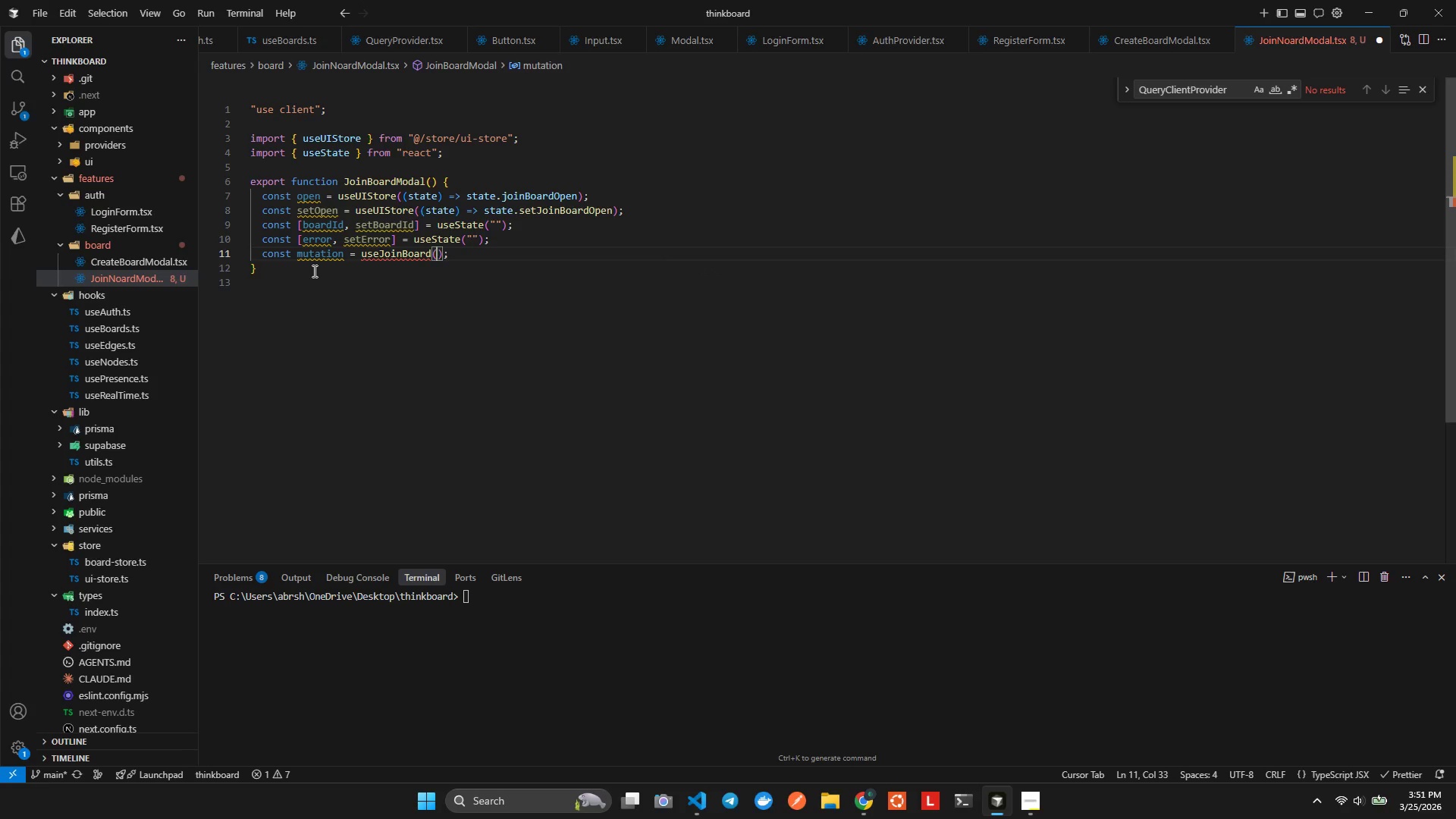 
key(Control+ControlLeft)
 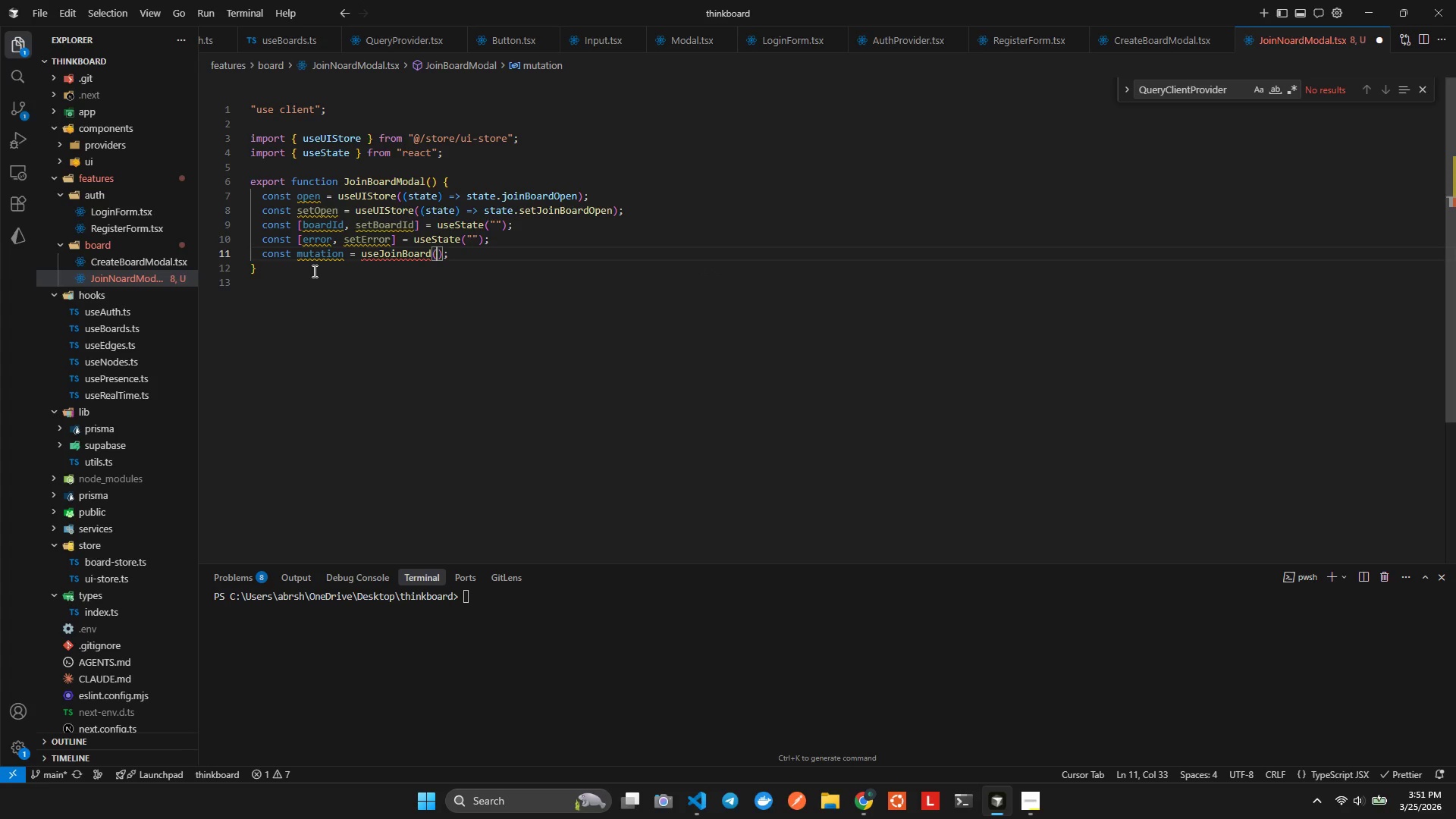 
key(ArrowLeft)
 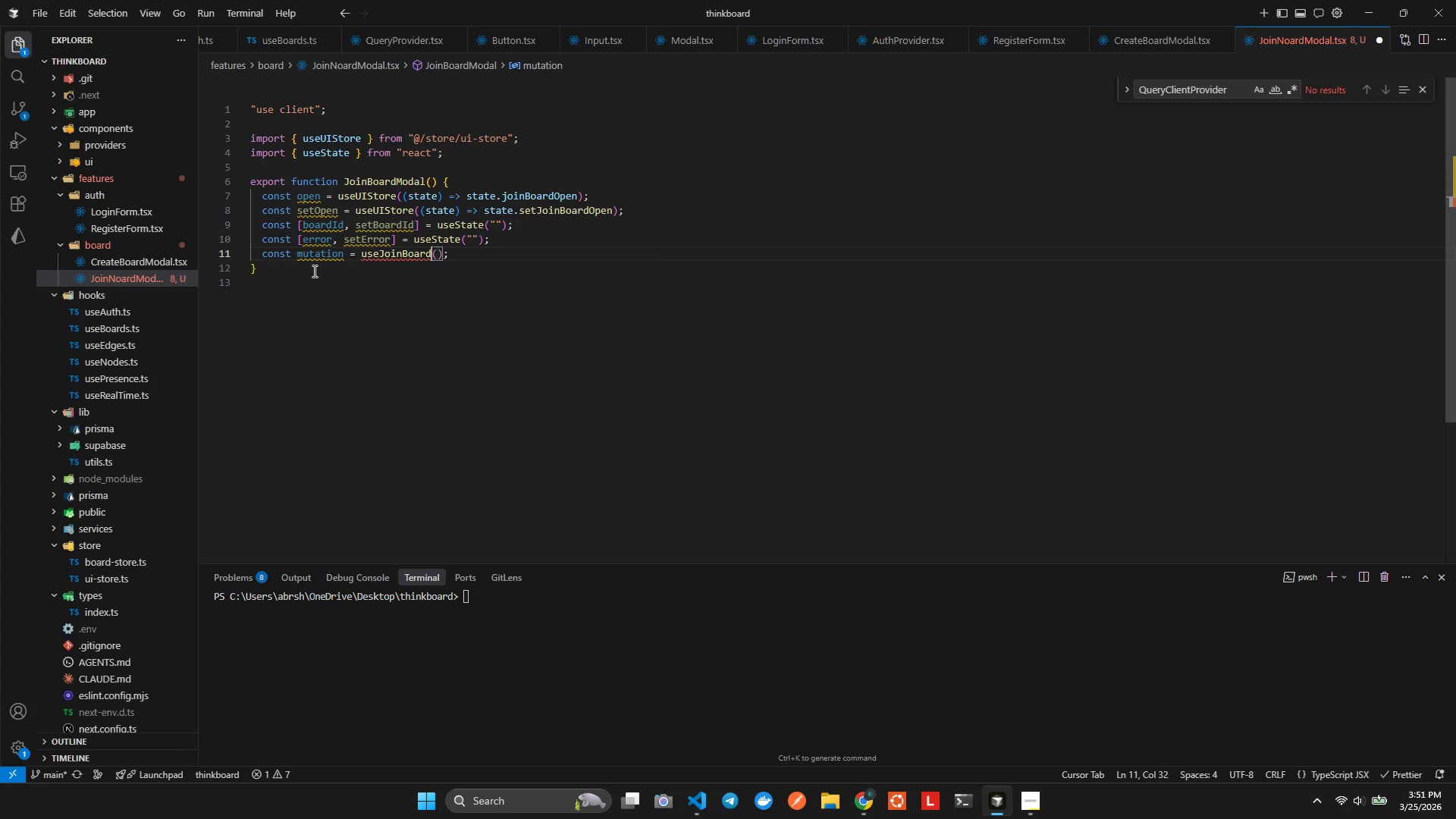 
key(Control+ControlLeft)
 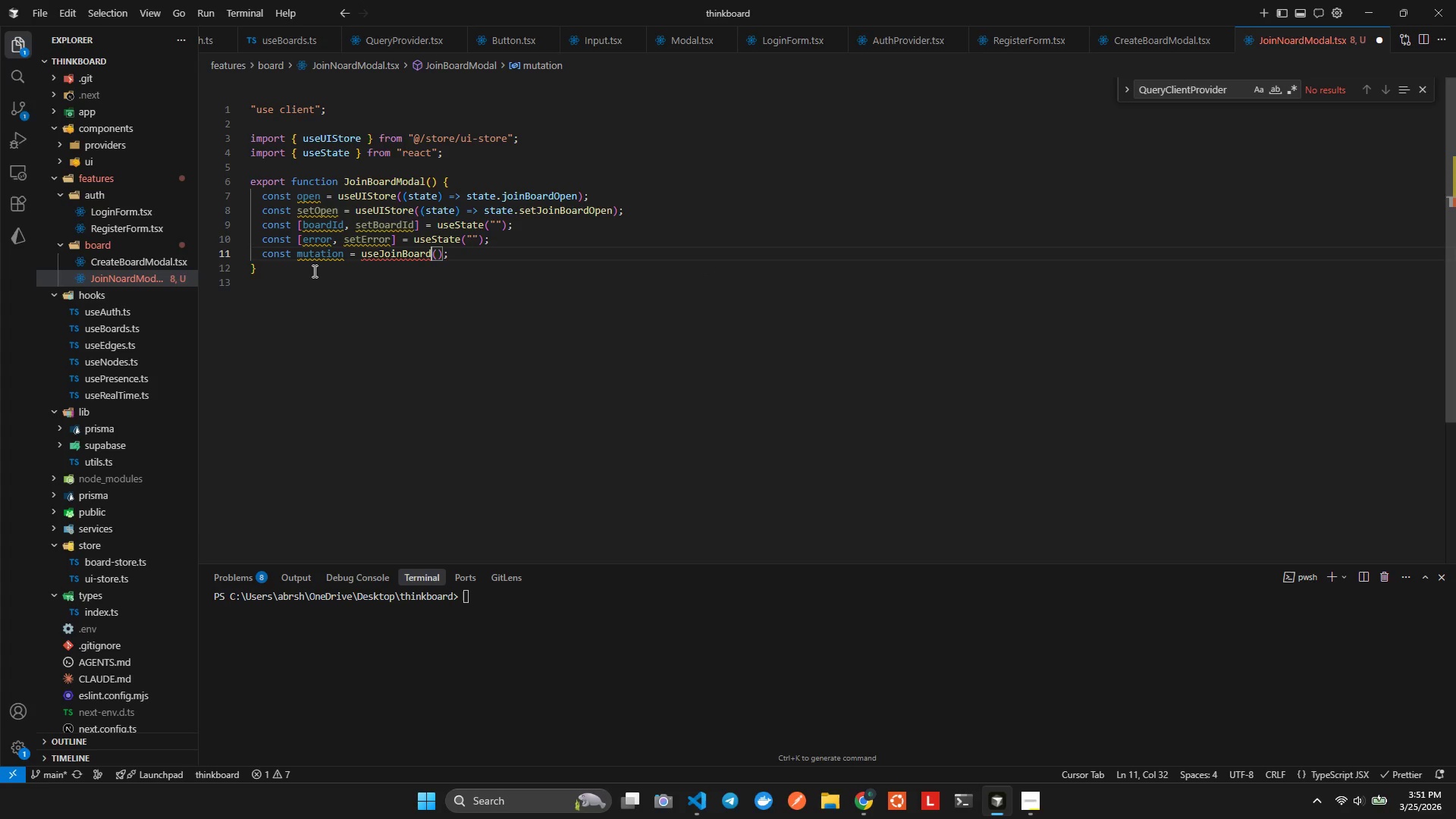 
key(Control+Space)
 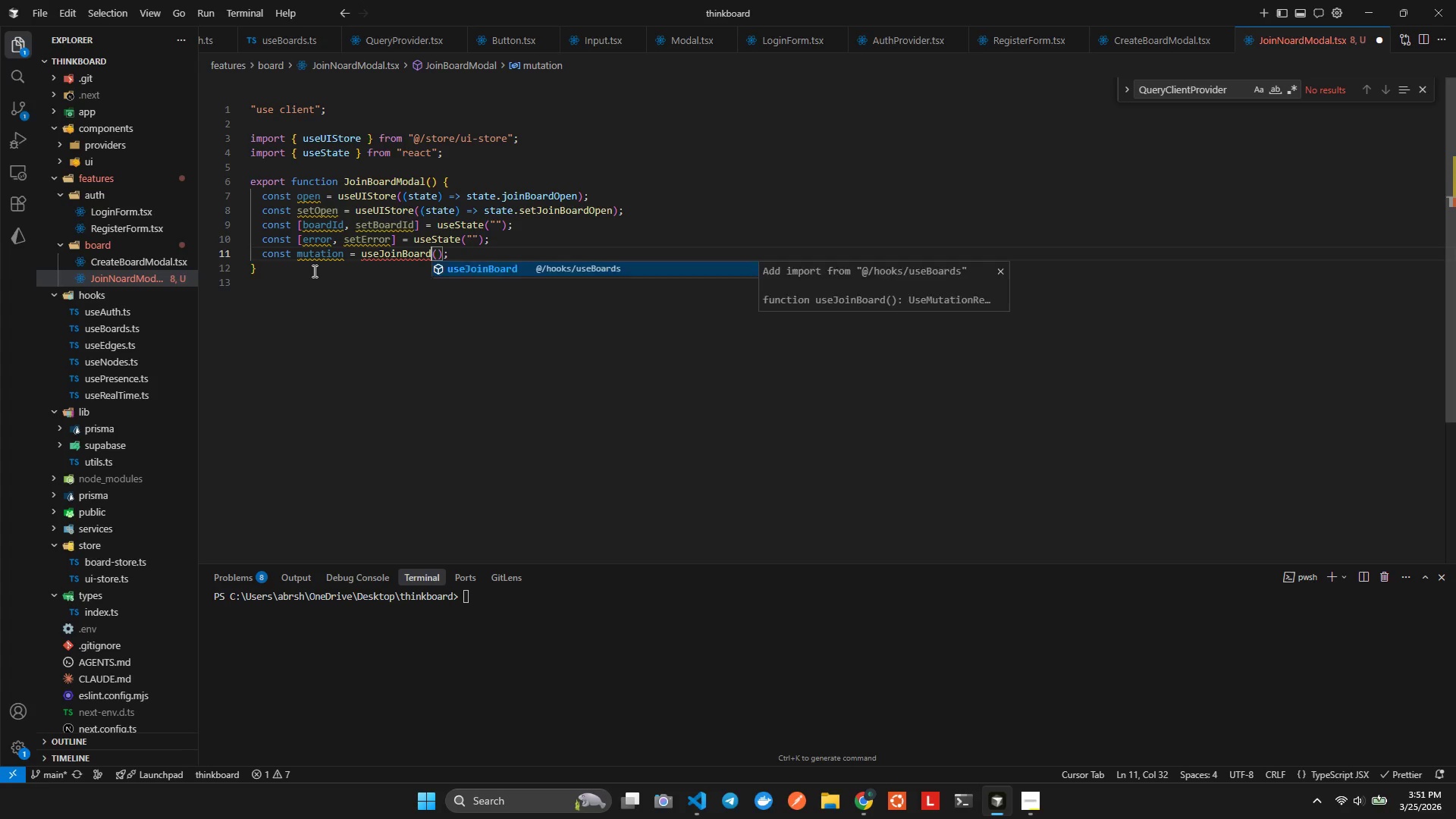 
key(Enter)
 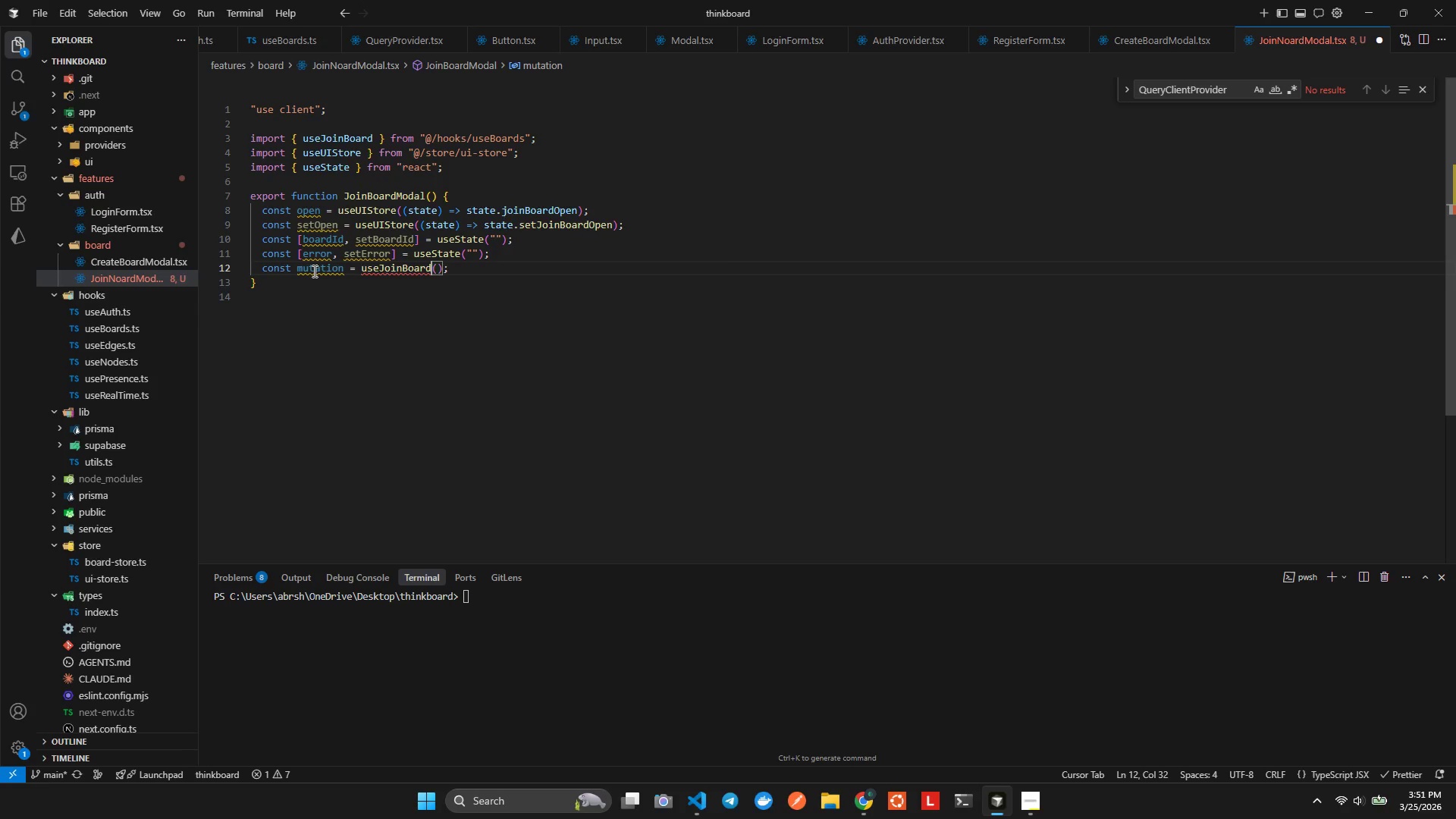 
key(Shift+ShiftLeft)
 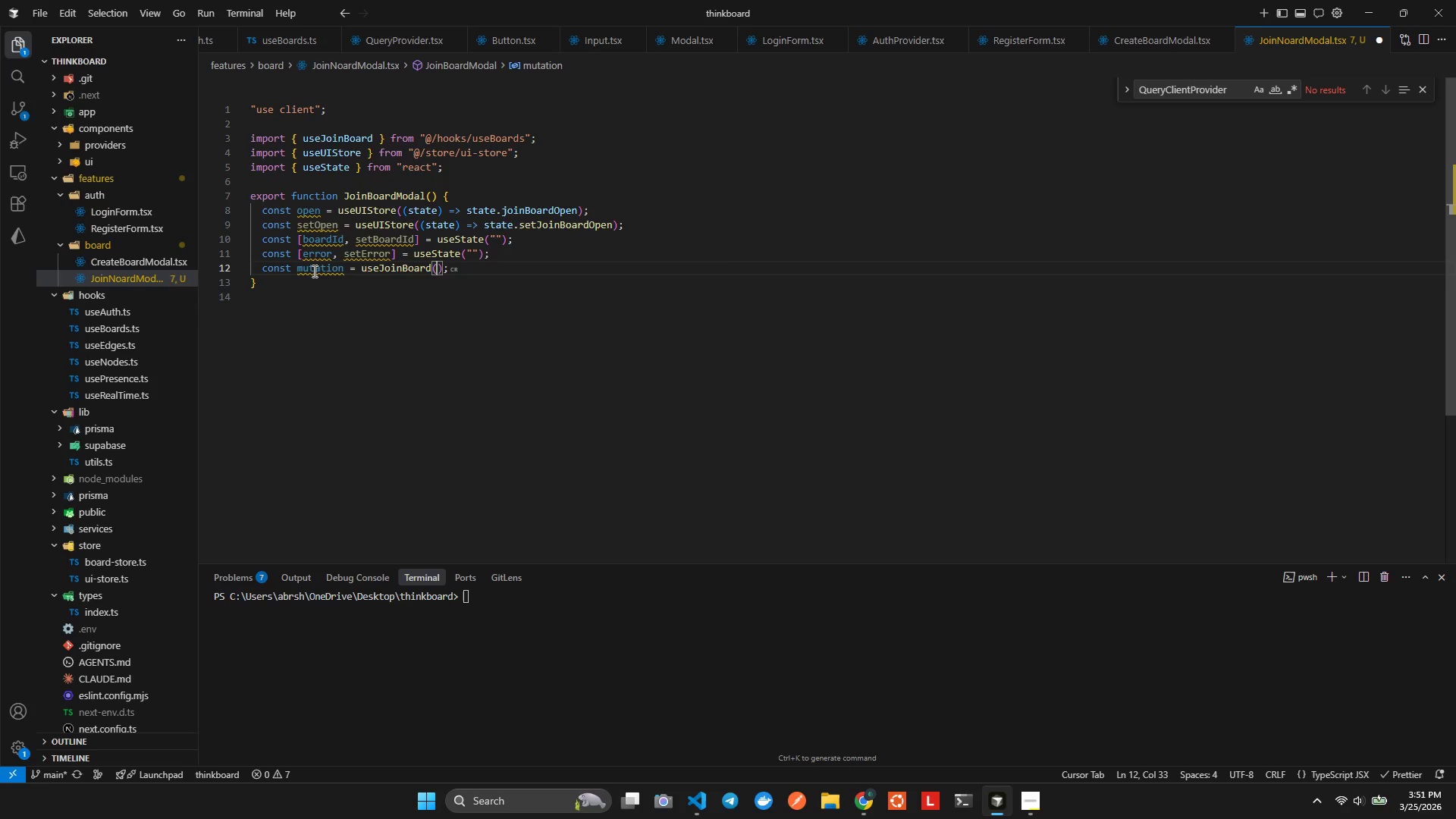 
key(Alt+Shift+AltLeft)
 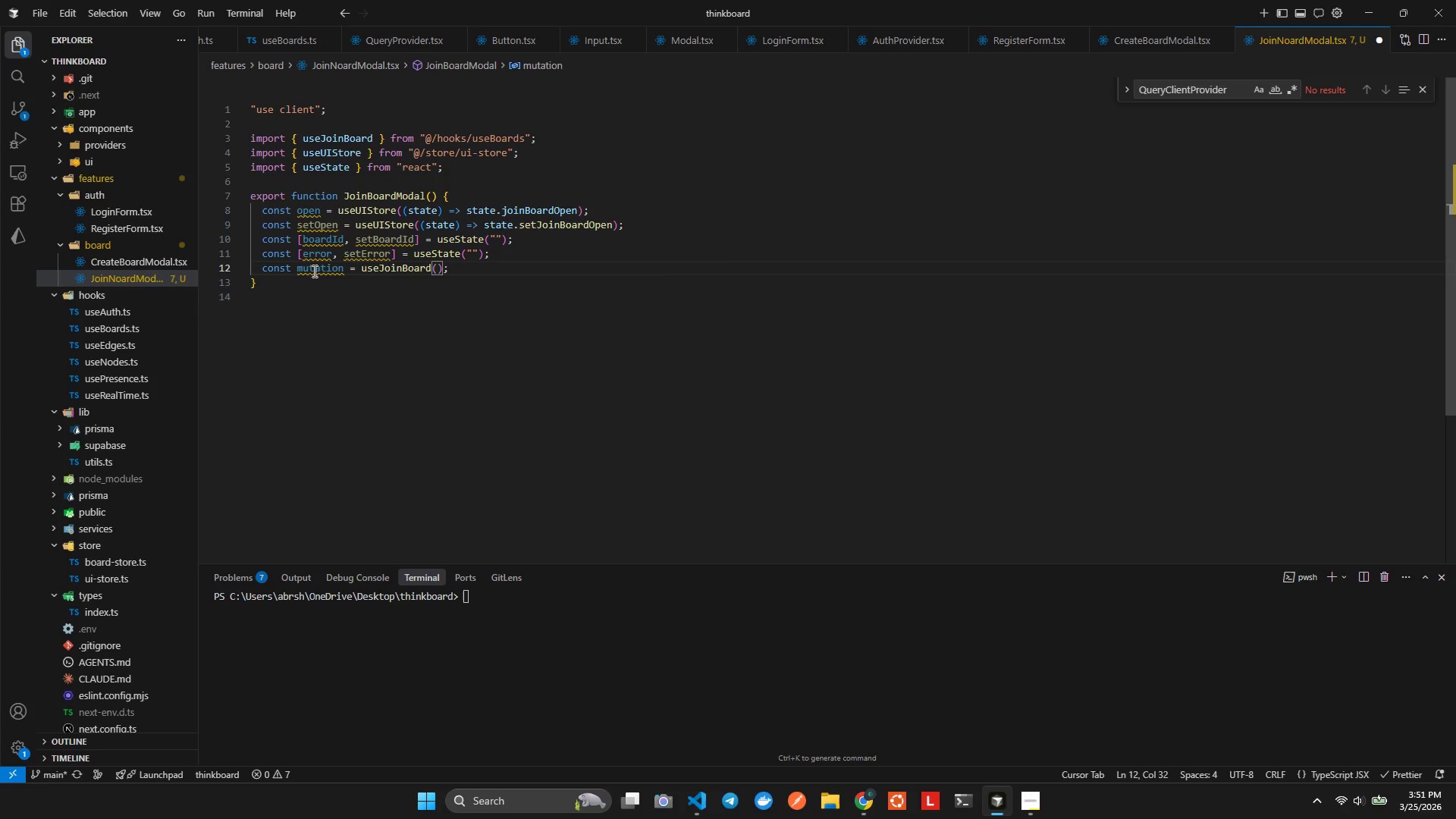 
key(Alt+Shift+F)
 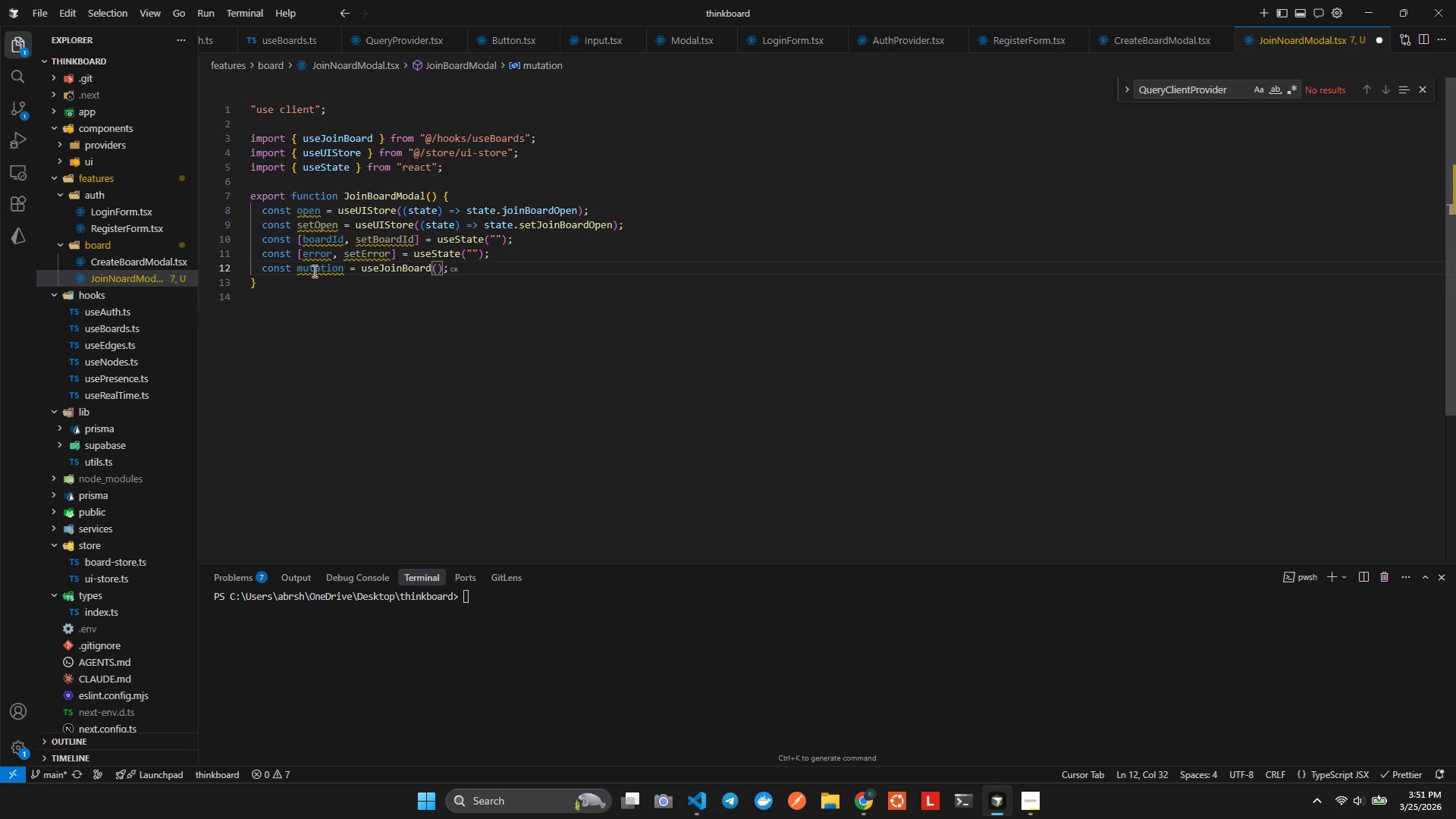 
key(ArrowRight)
 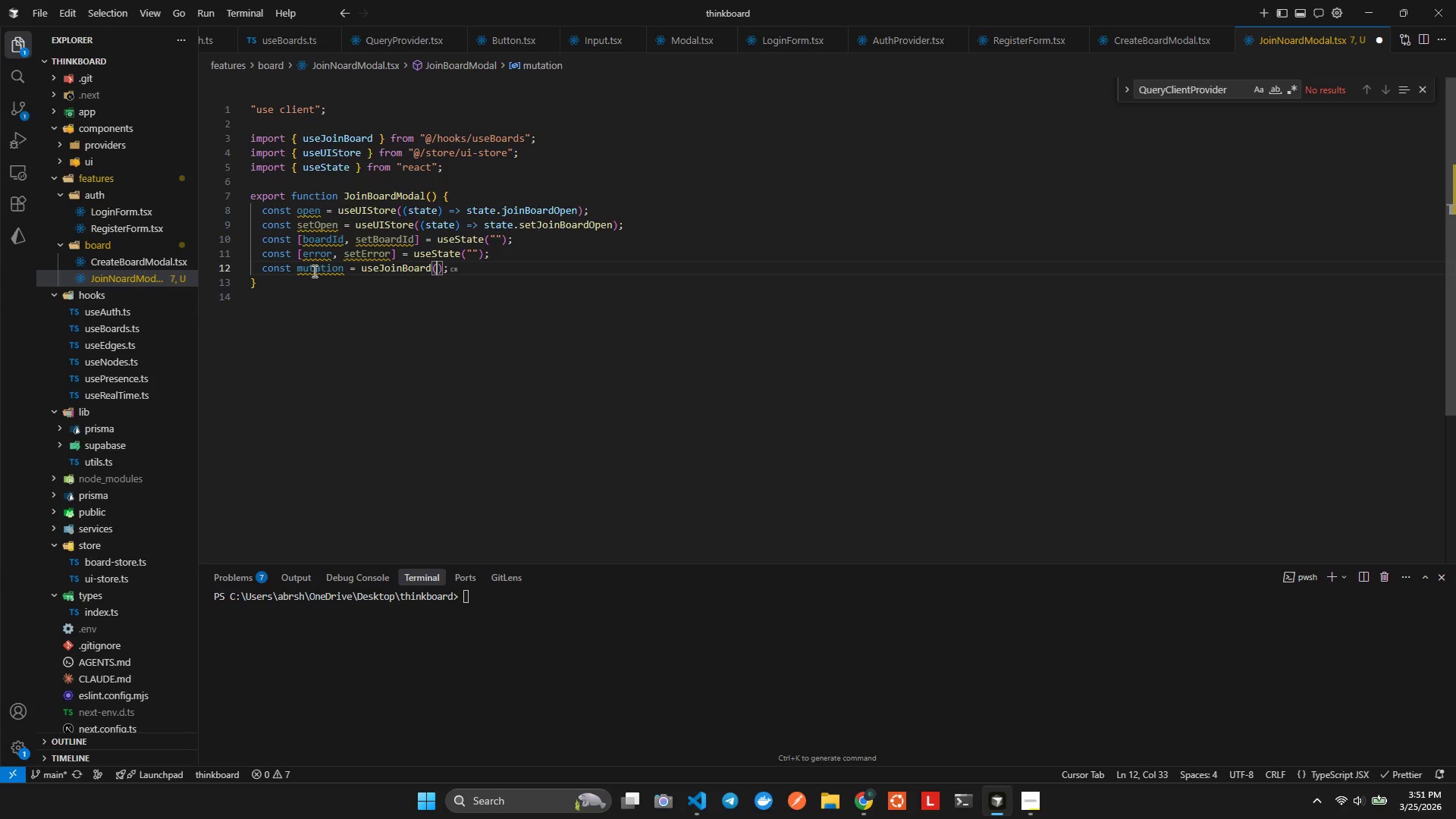 
key(ArrowRight)
 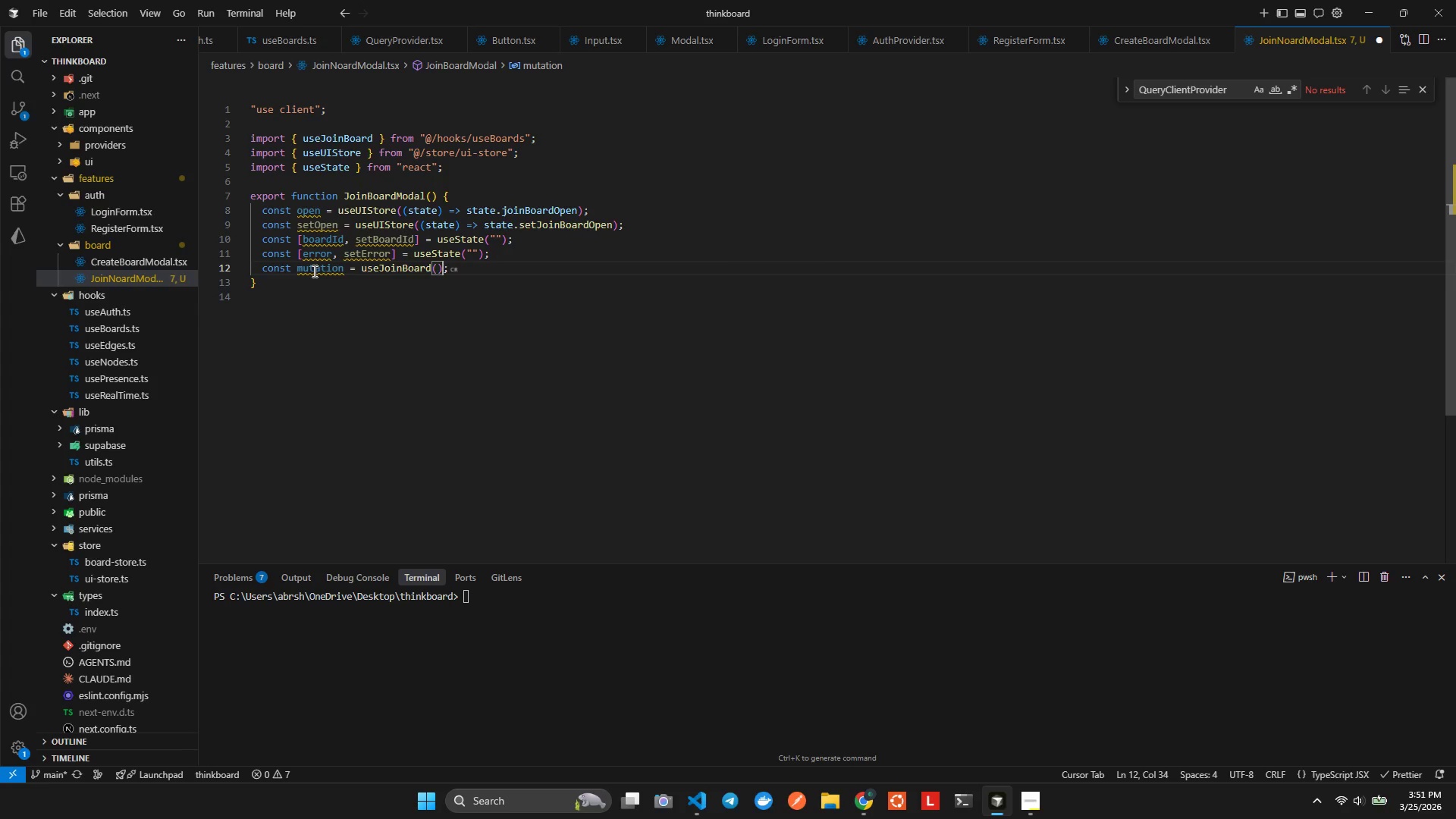 
key(ArrowRight)
 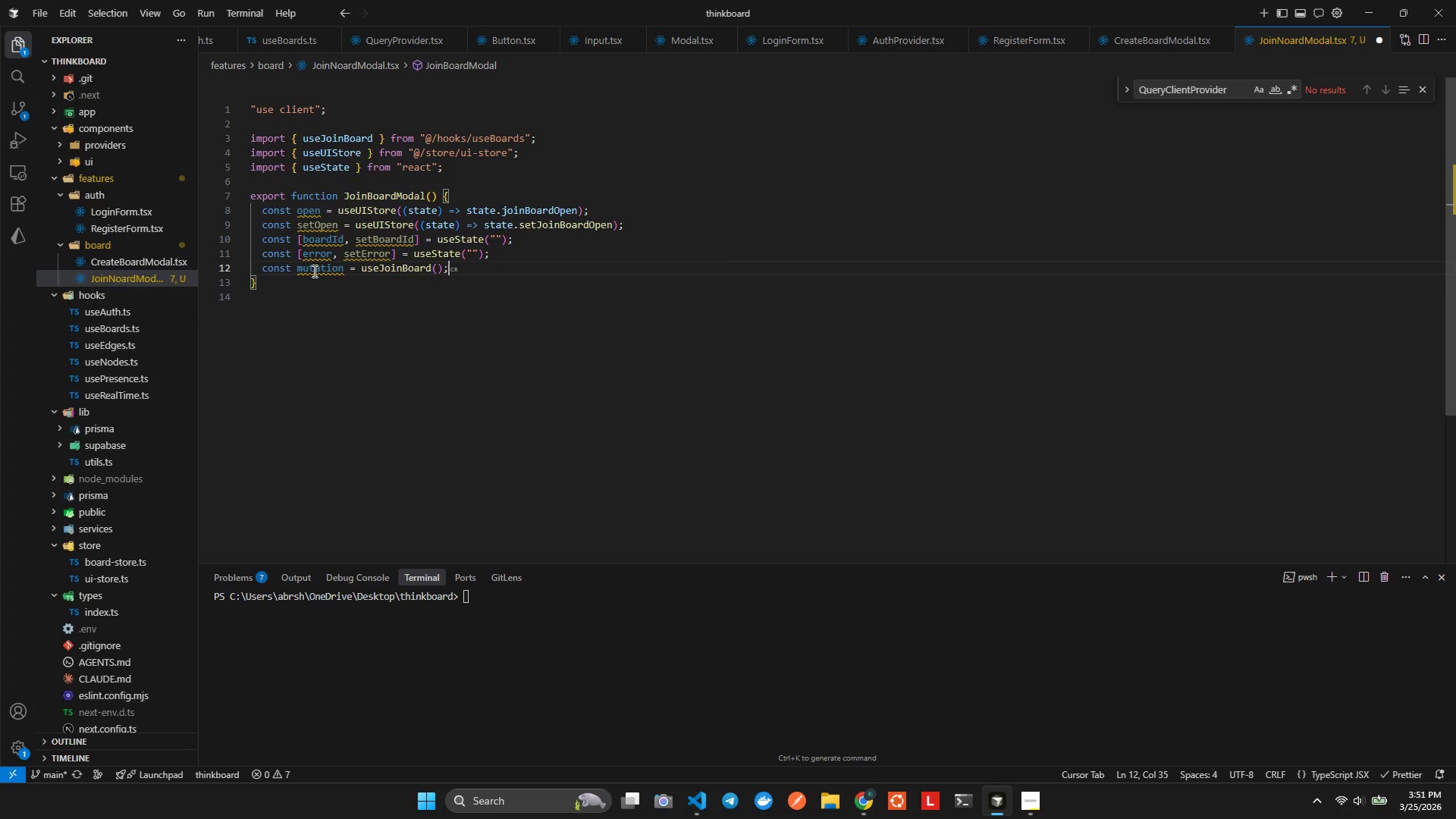 
key(Enter)
 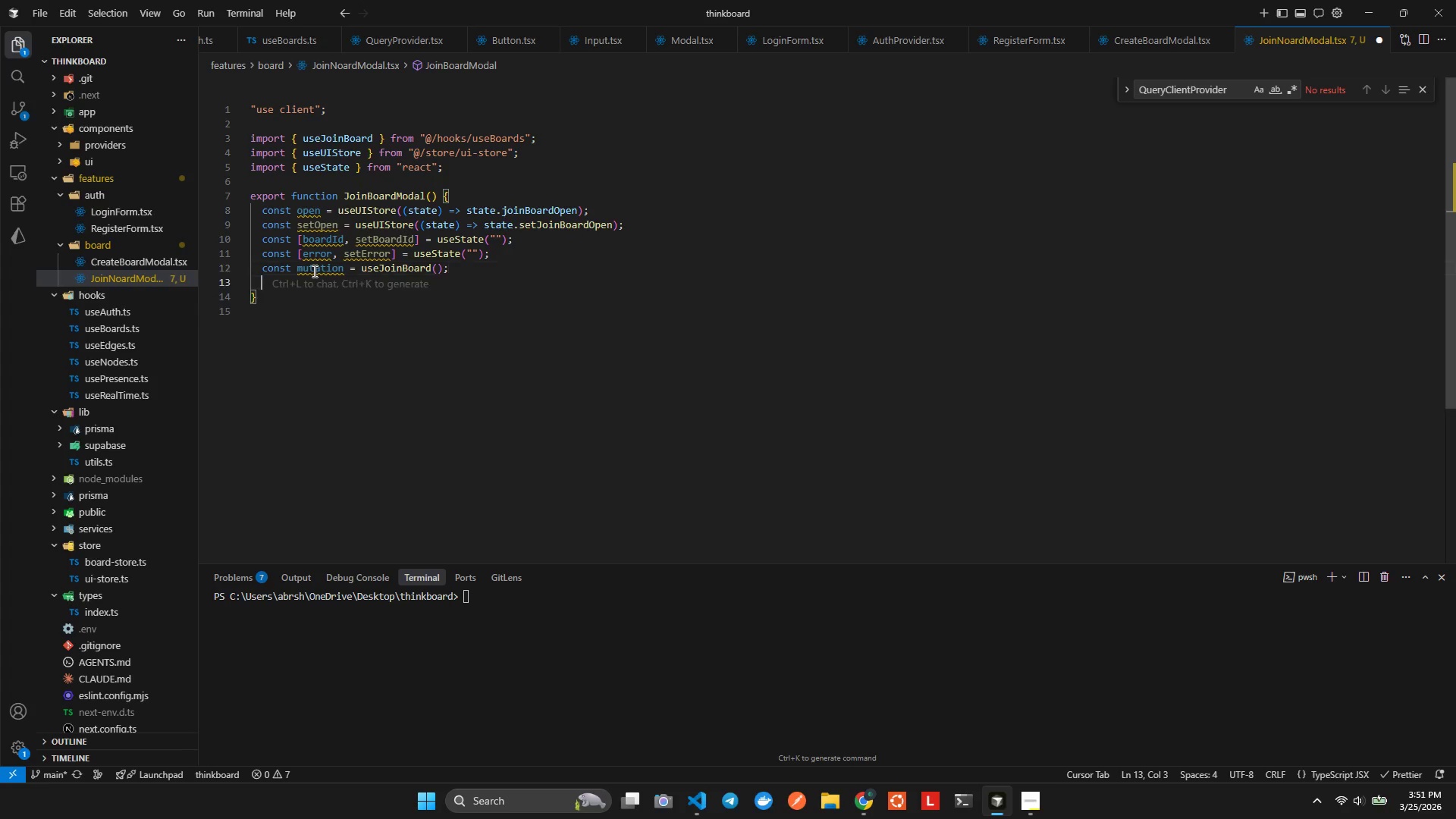 
key(Enter)
 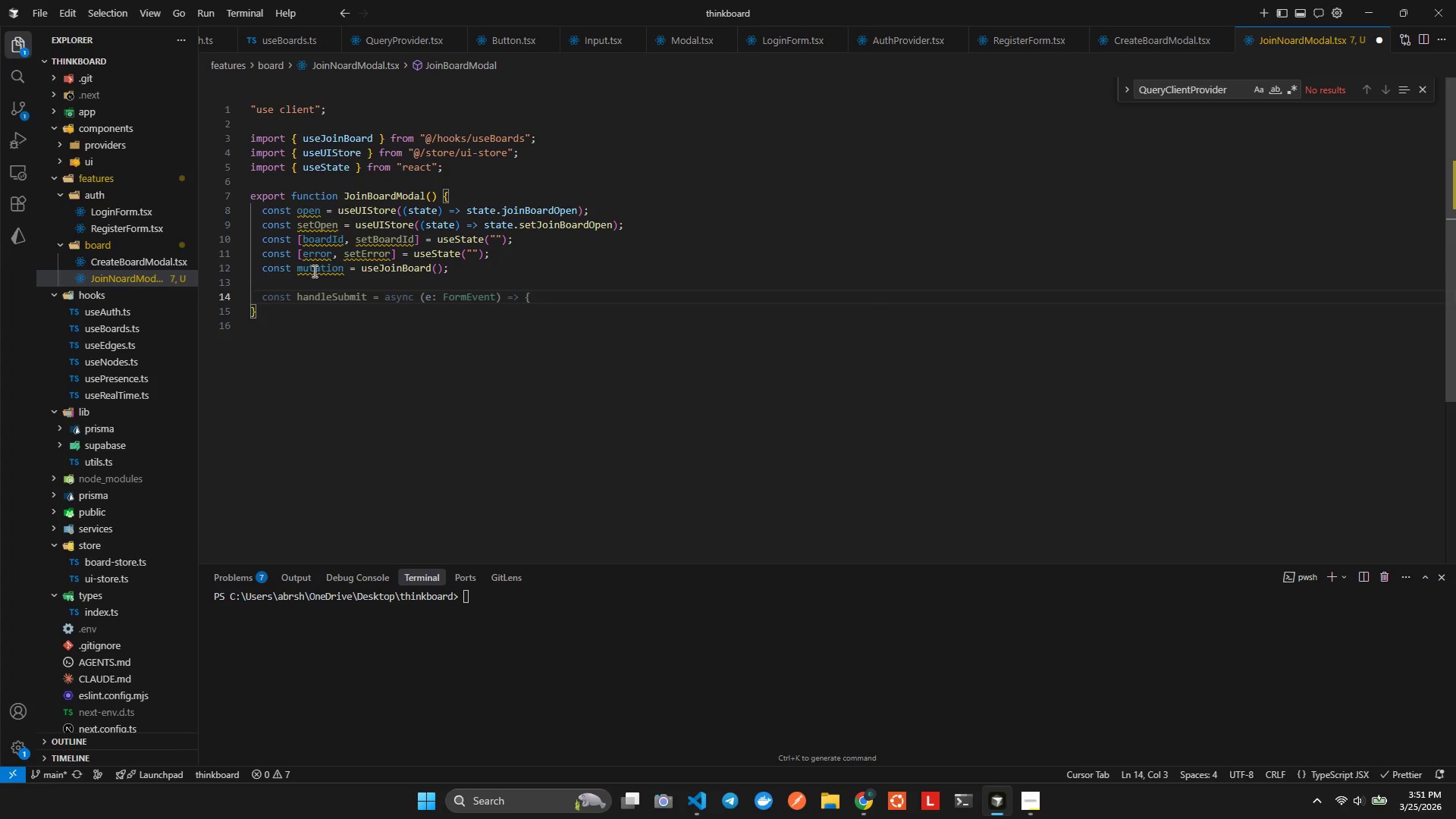 
key(Tab)
 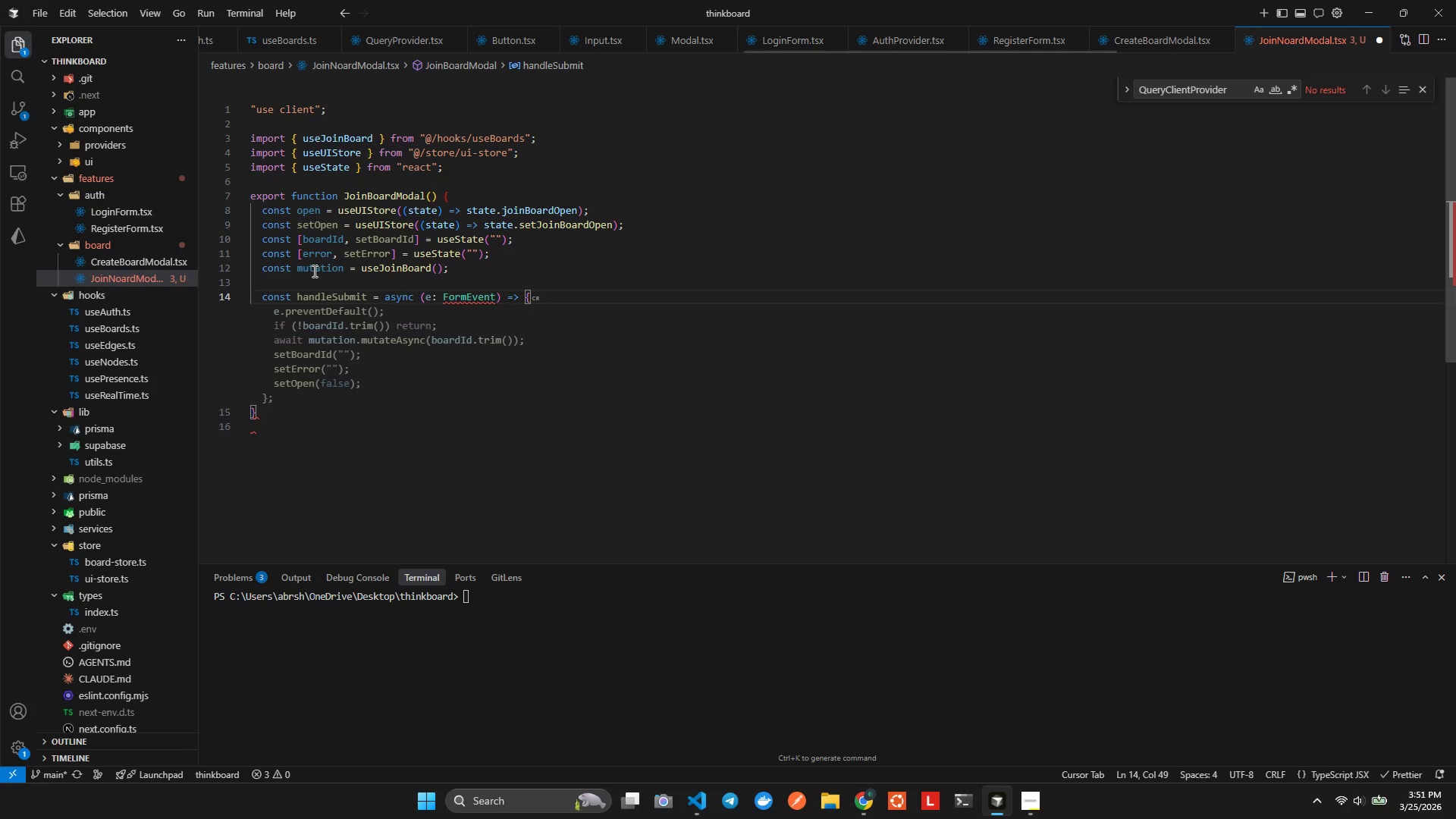 
key(ArrowLeft)
 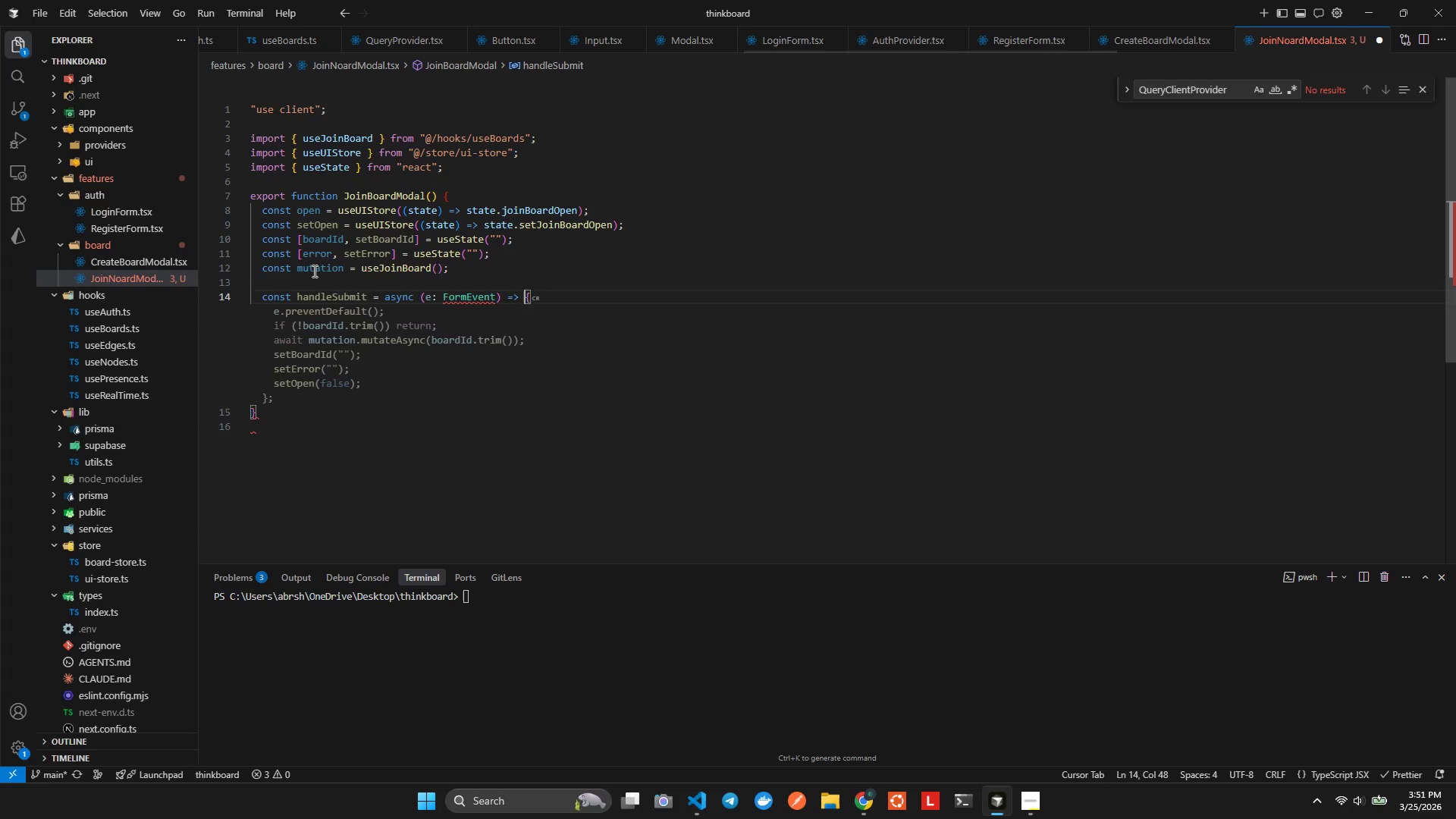 
key(ArrowLeft)
 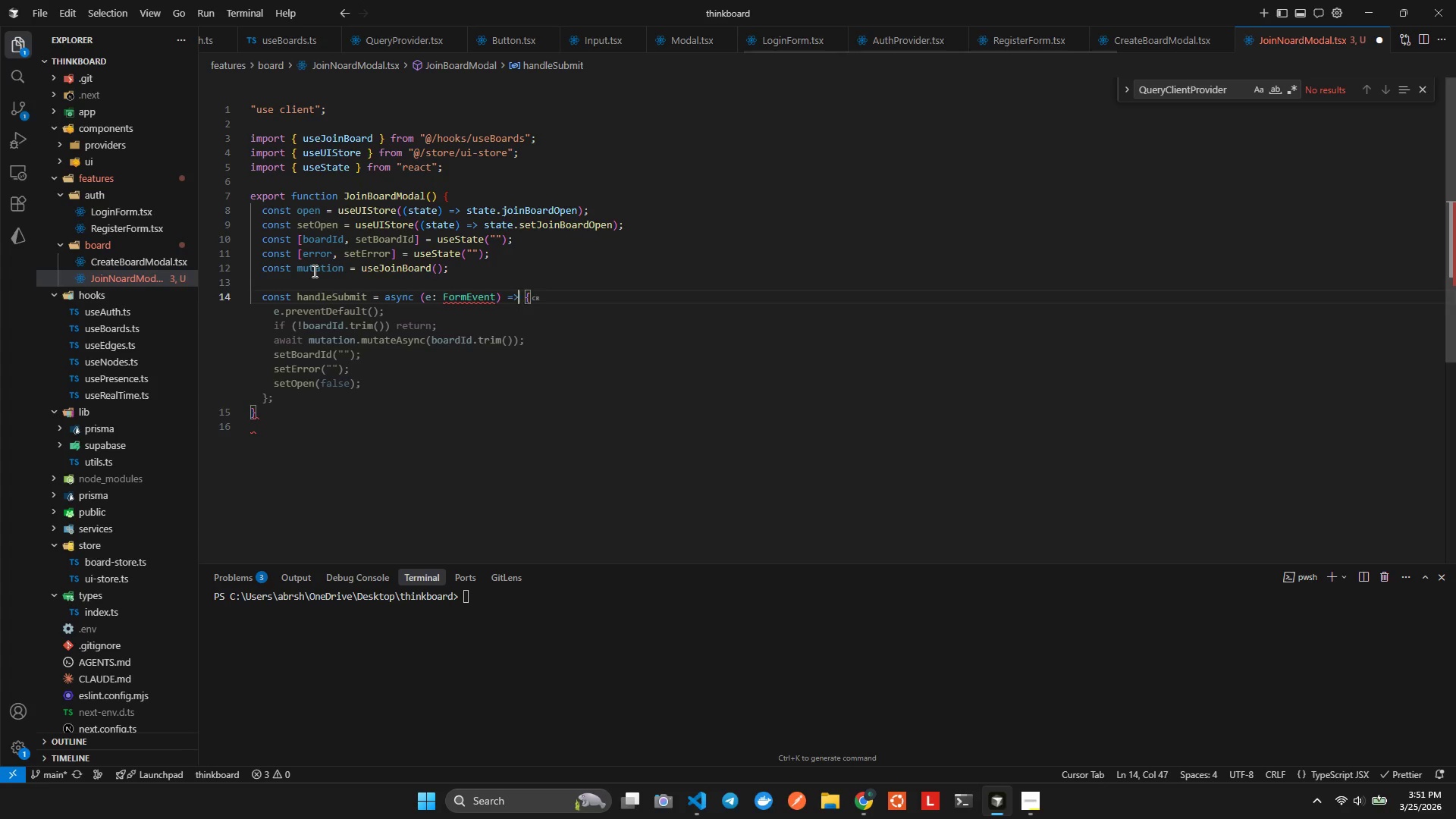 
key(ArrowLeft)
 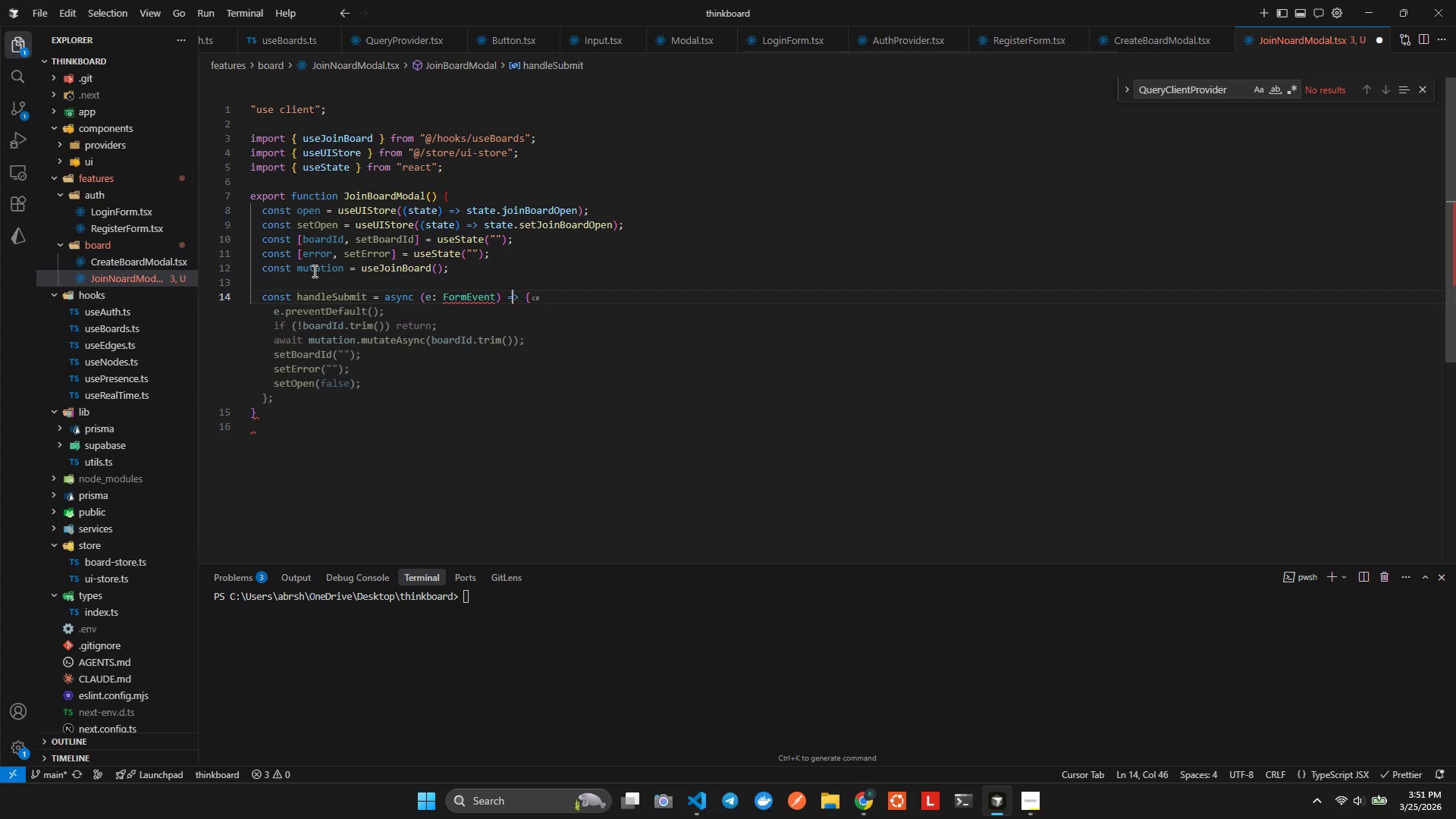 
key(ArrowLeft)
 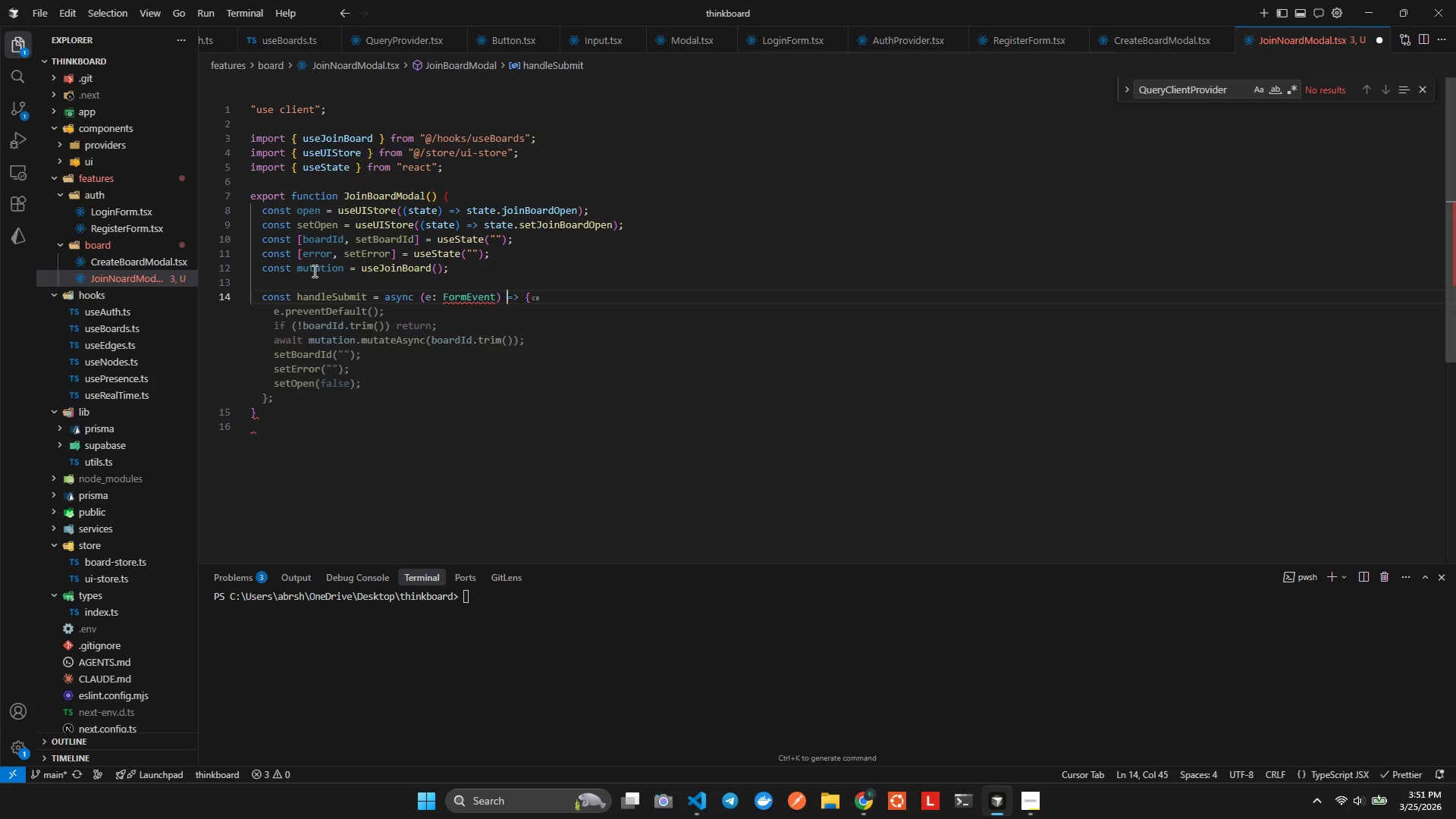 
key(ArrowLeft)
 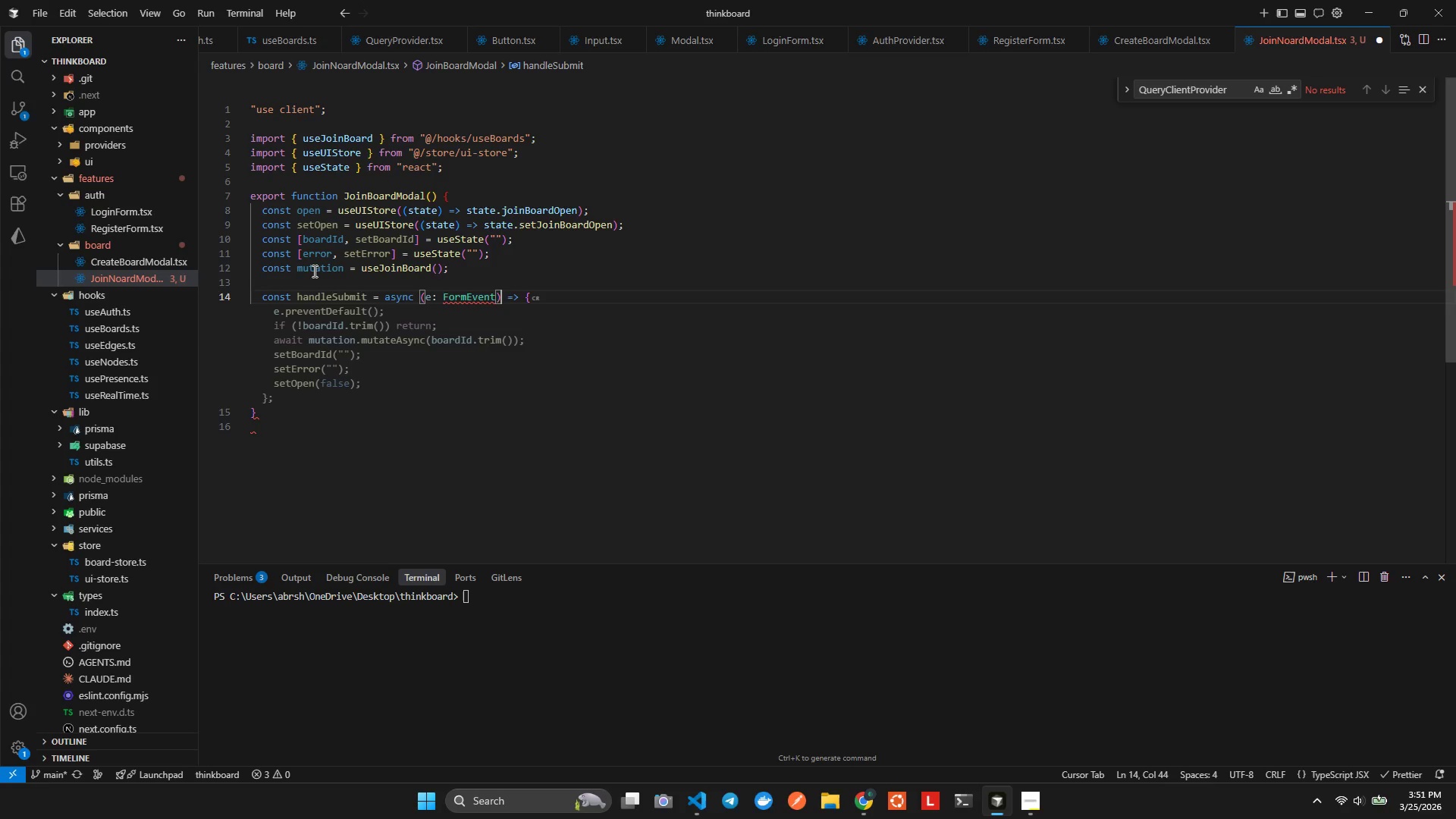 
key(ArrowLeft)
 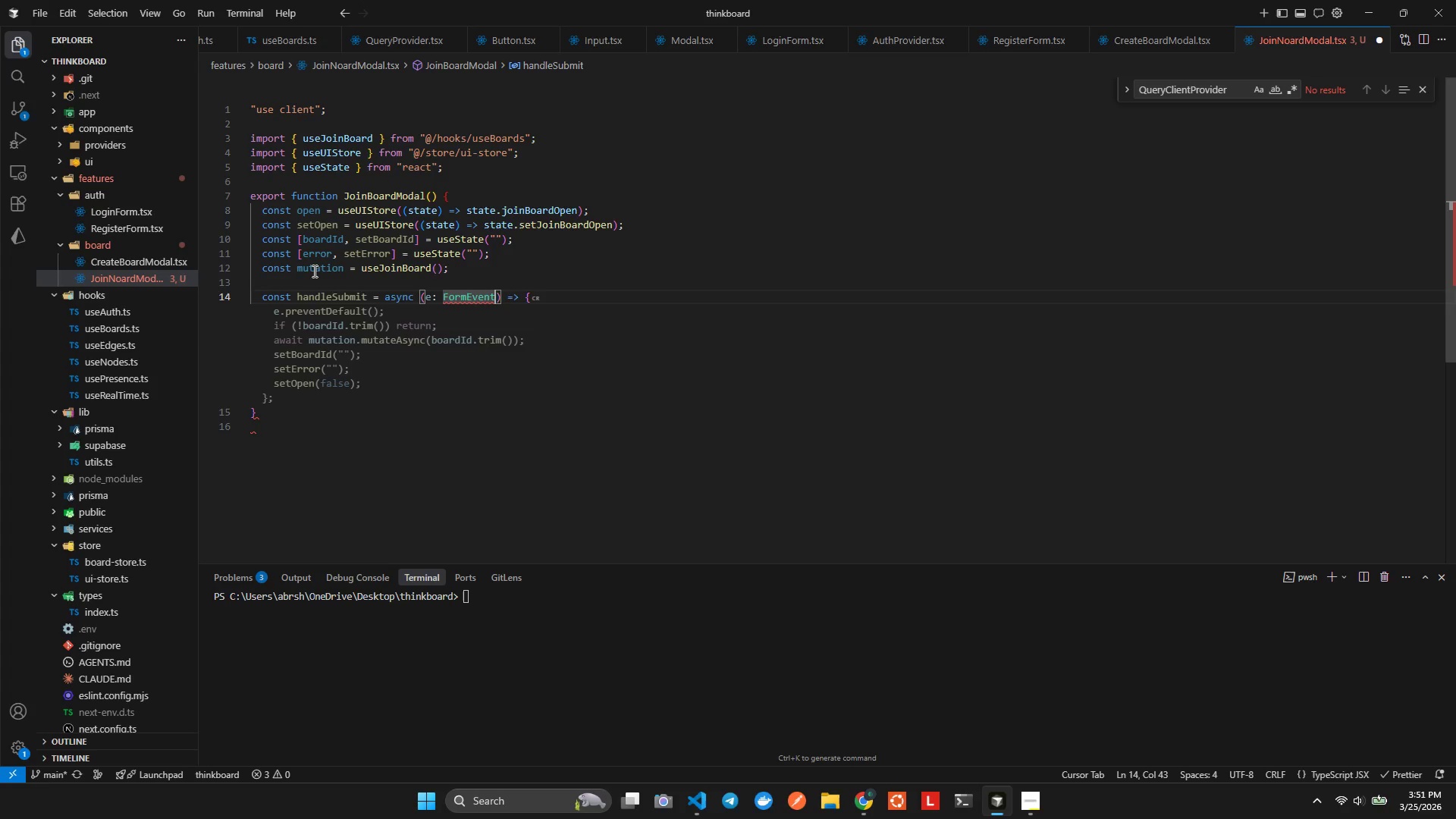 
key(Control+ControlLeft)
 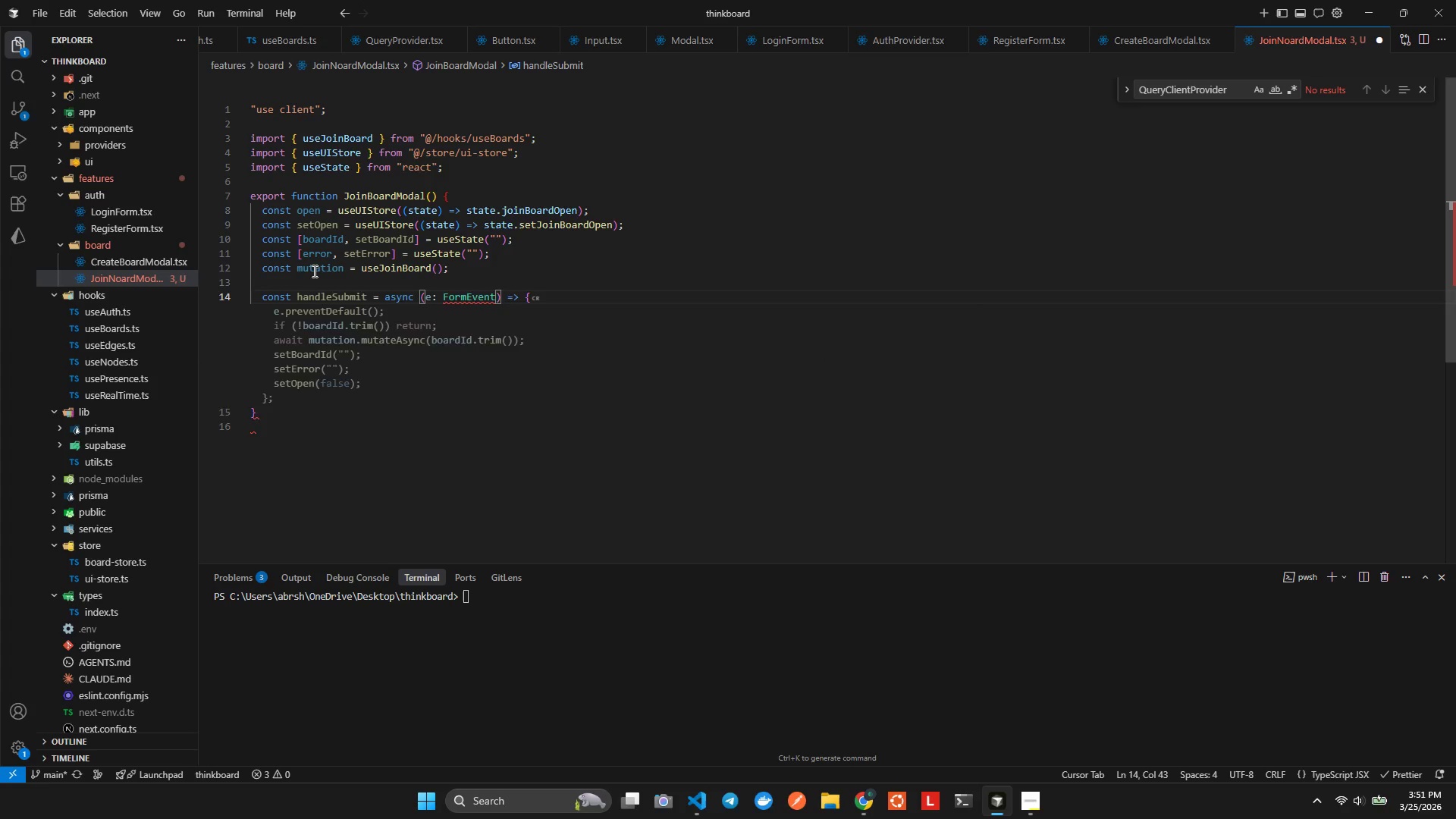 
key(Control+Space)
 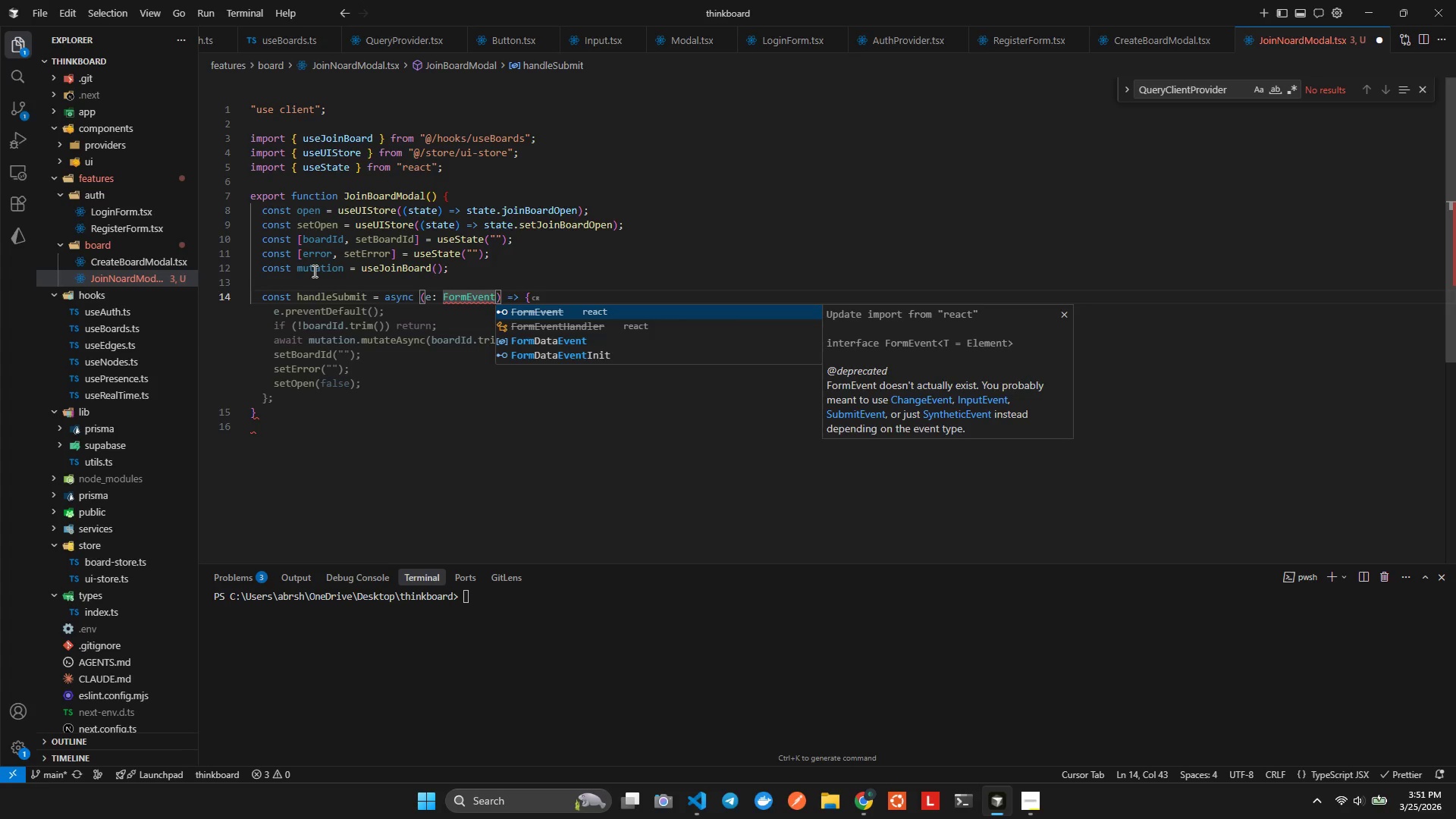 
key(Enter)
 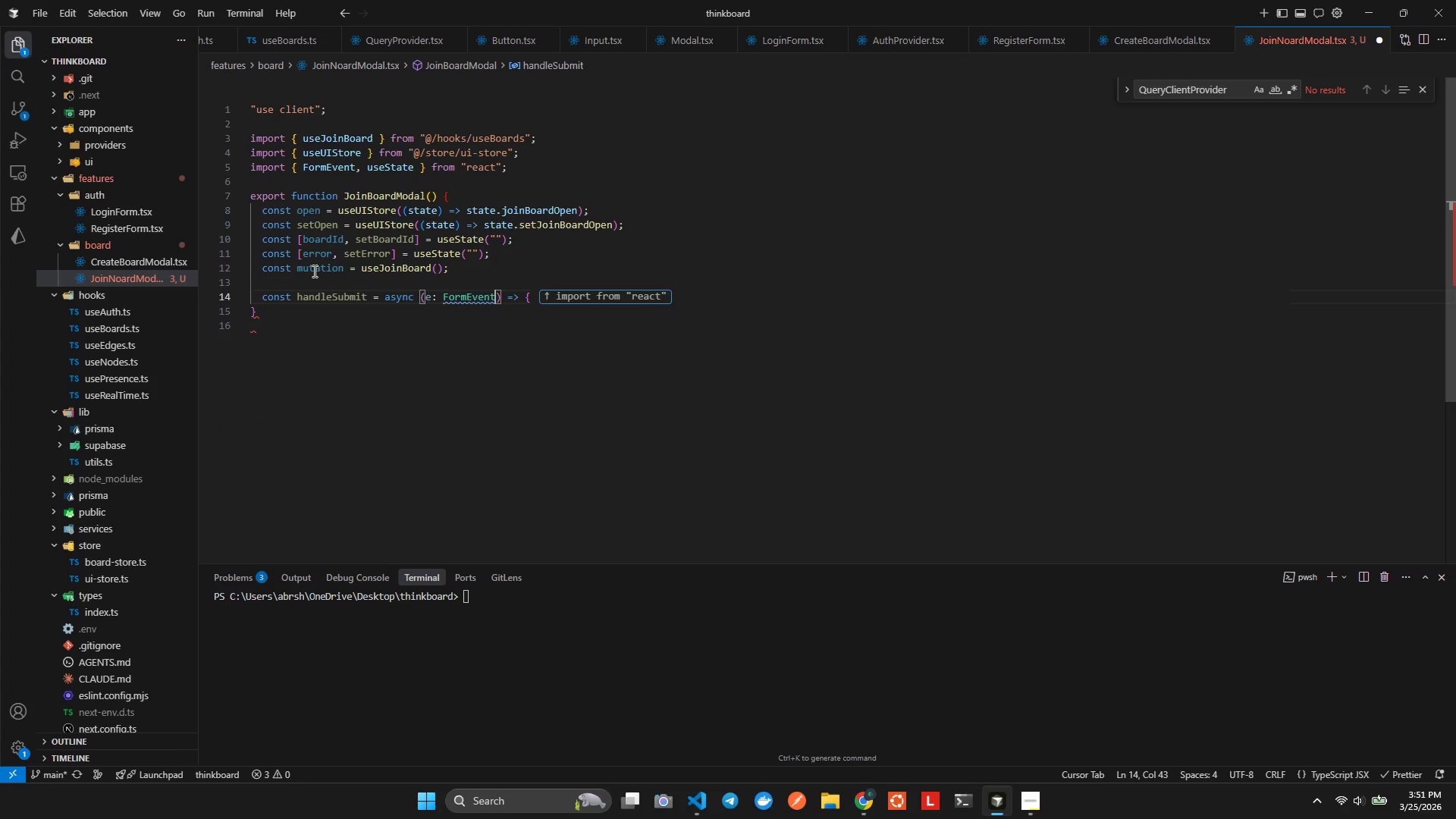 
key(ArrowRight)
 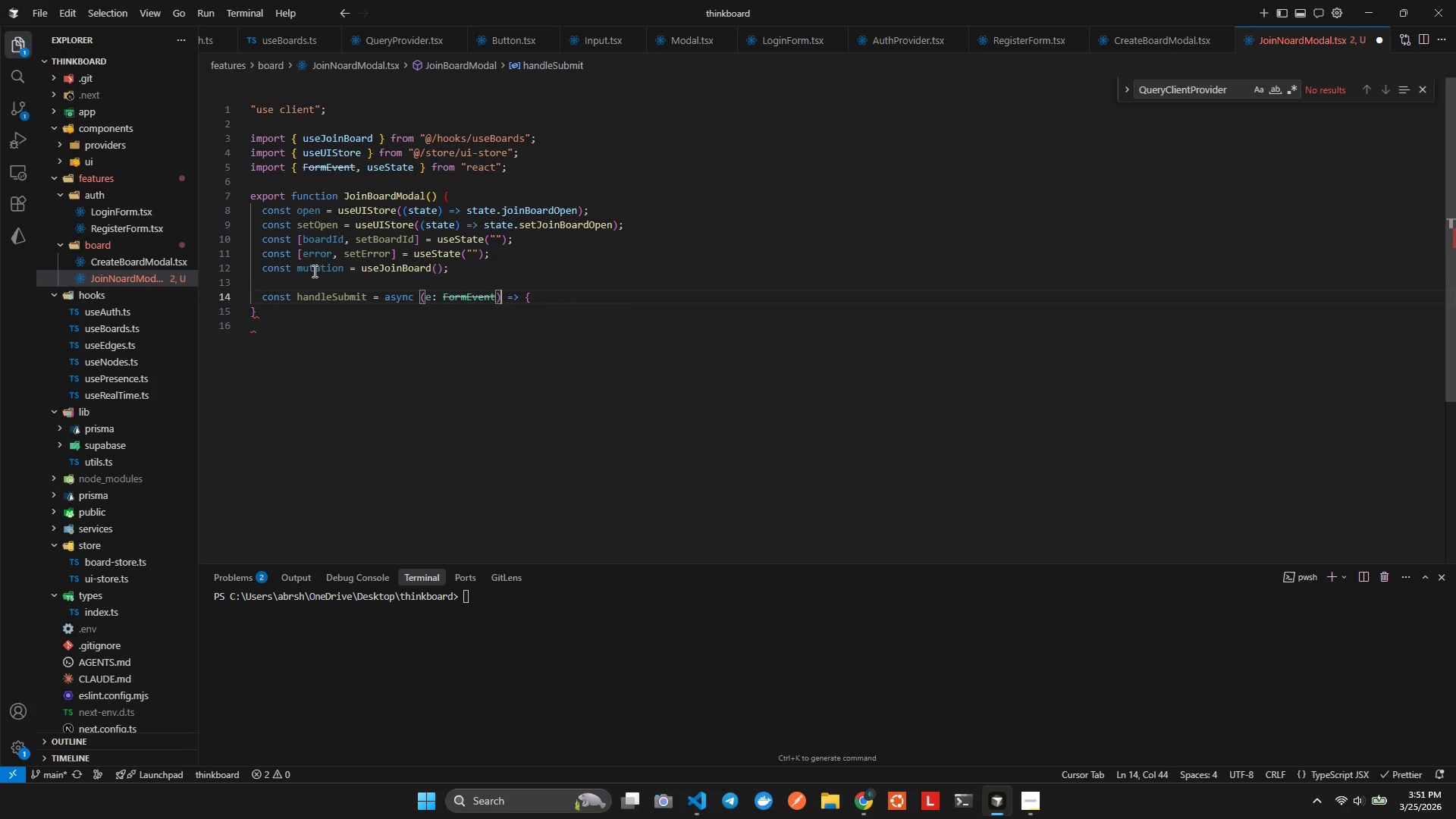 
key(ArrowRight)
 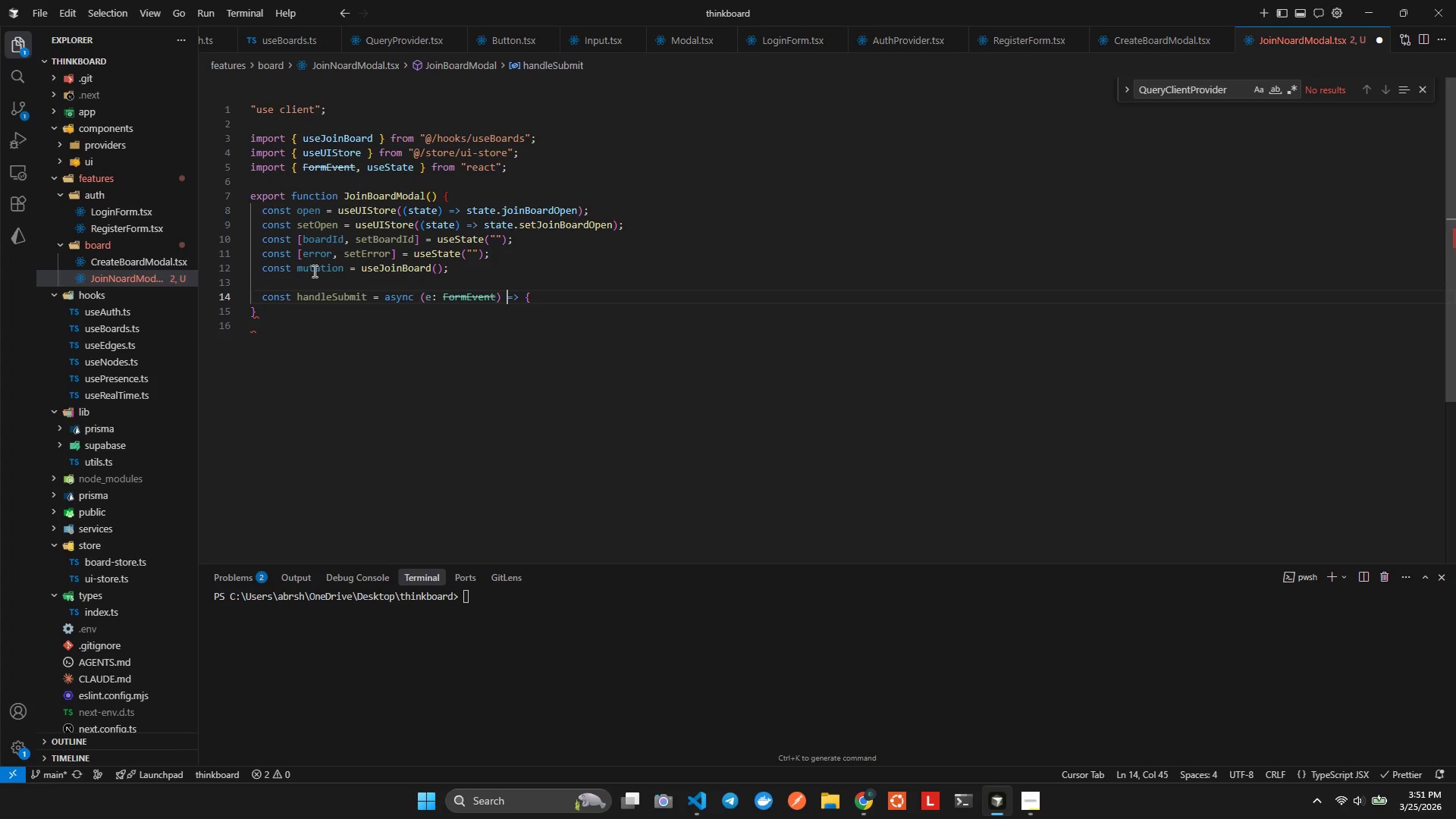 
key(ArrowRight)
 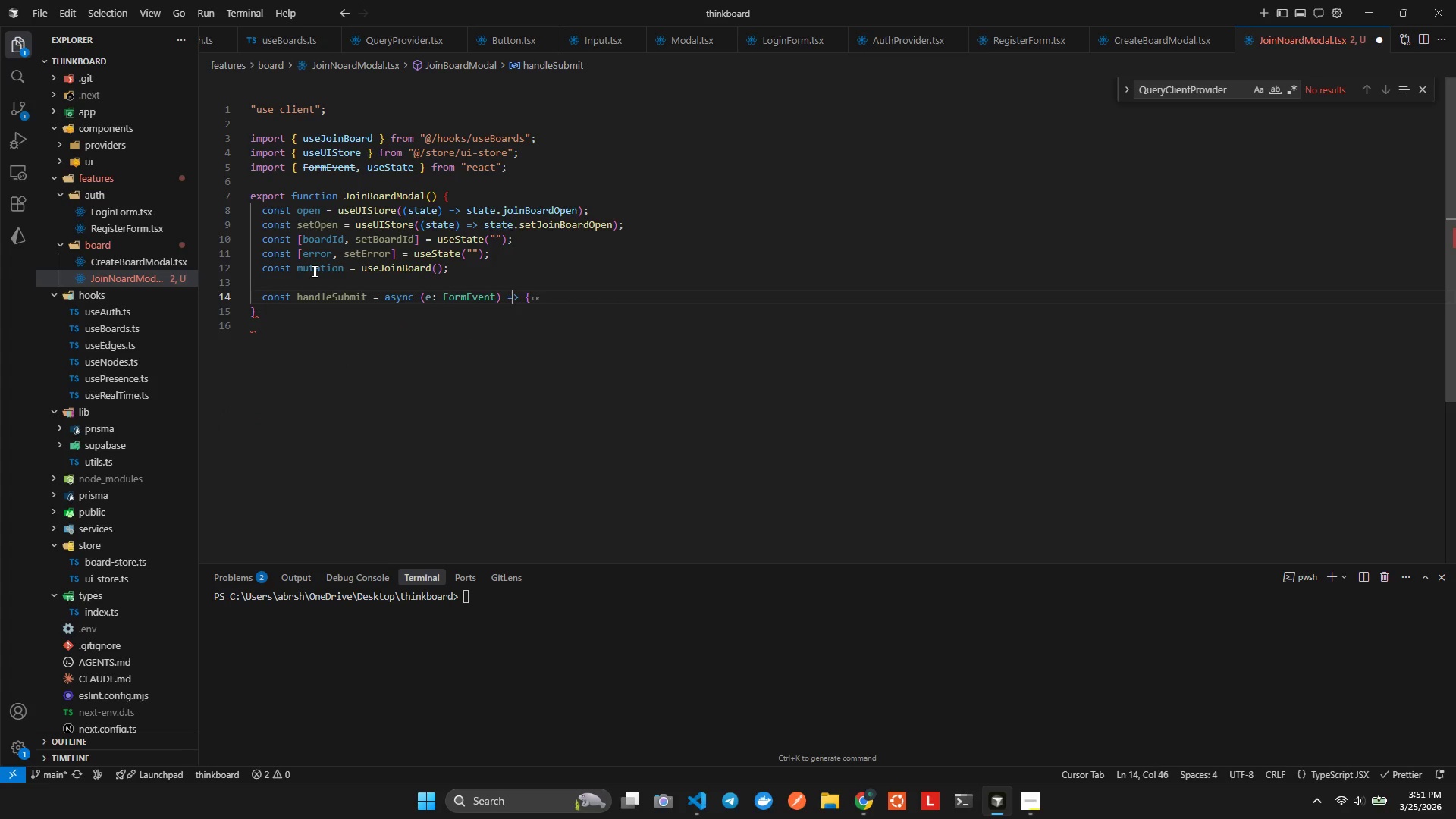 
key(ArrowRight)
 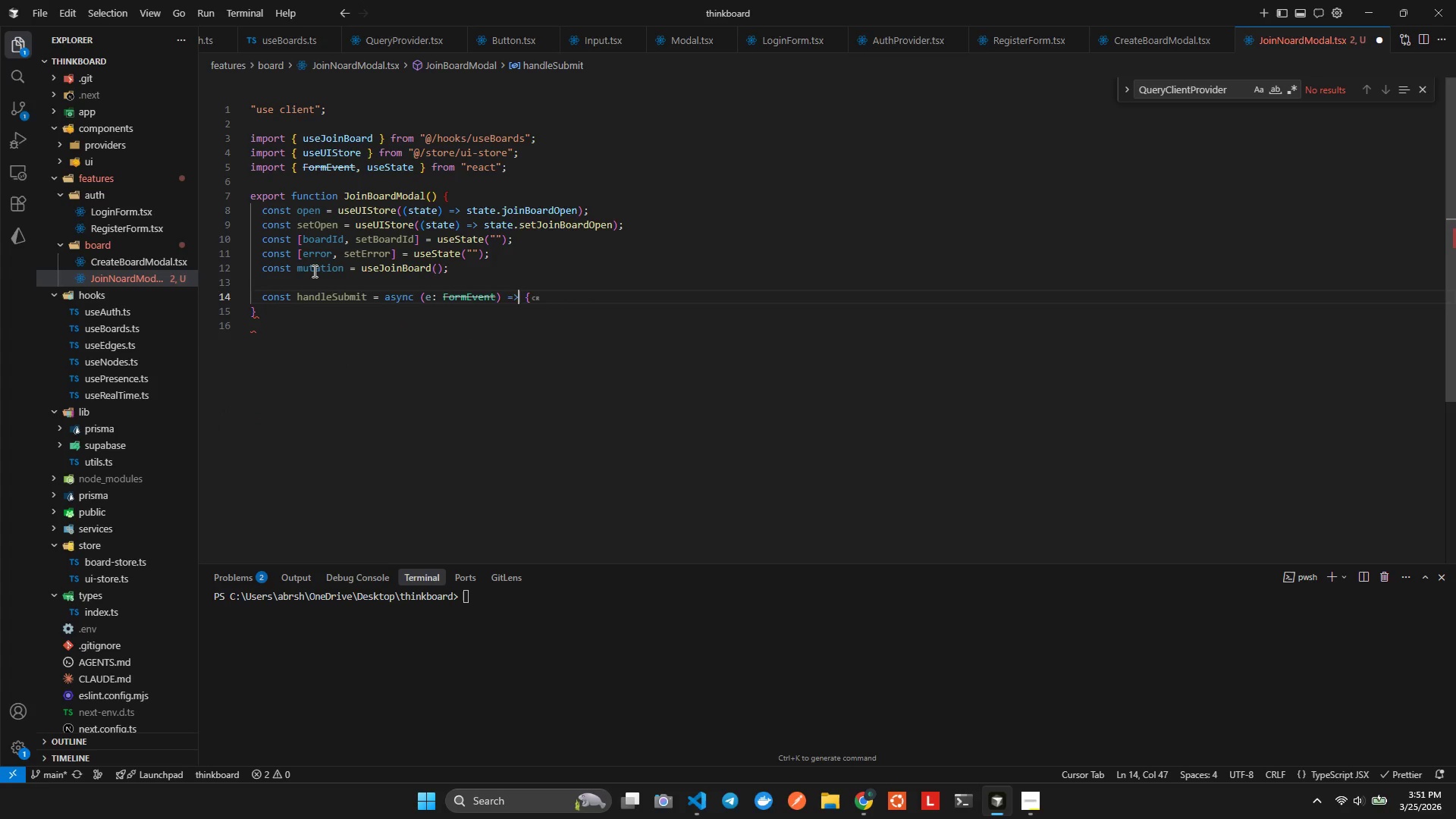 
key(ArrowRight)
 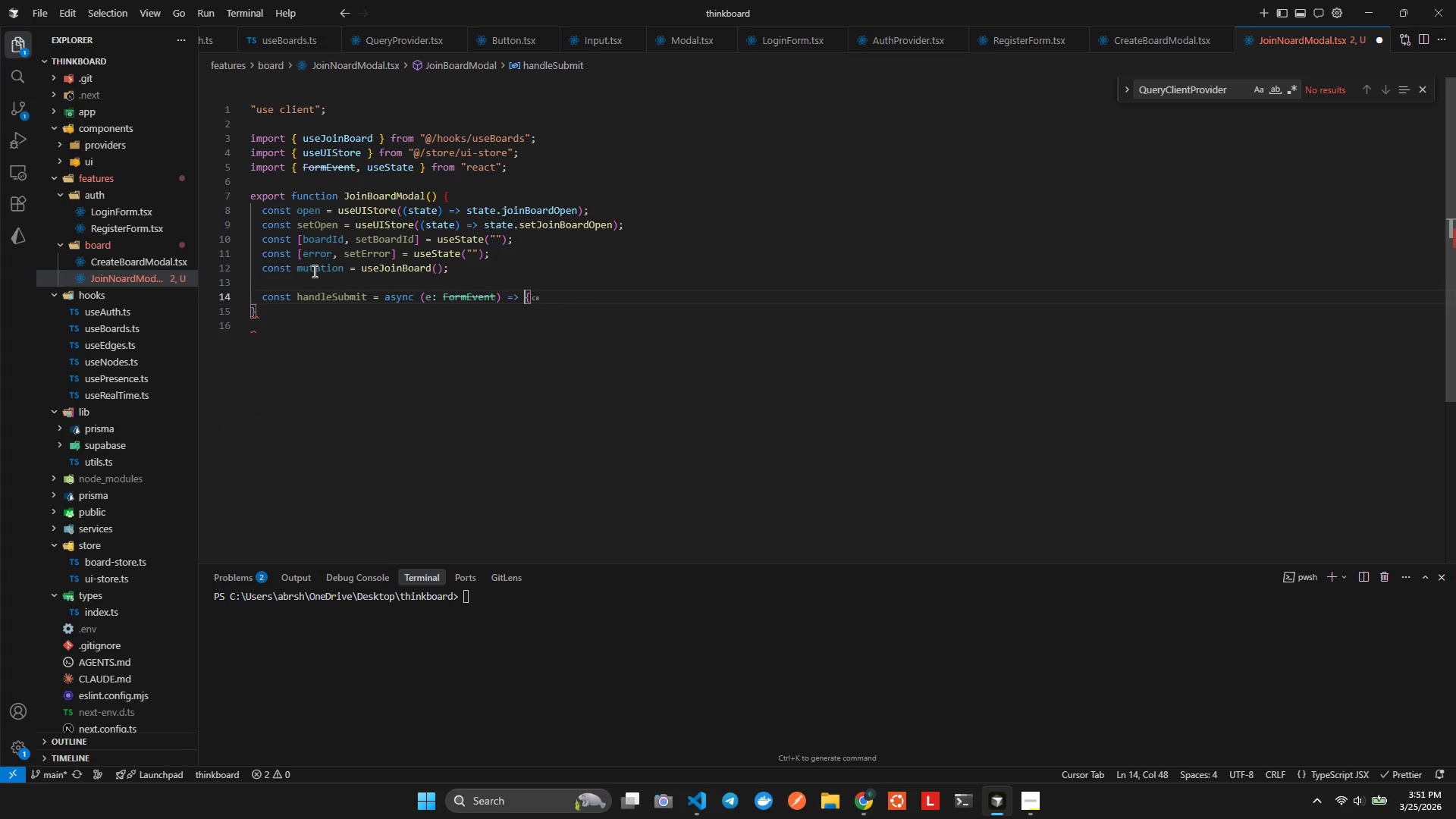 
key(ArrowRight)
 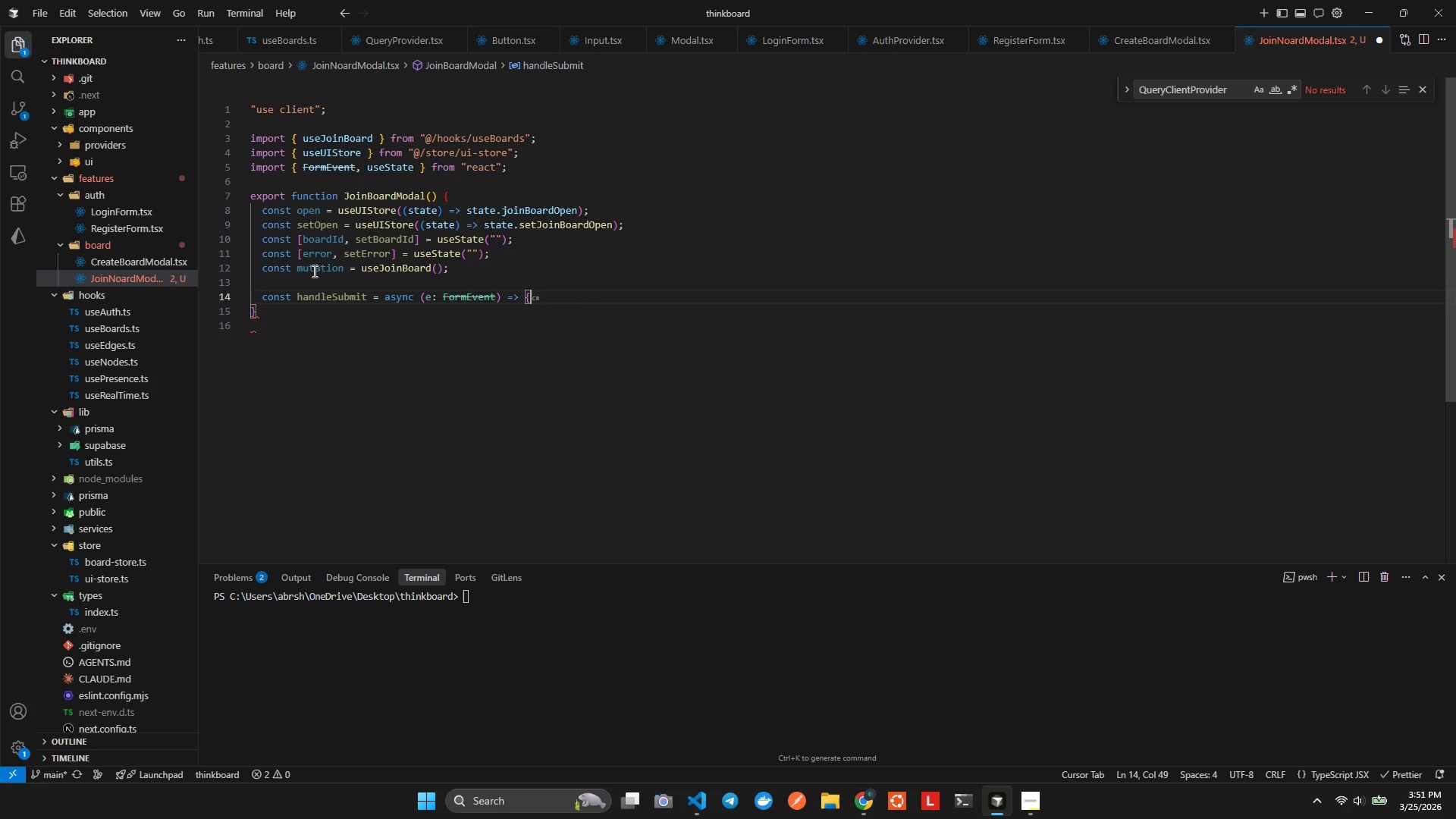 
key(Shift+BracketRight)
 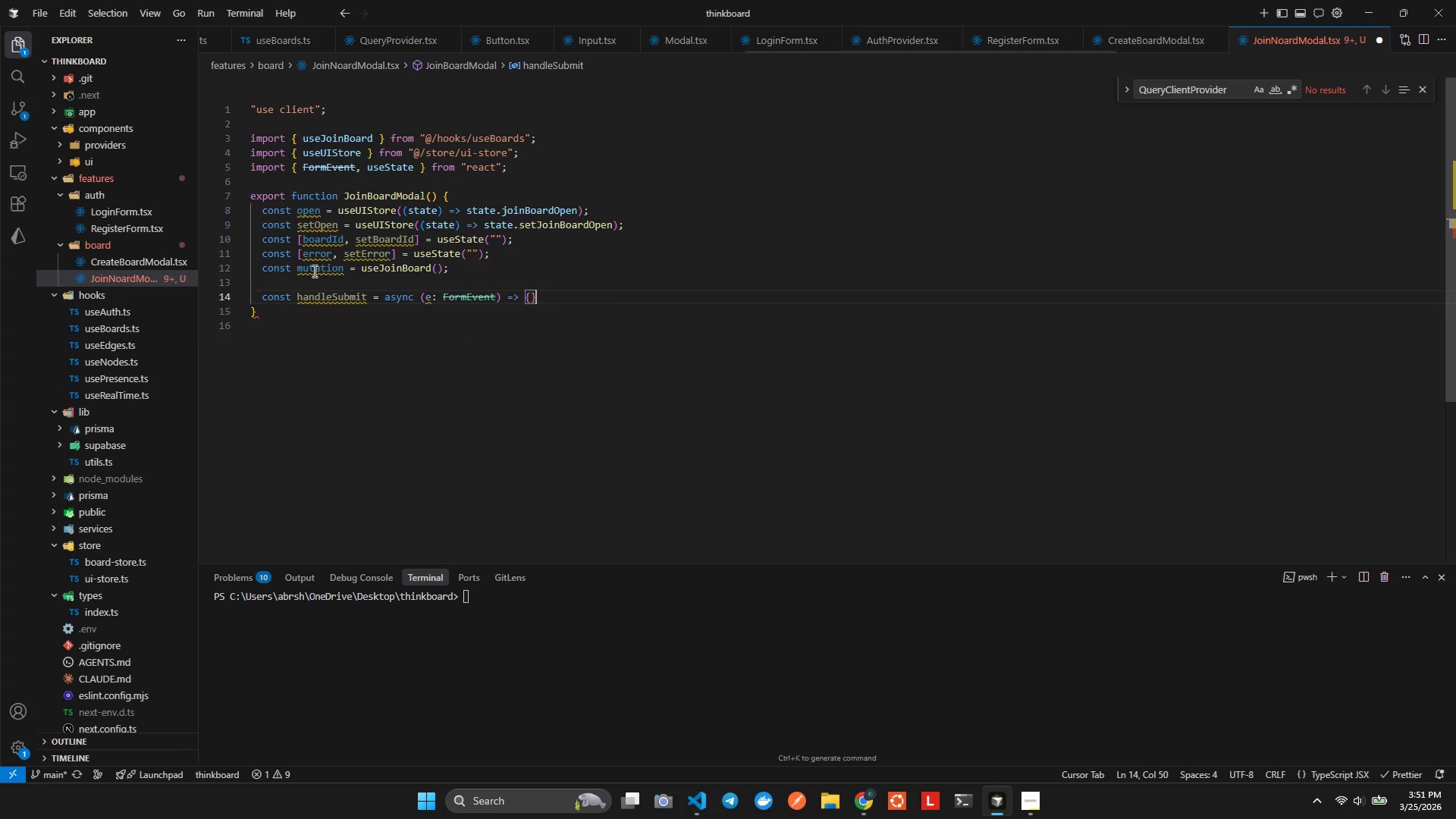 
key(ArrowLeft)
 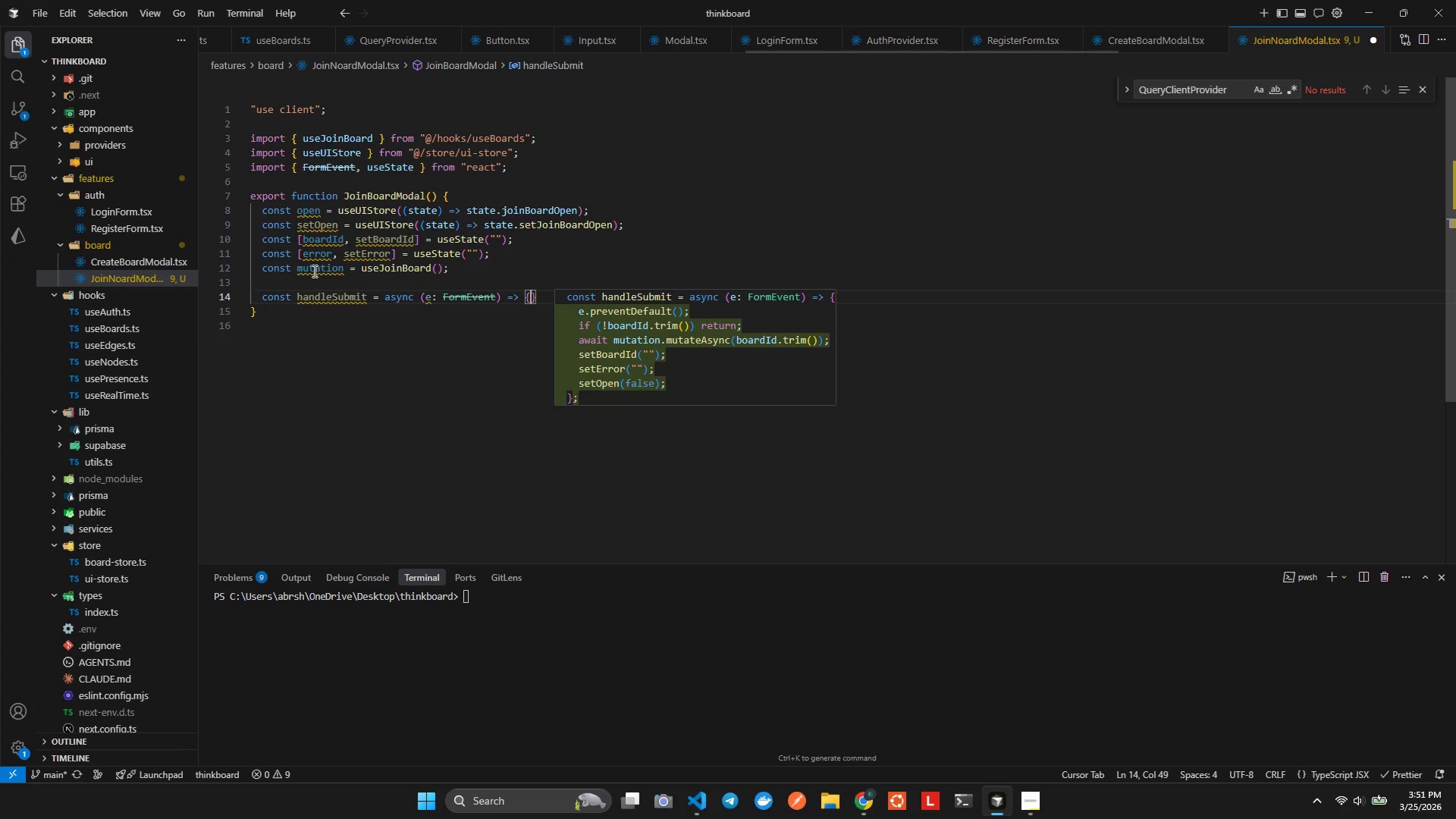 
key(Enter)
 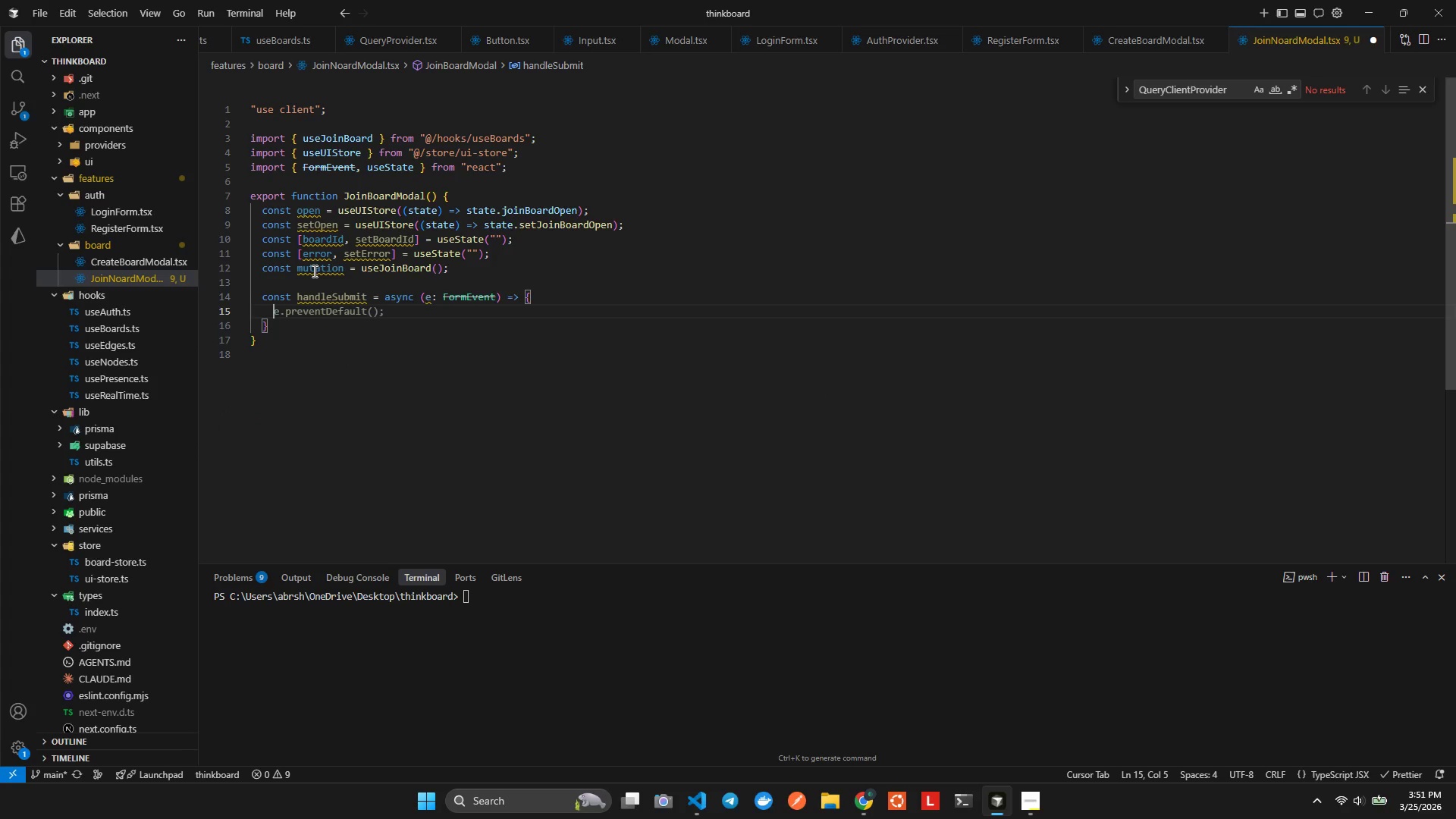 
key(Tab)
 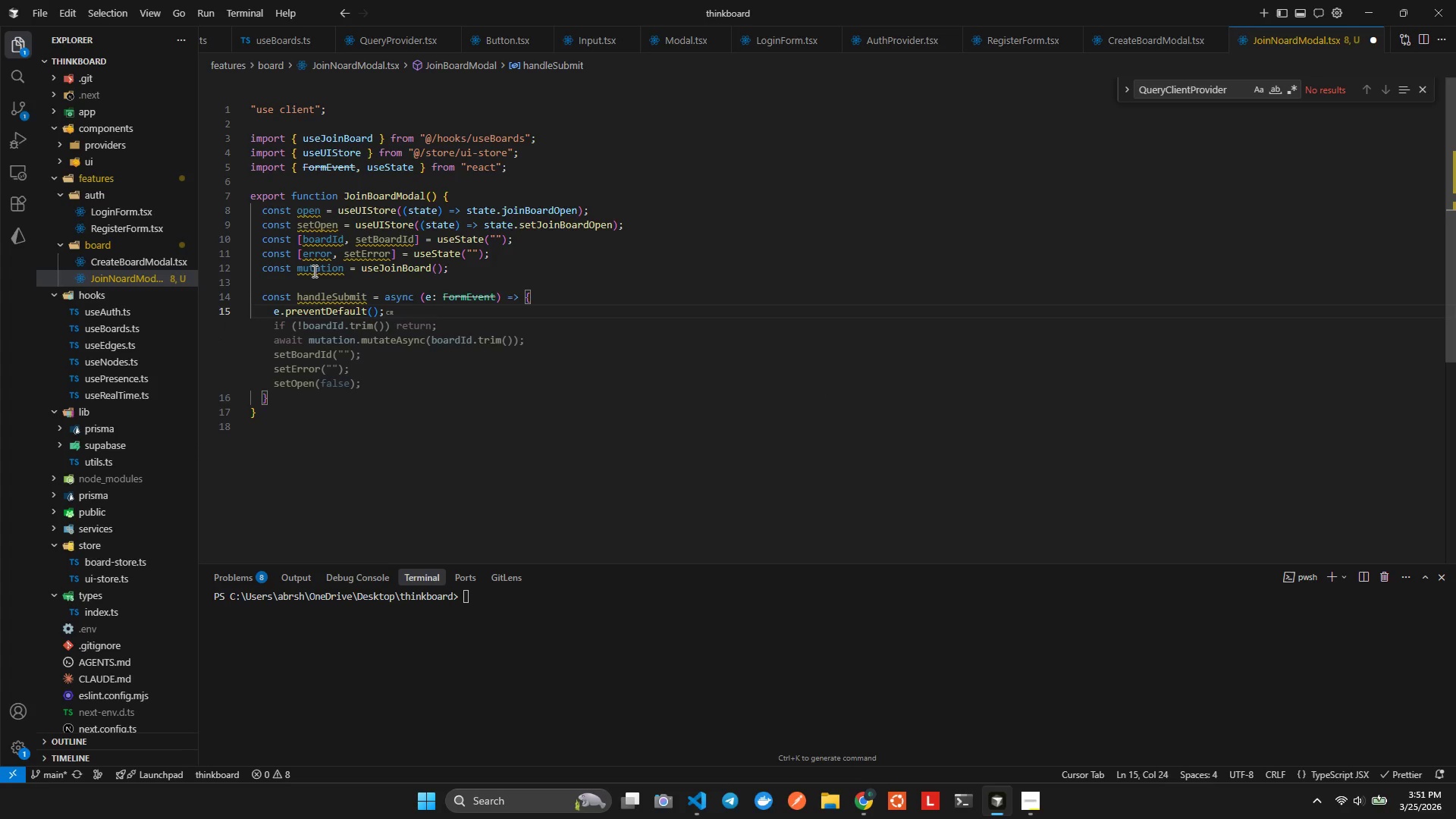 
key(Enter)
 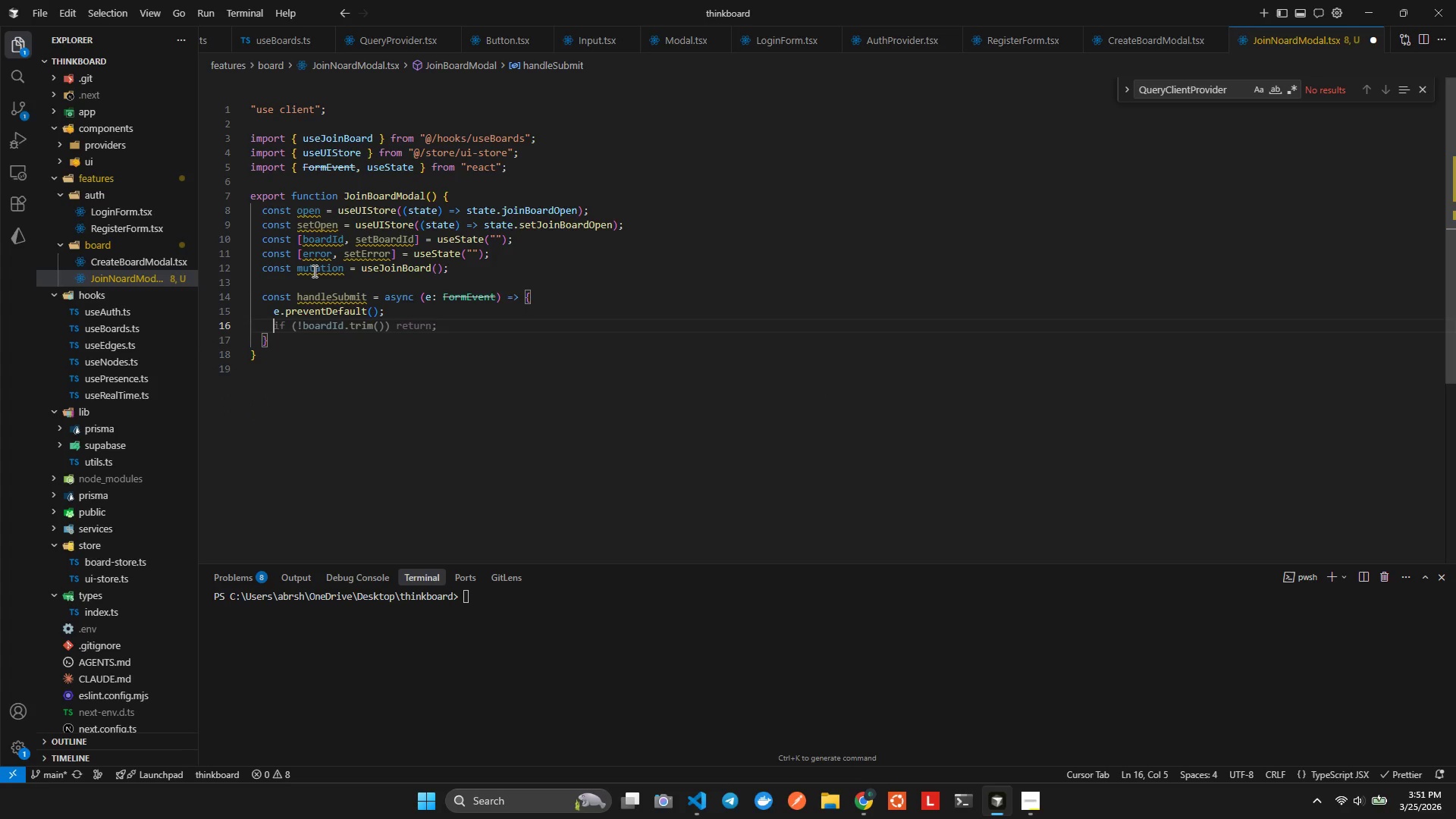 
key(Tab)
 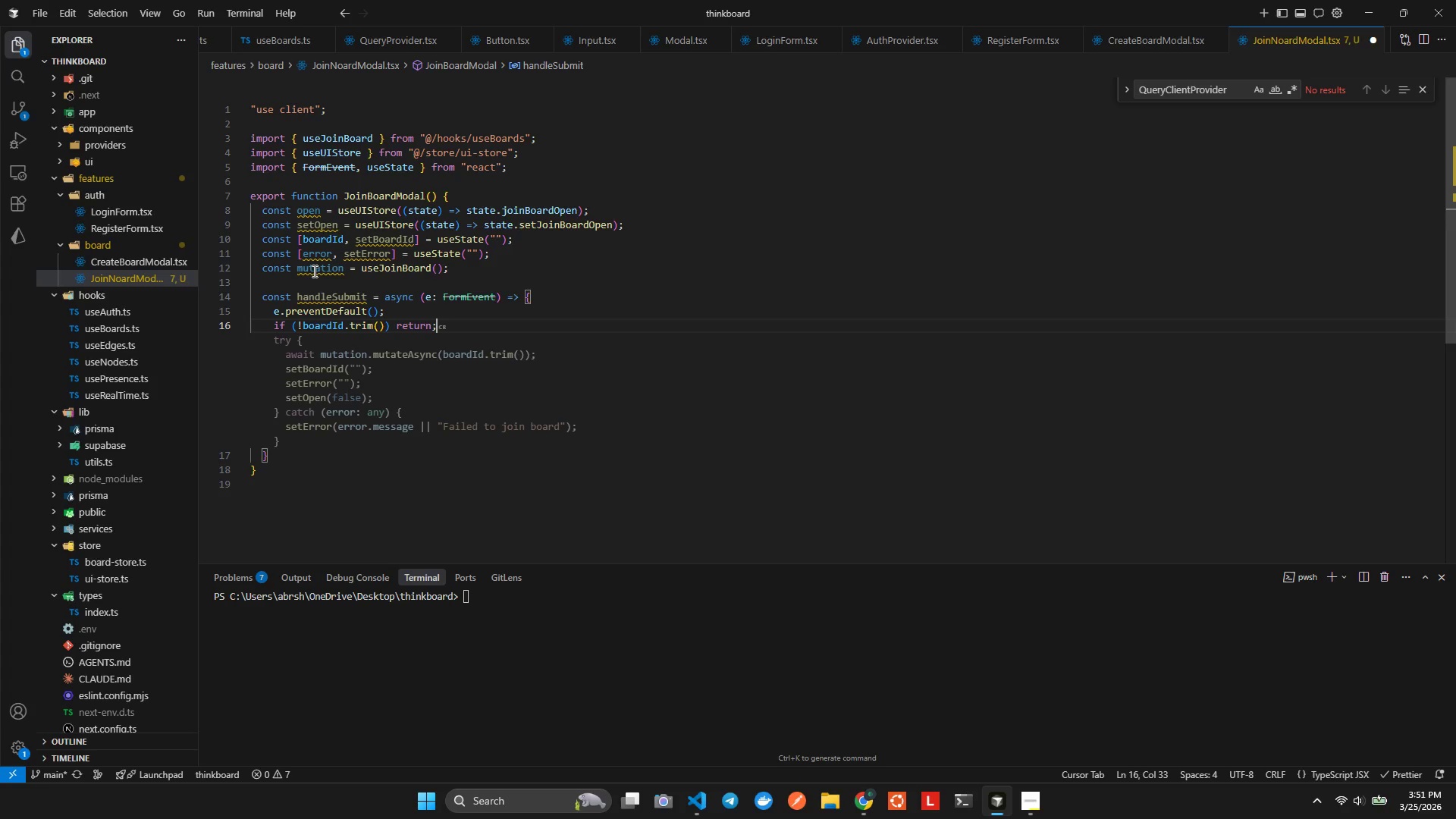 
key(Tab)
 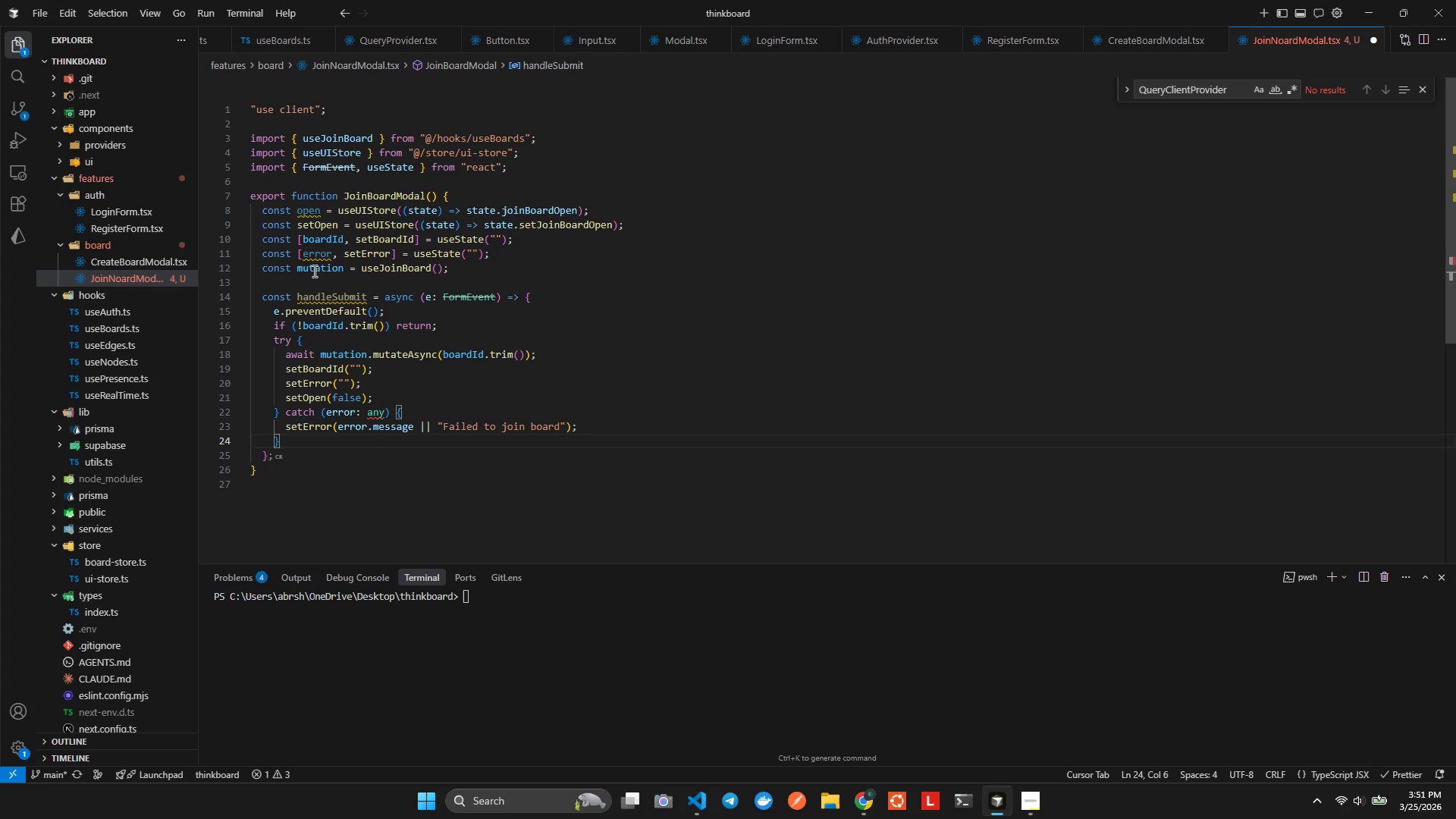 
key(Alt+AltLeft)
 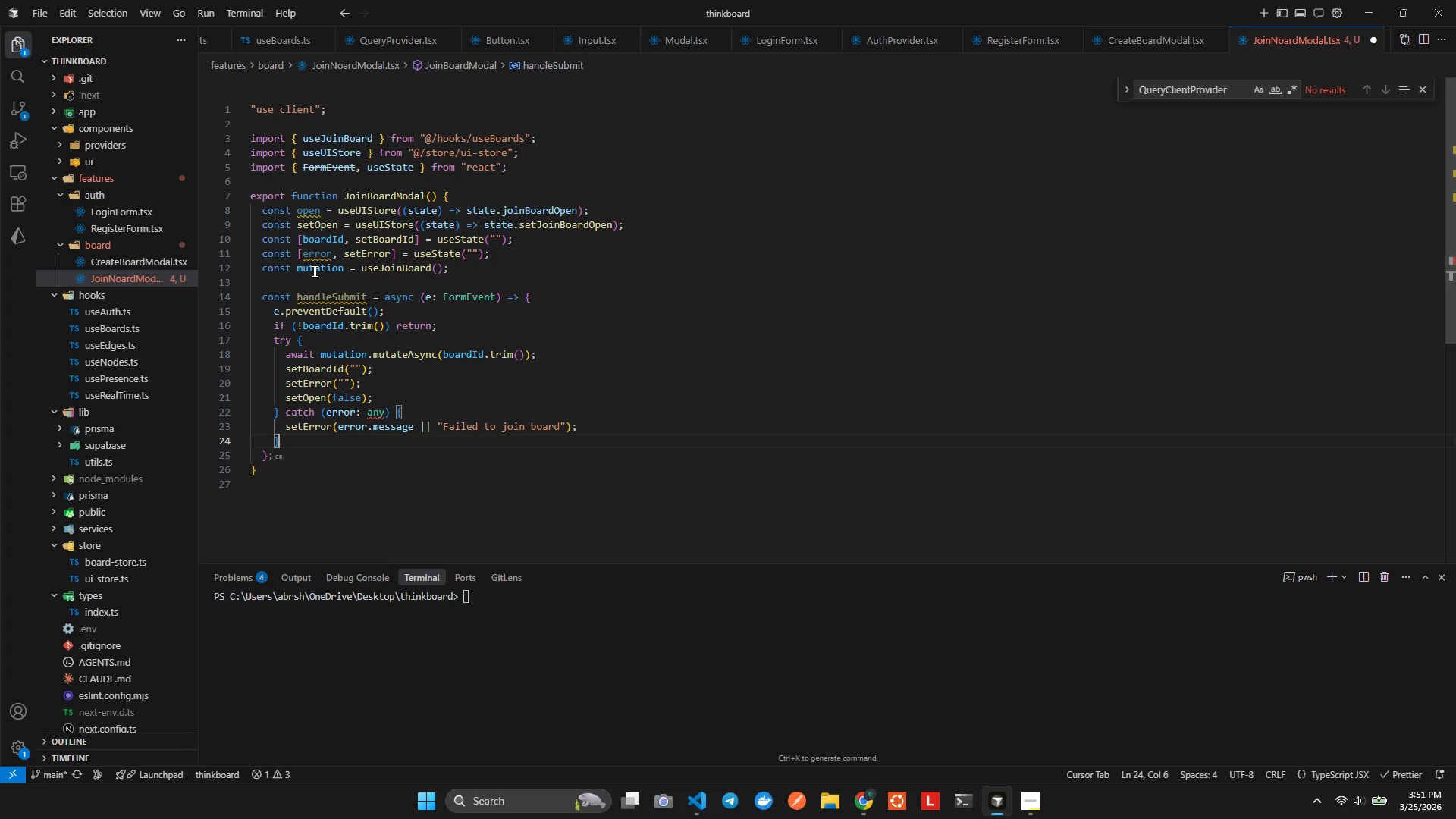 
key(Alt+Shift+ShiftLeft)
 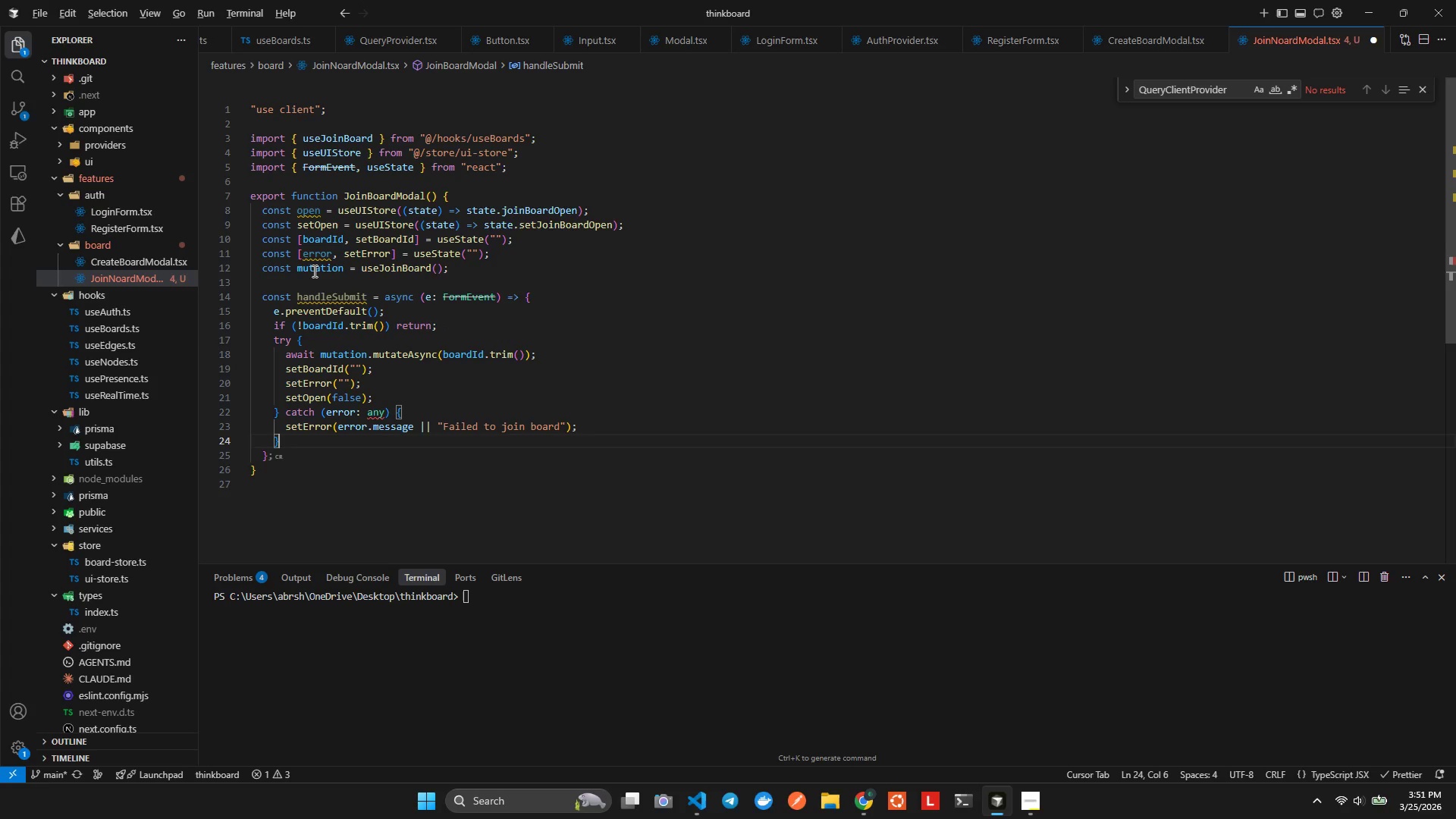 
key(Alt+Shift+F)
 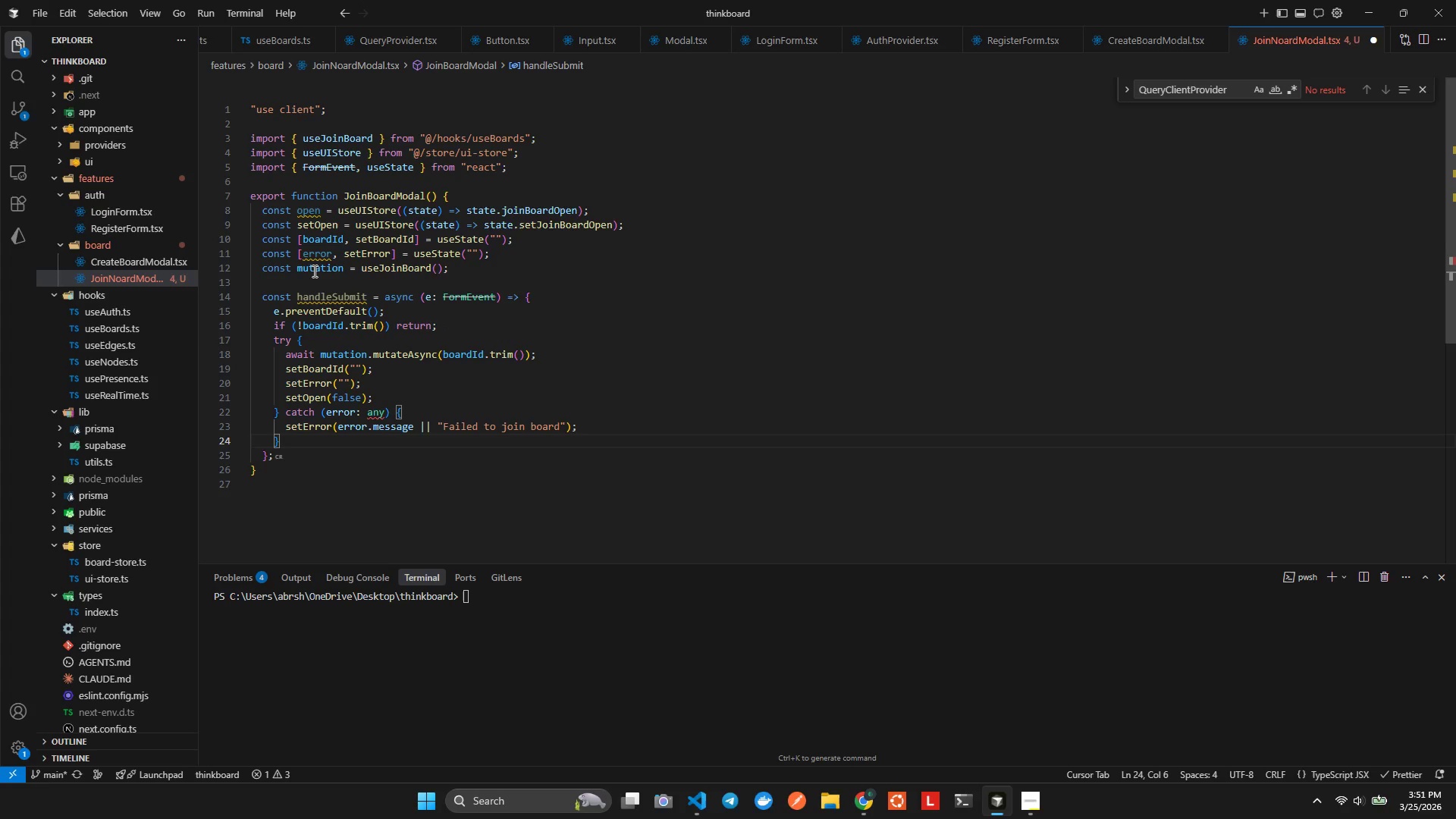 
key(ArrowUp)
 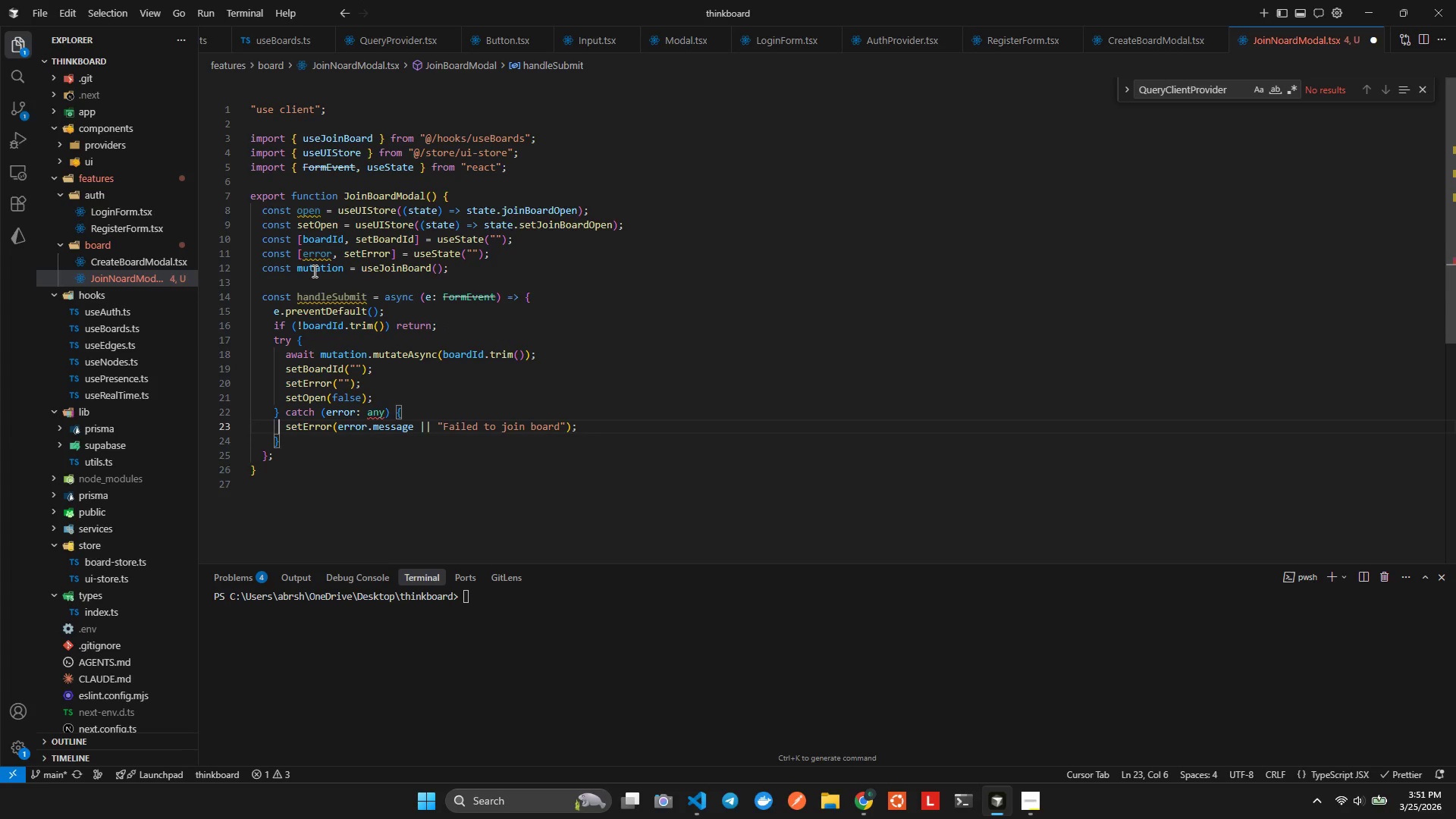 
key(ArrowUp)
 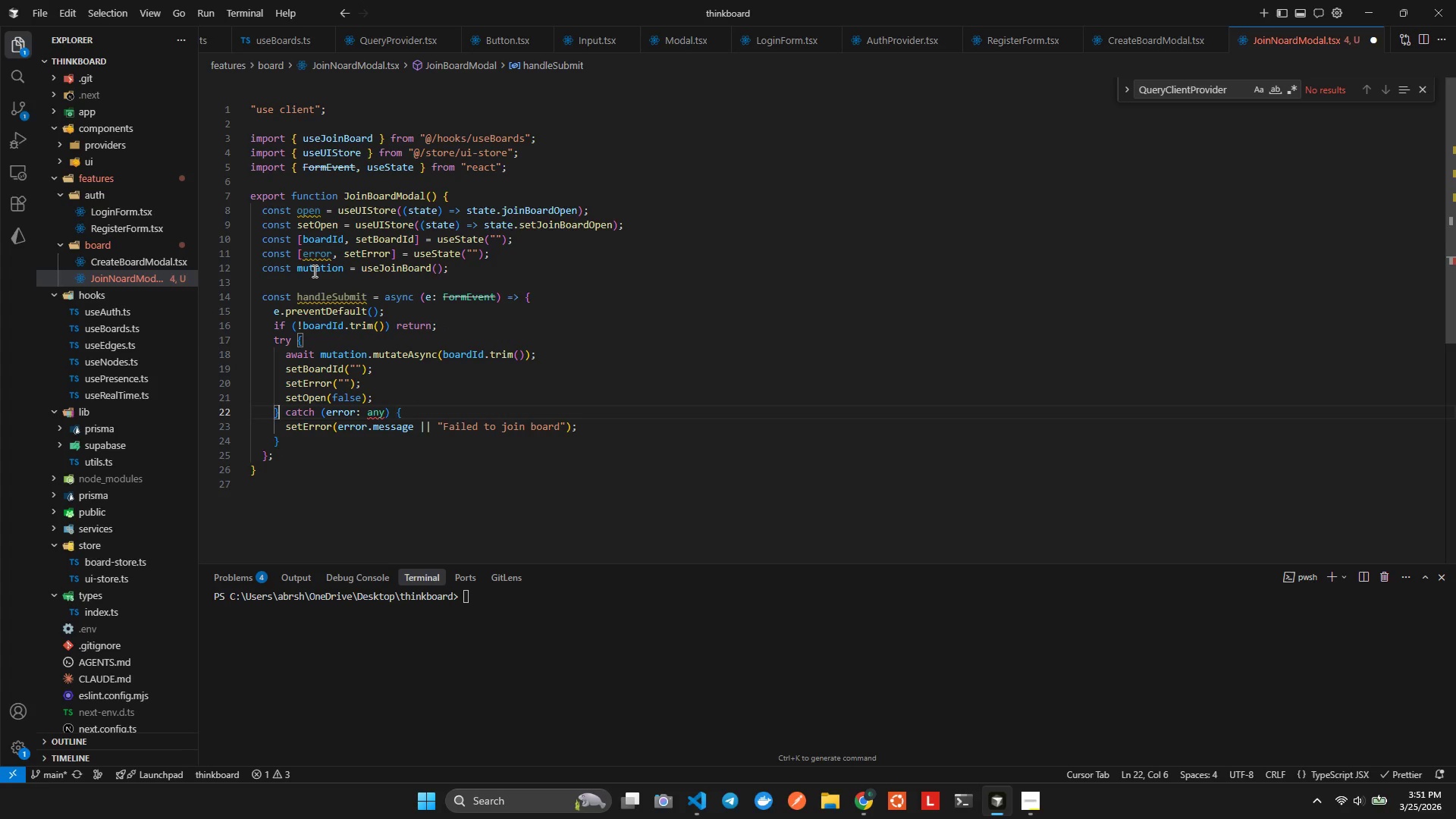 
hold_key(key=ArrowRight, duration=0.39)
 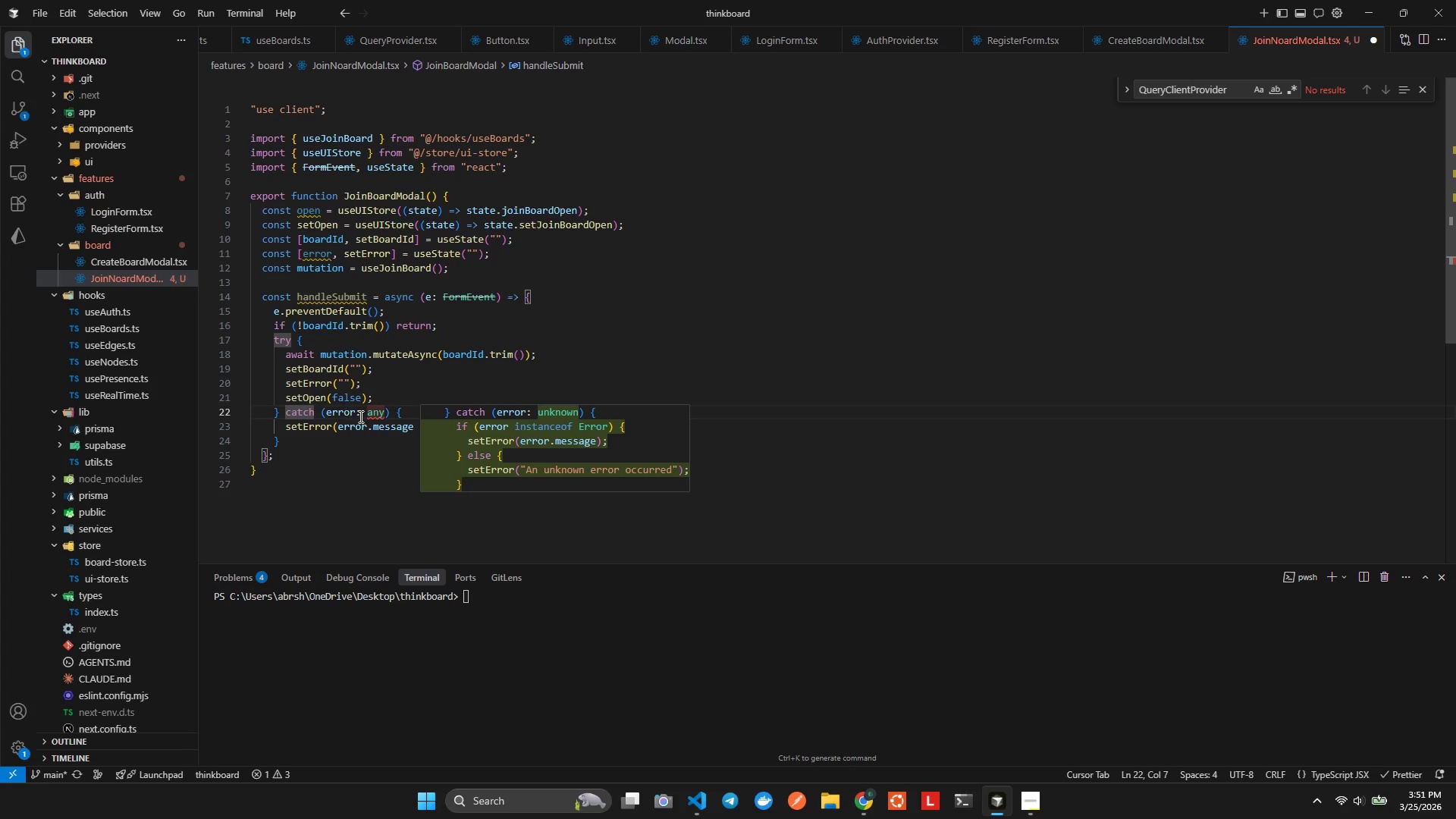 
key(Tab)
 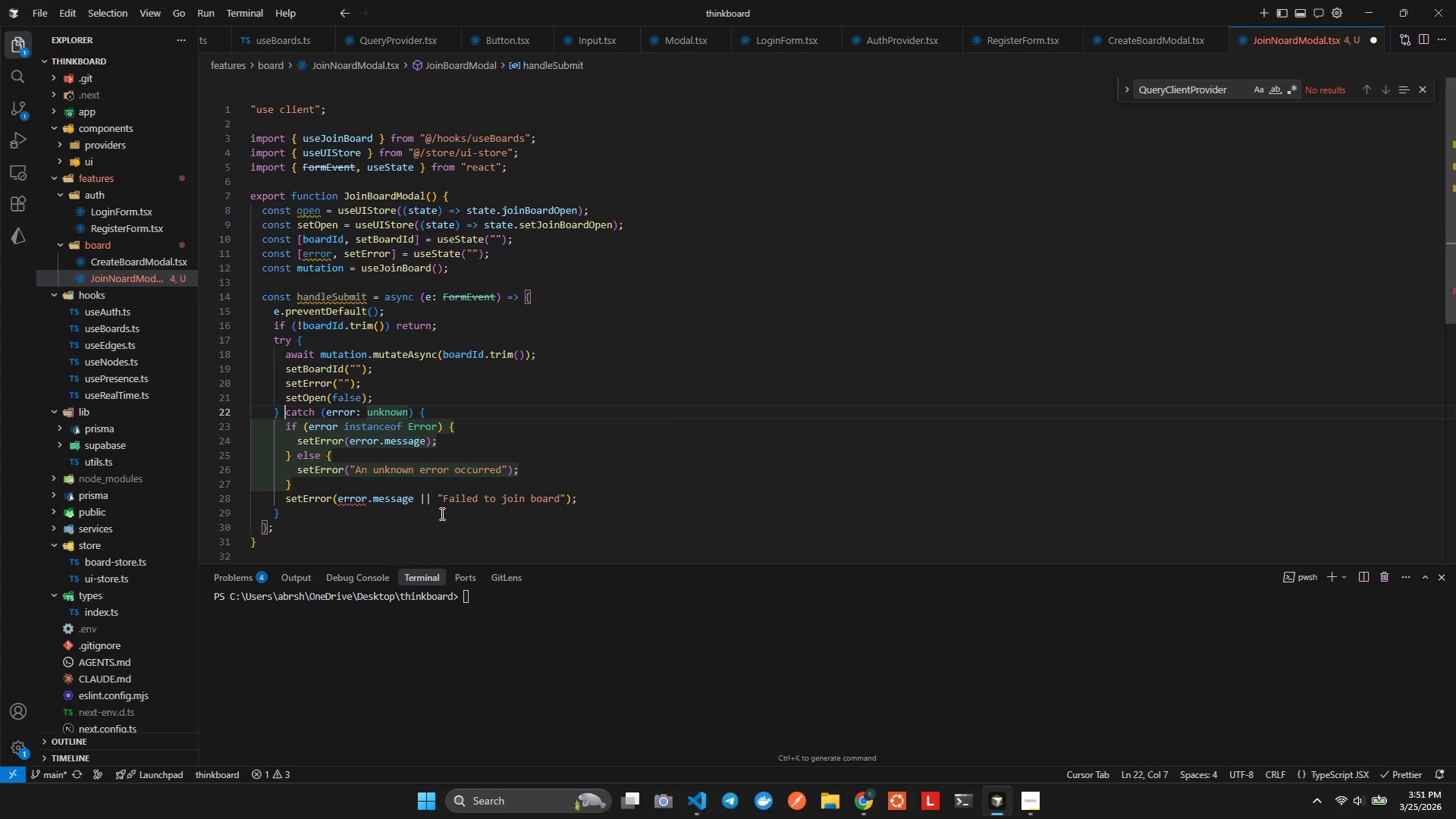 
hold_key(key=ControlLeft, duration=0.34)
 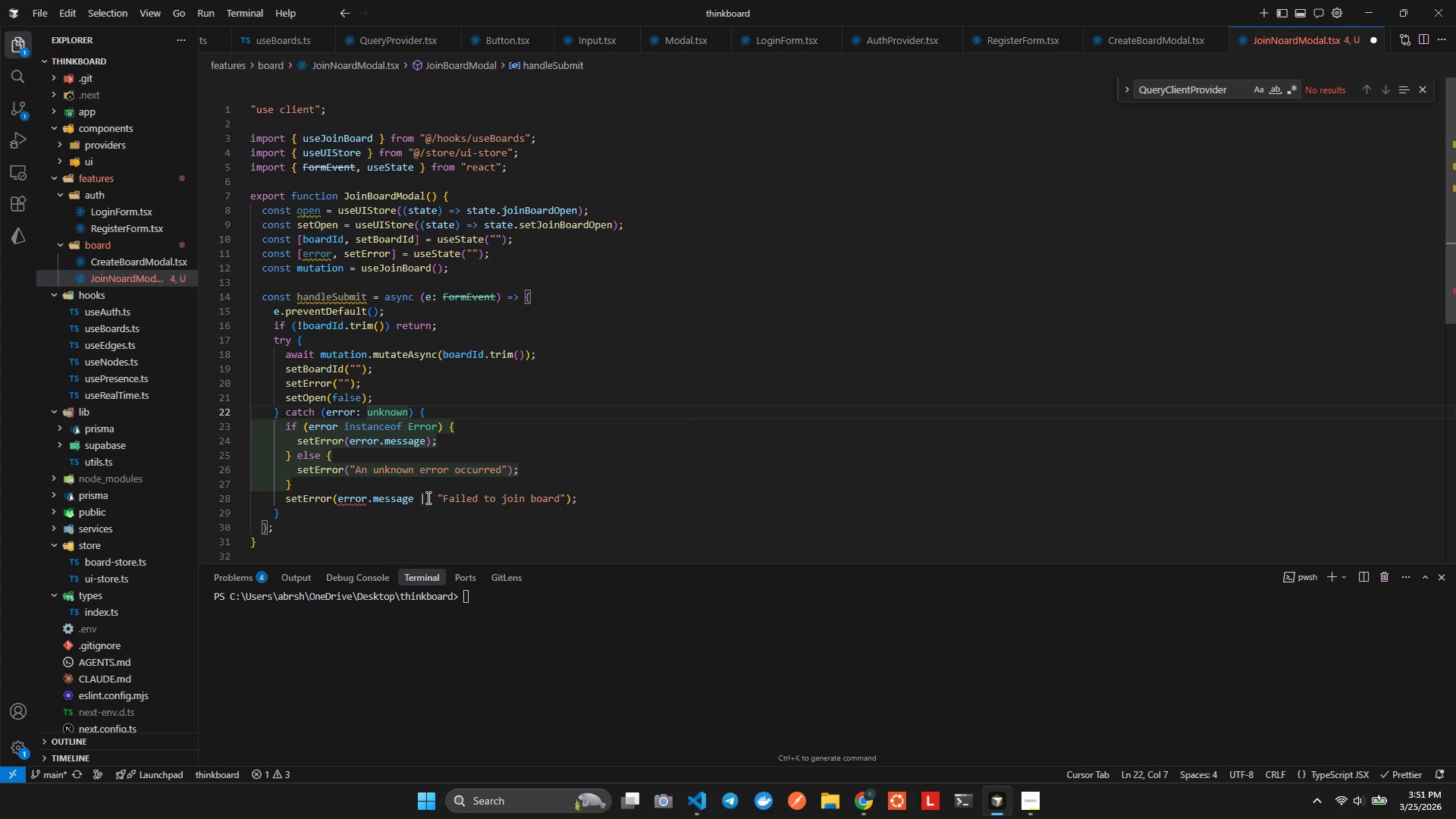 
key(Alt+Shift+F)
 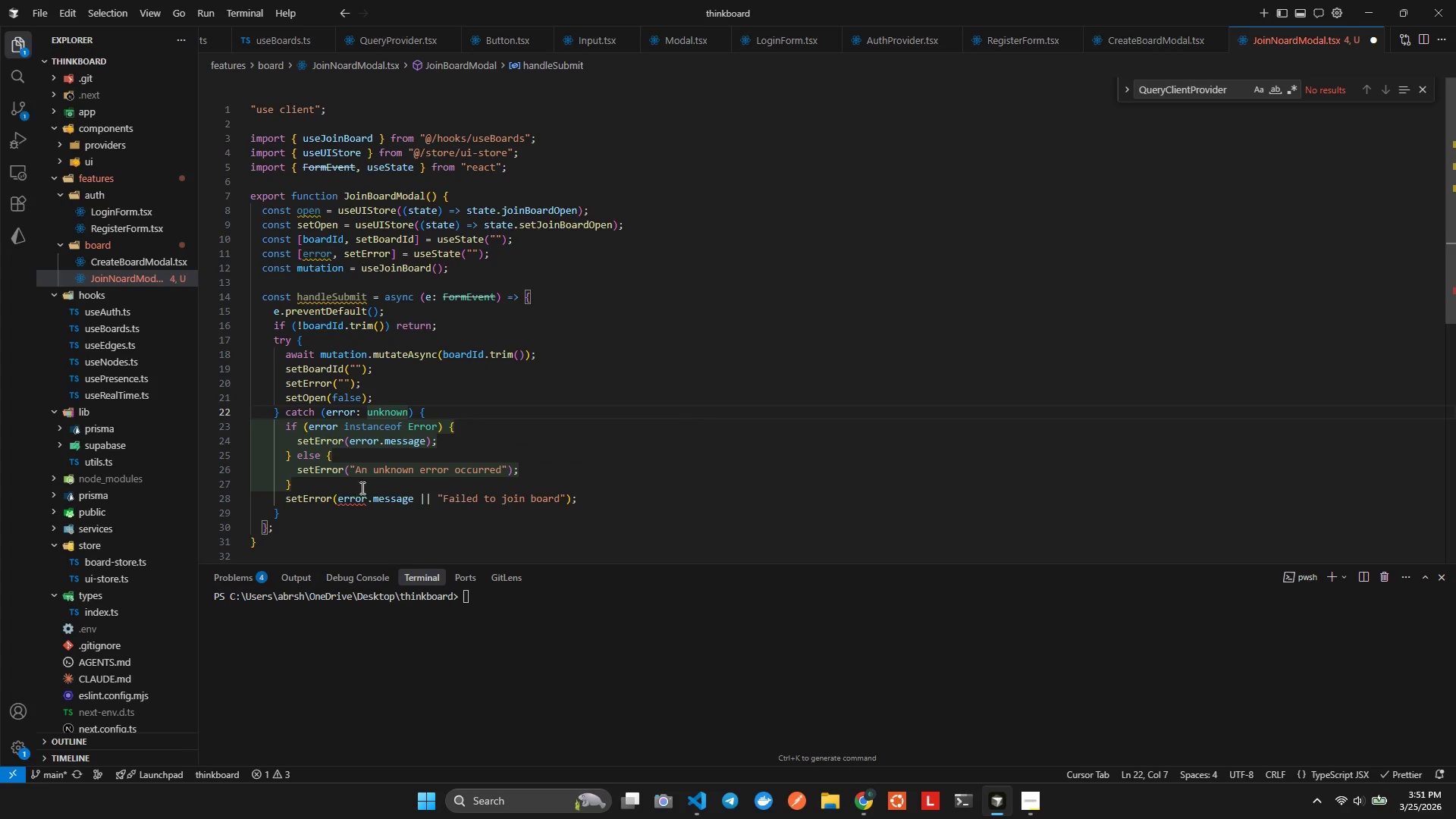 
left_click([364, 500])
 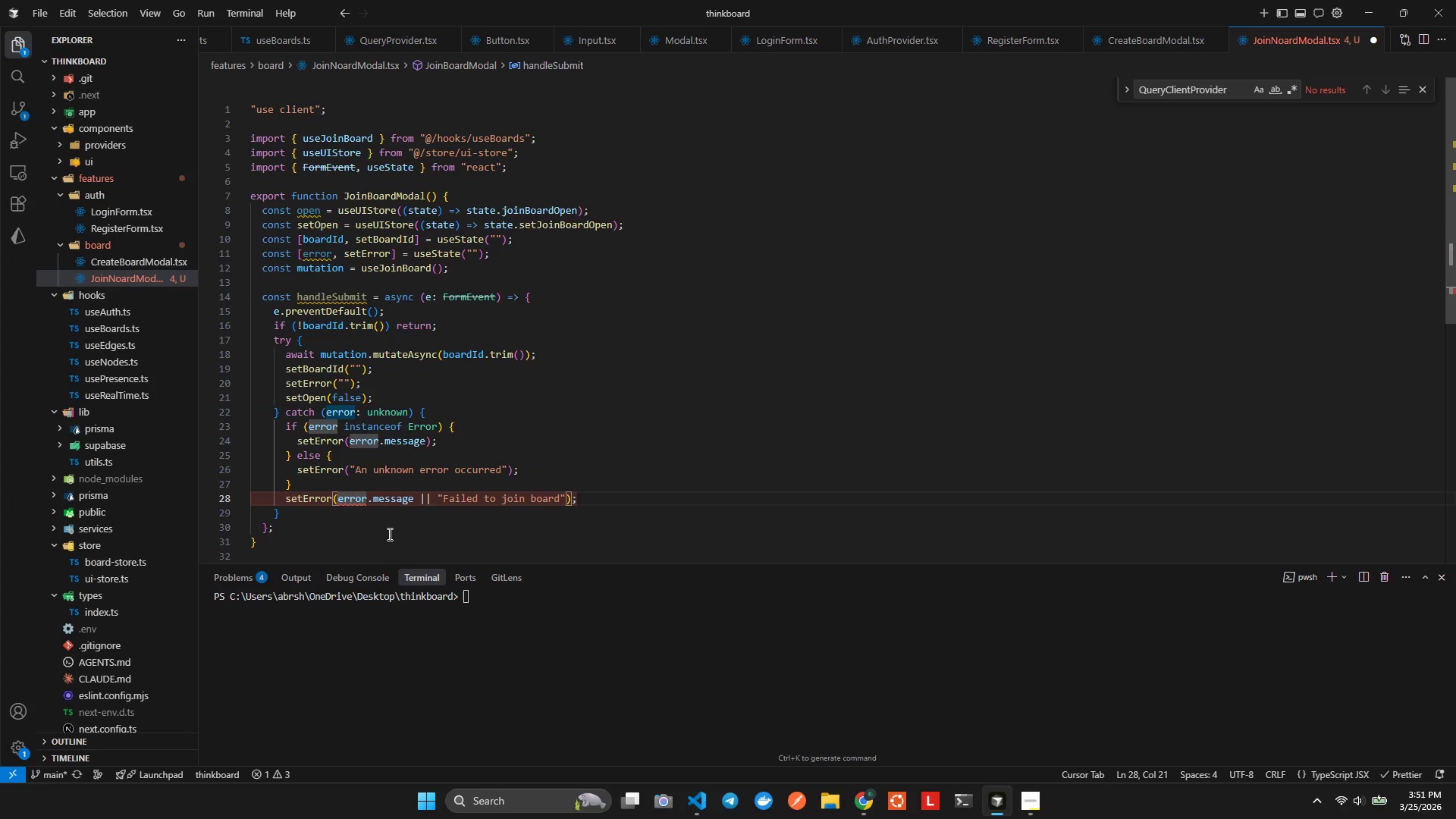 
key(Tab)
 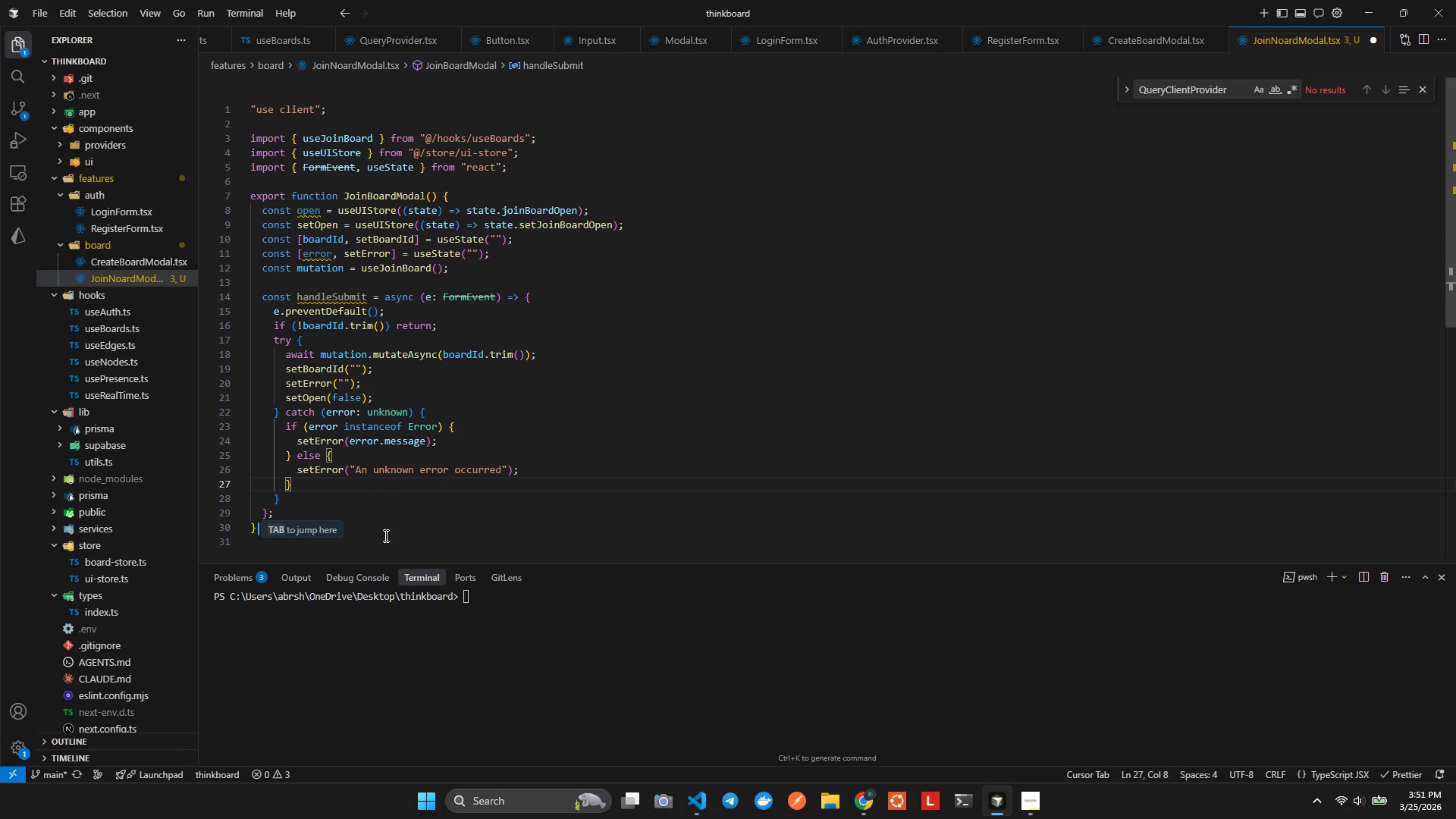 
key(Alt+Shift+ShiftLeft)
 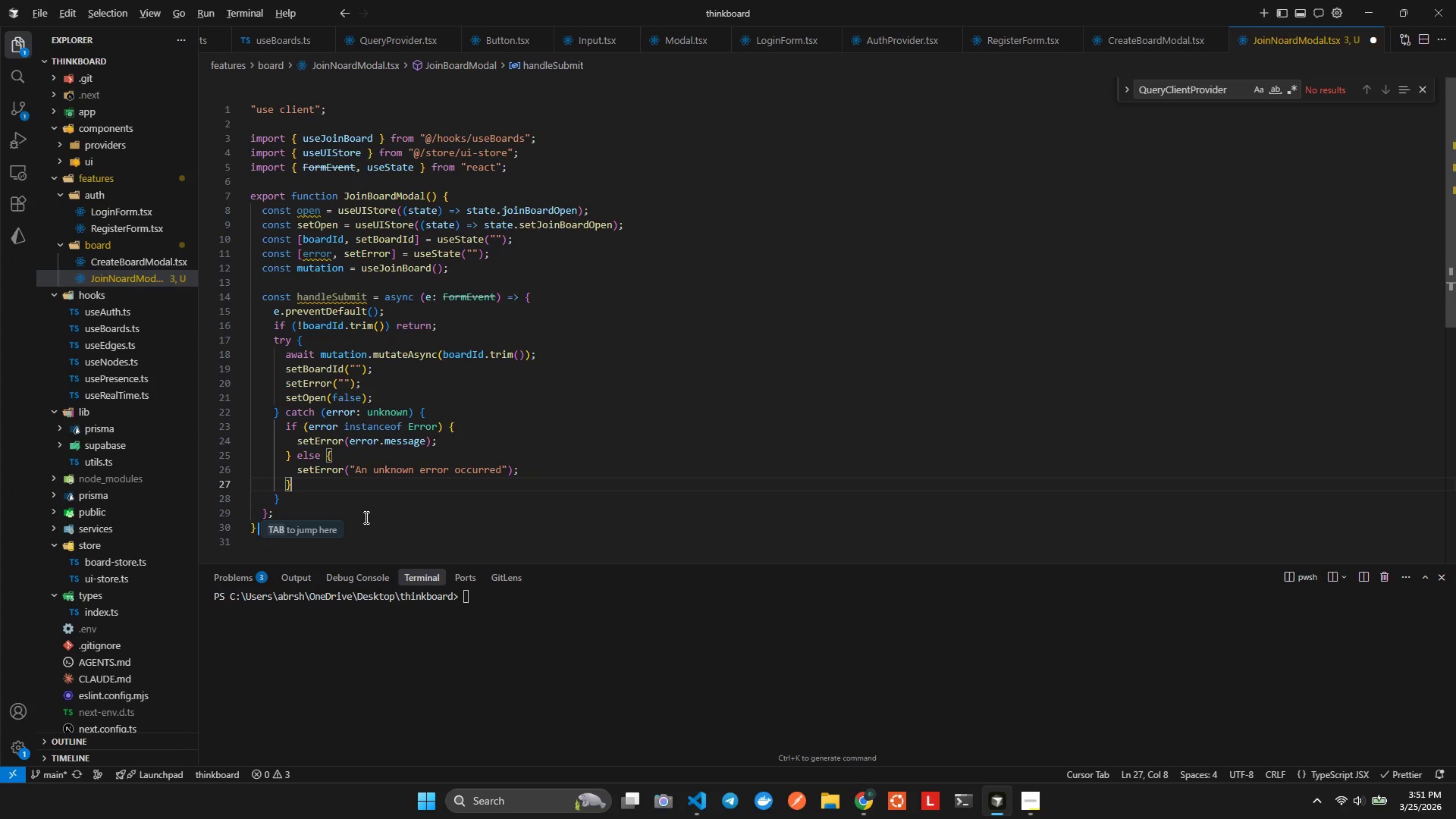 
key(Alt+Shift+F)
 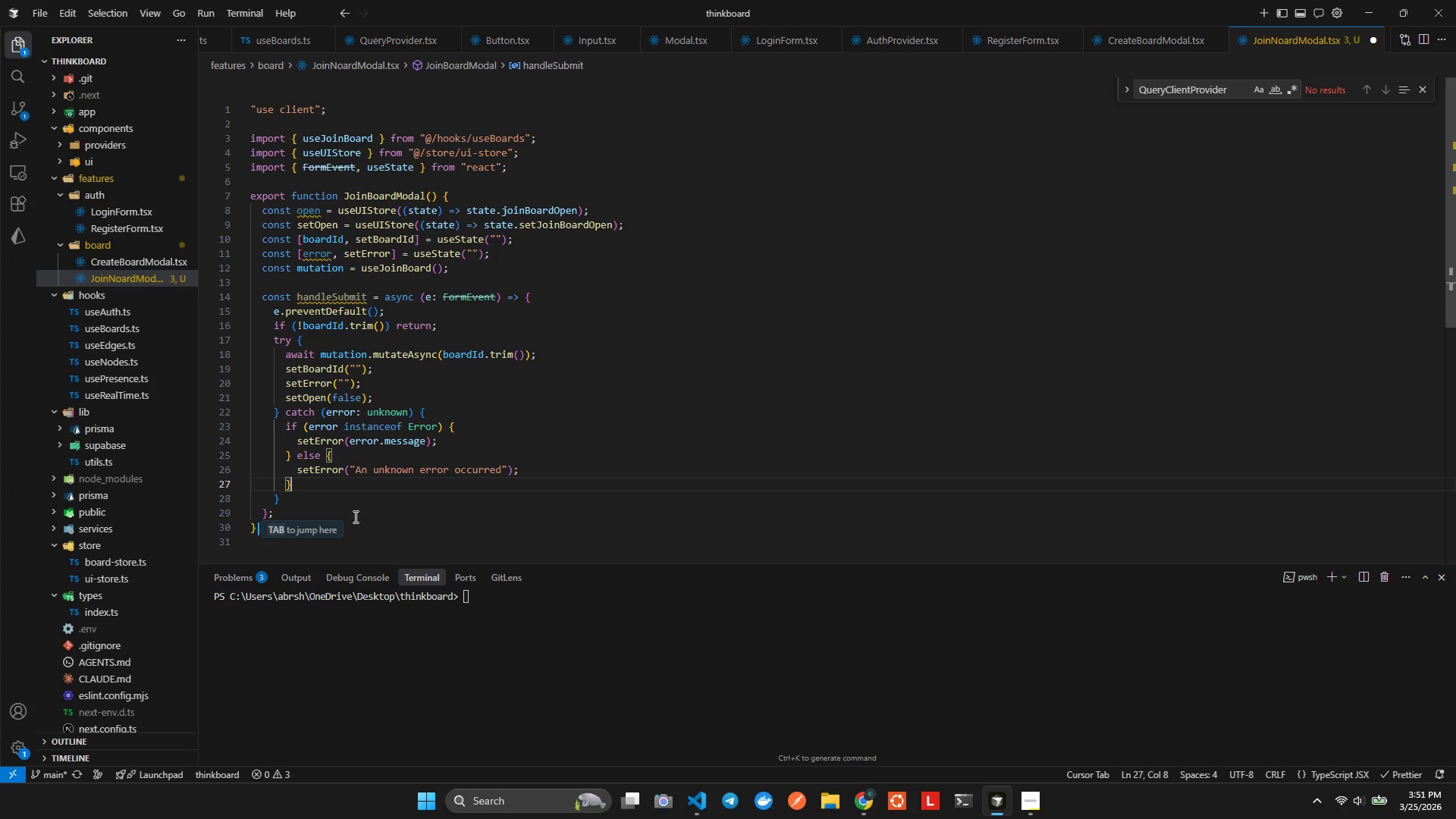 
left_click([298, 485])
 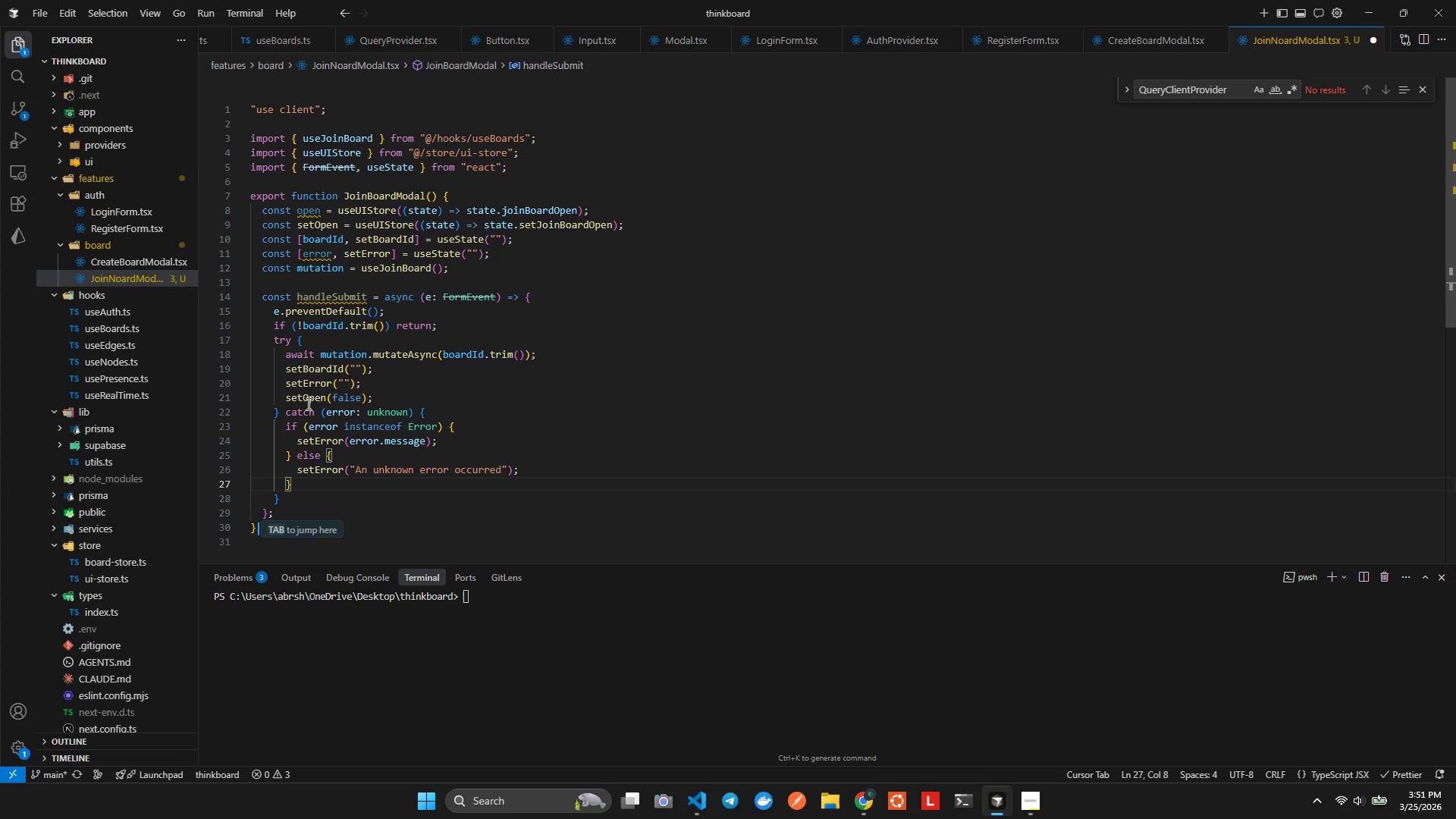 
left_click([307, 401])
 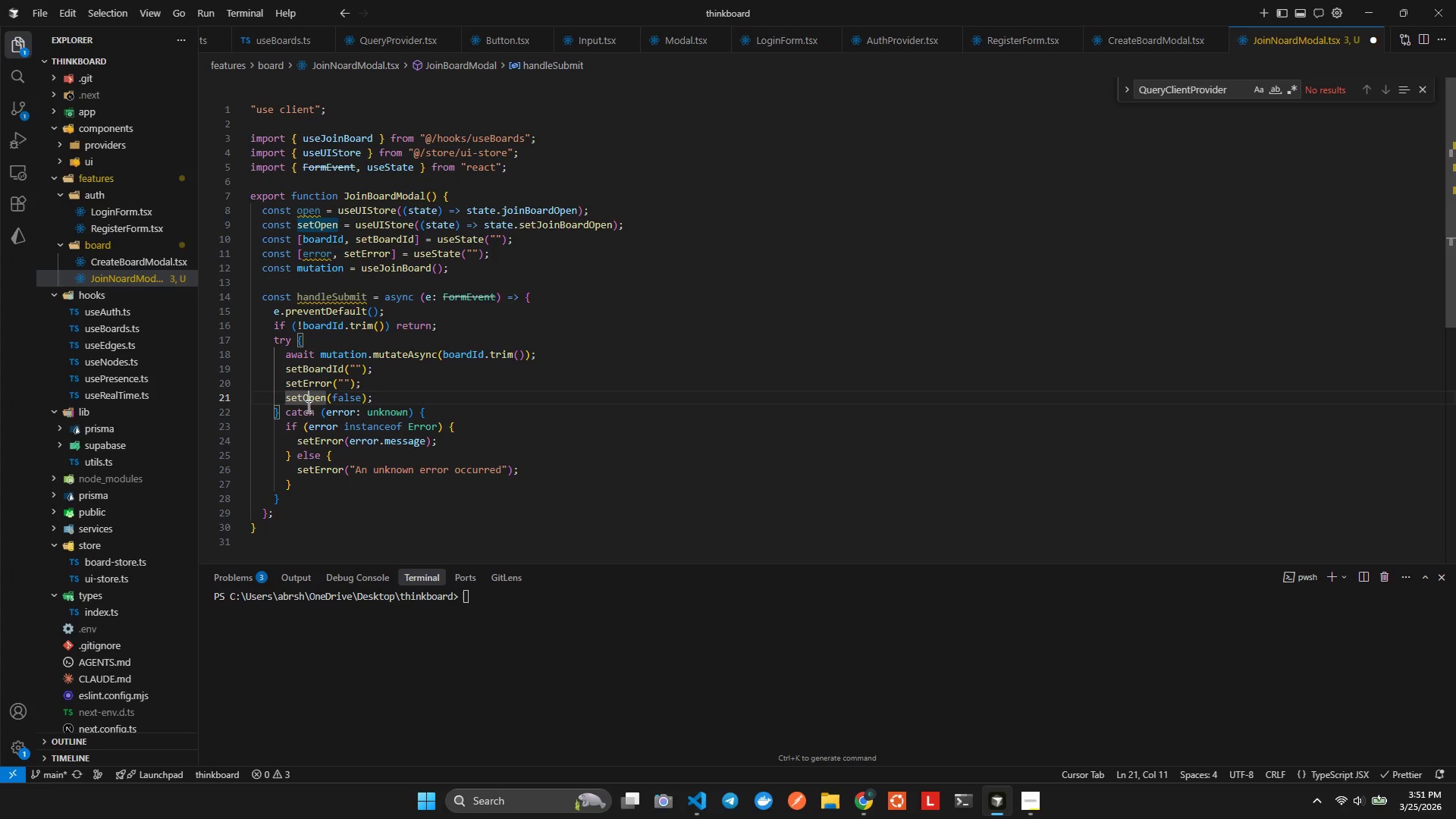 
scroll: coordinate [312, 416], scroll_direction: up, amount: 1.0
 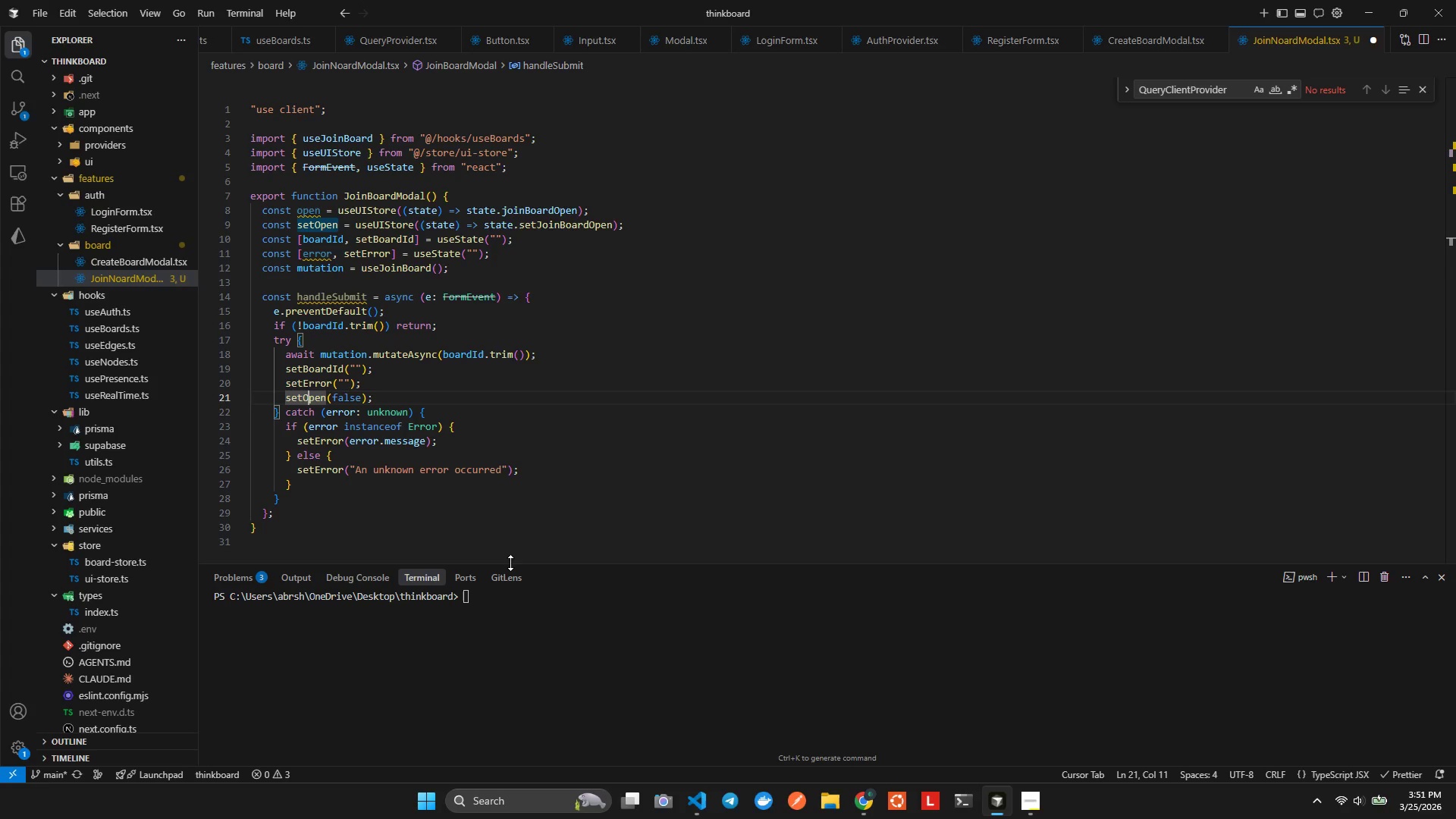 
left_click([323, 382])
 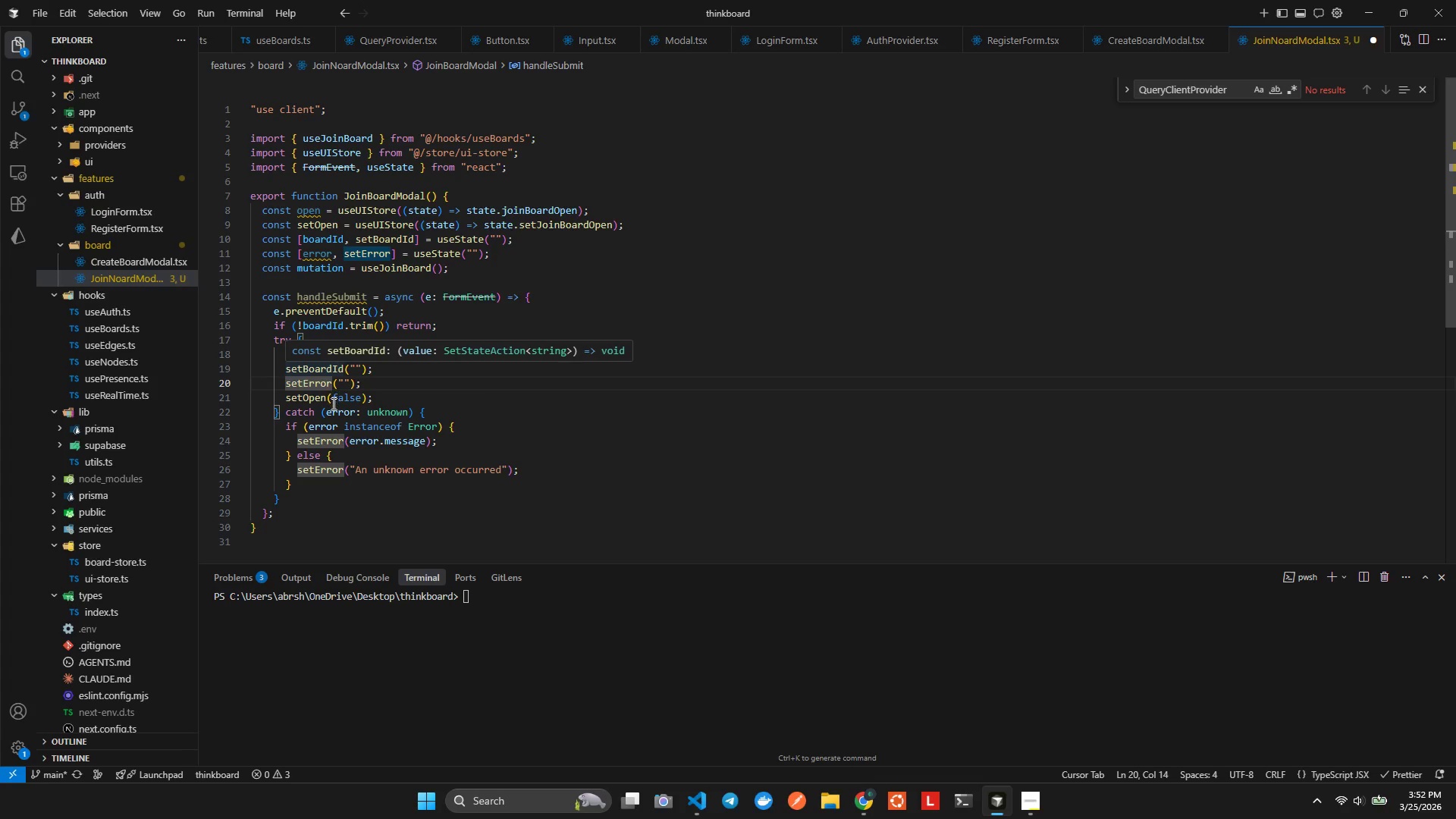 
left_click([319, 388])
 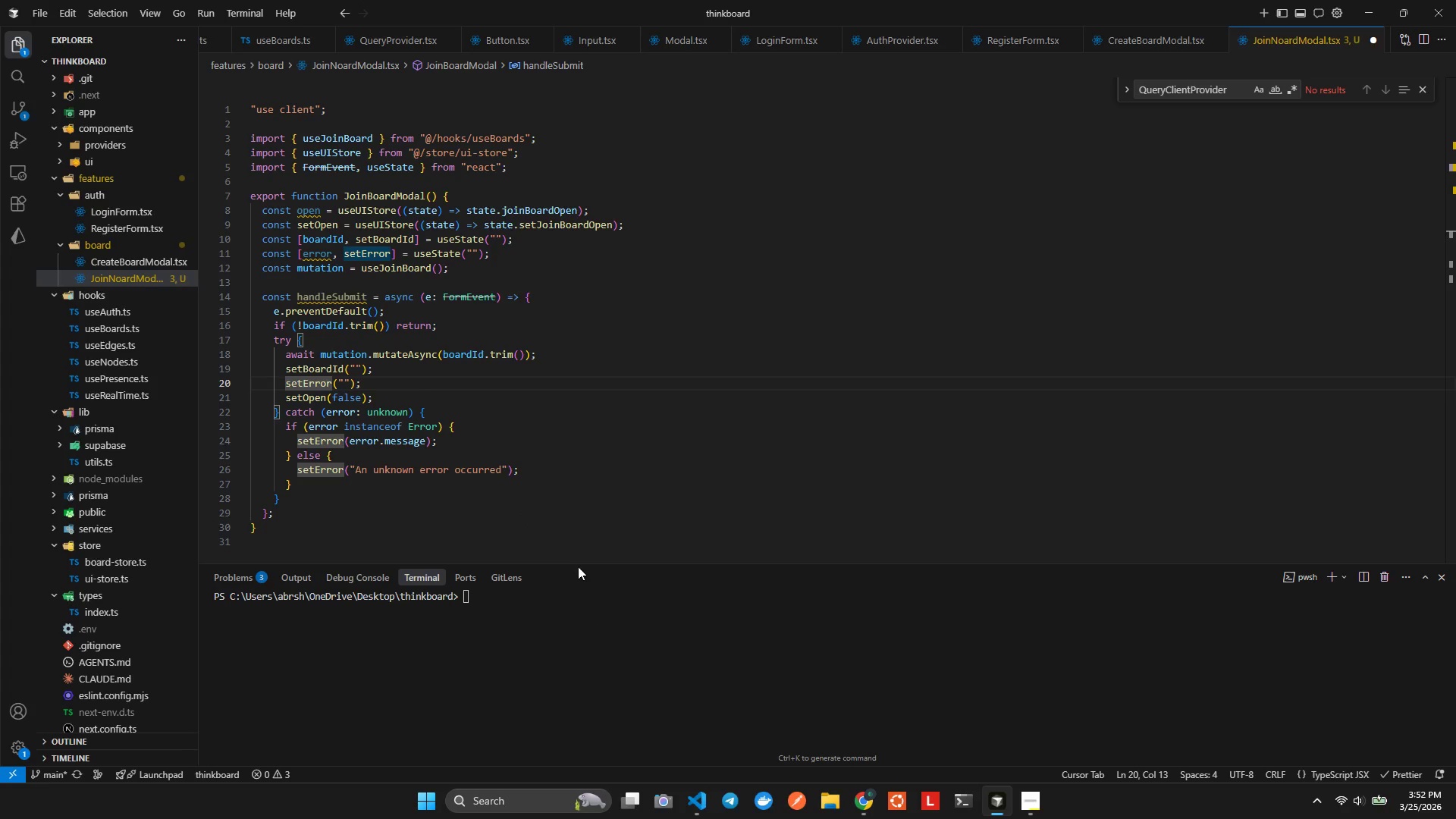 
wait(11.11)
 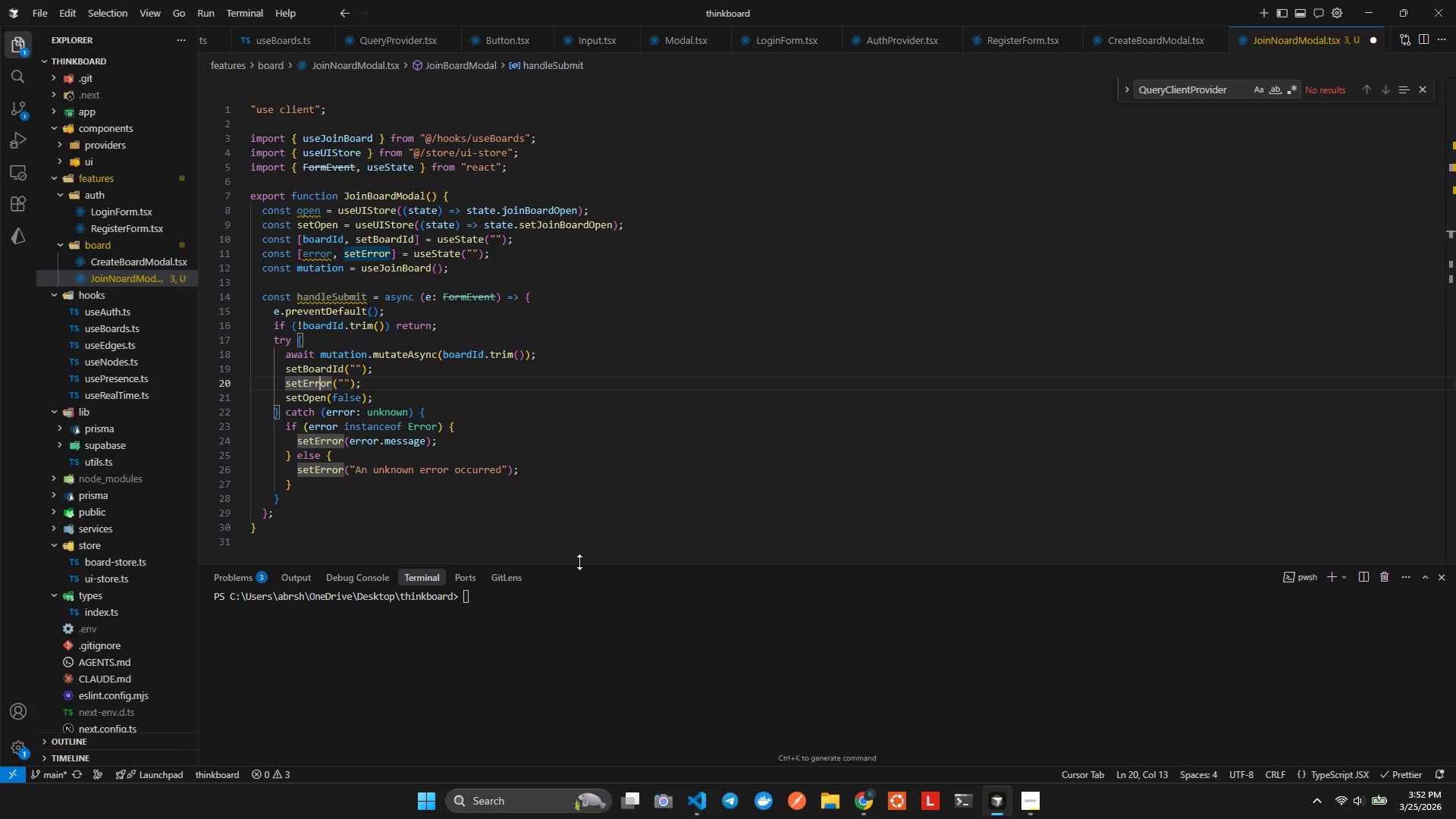 
key(Alt+Shift+ArrowUp)
 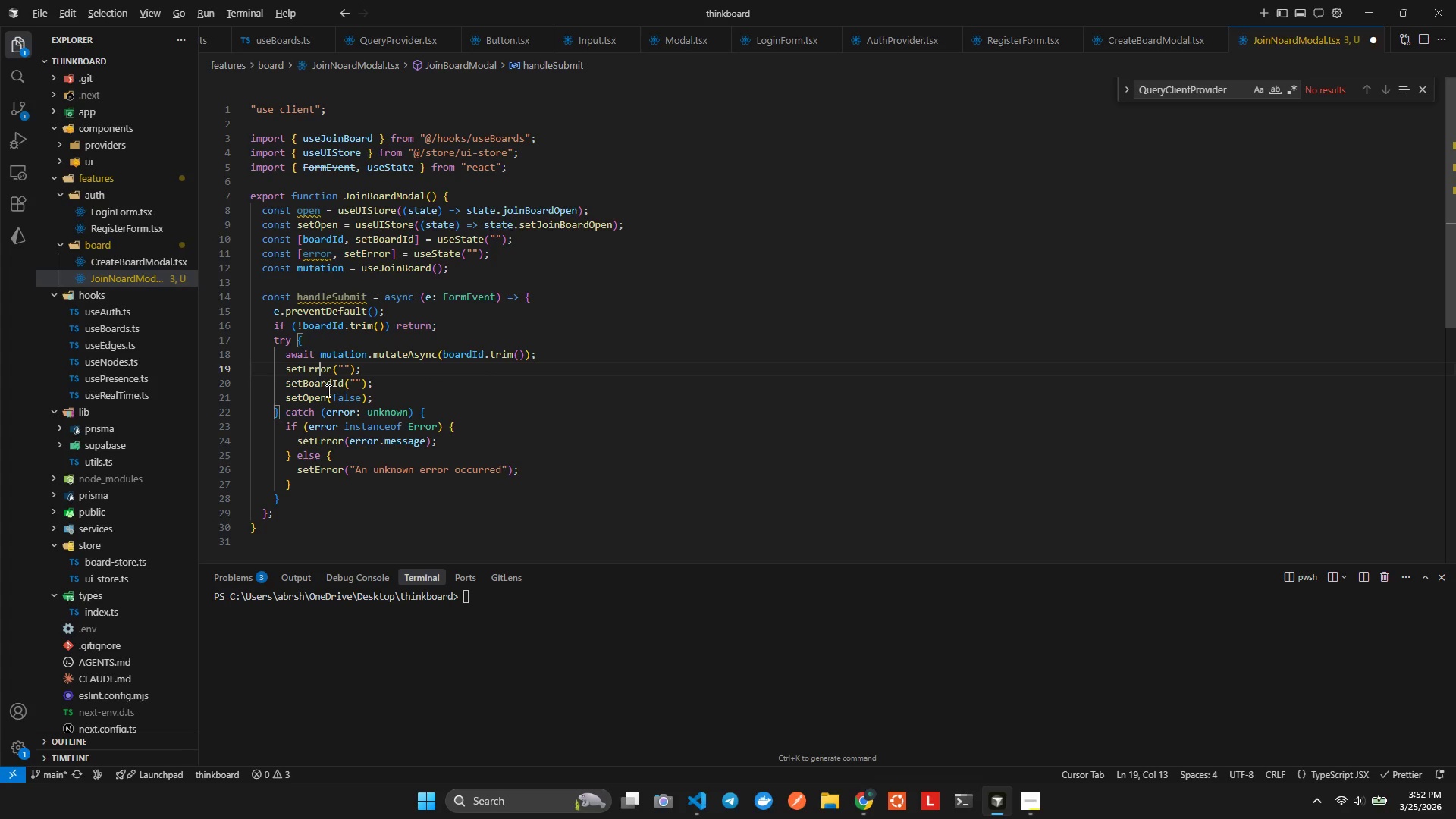 
key(Alt+Shift+ArrowUp)
 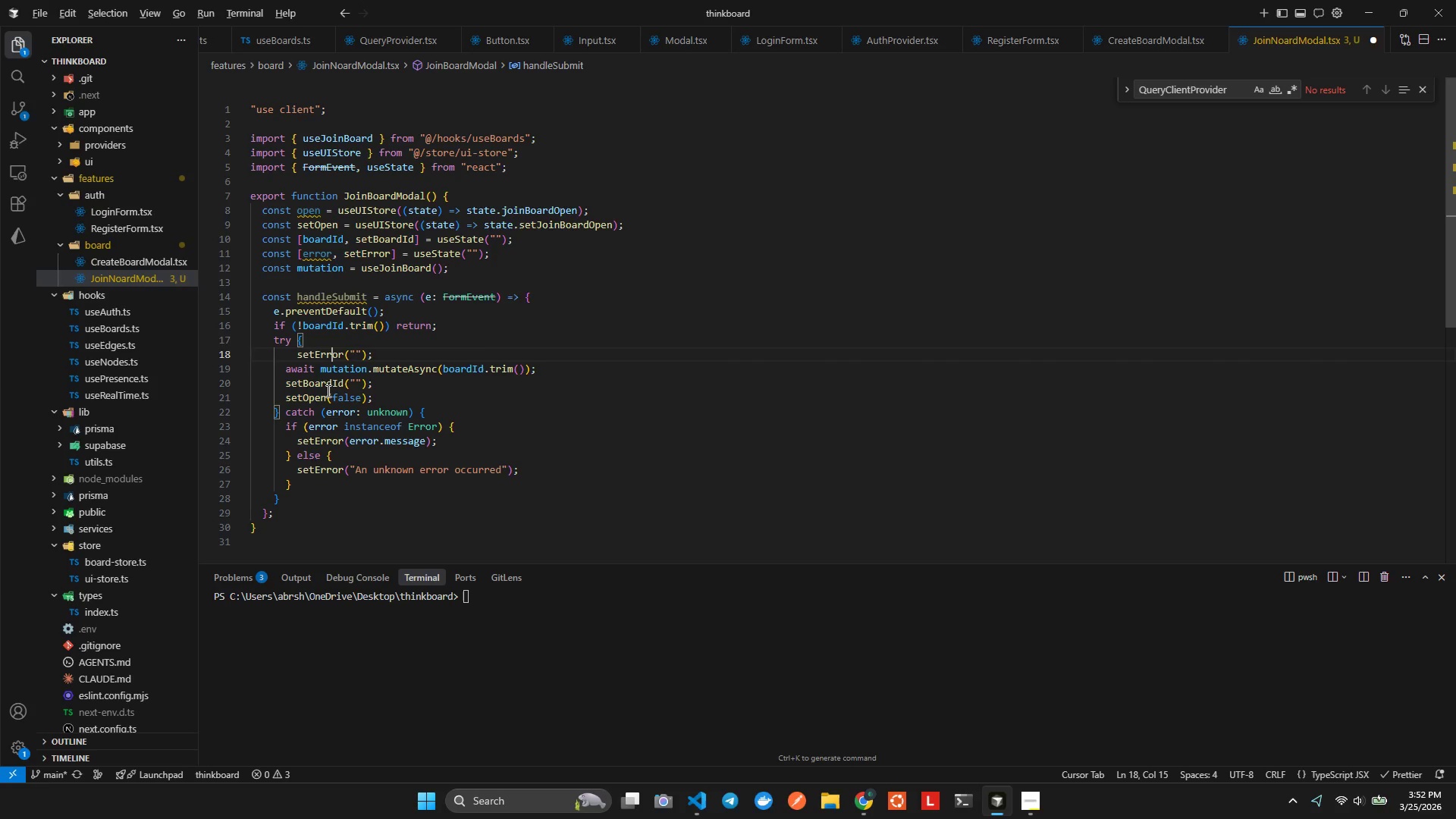 
key(Alt+Shift+ArrowUp)
 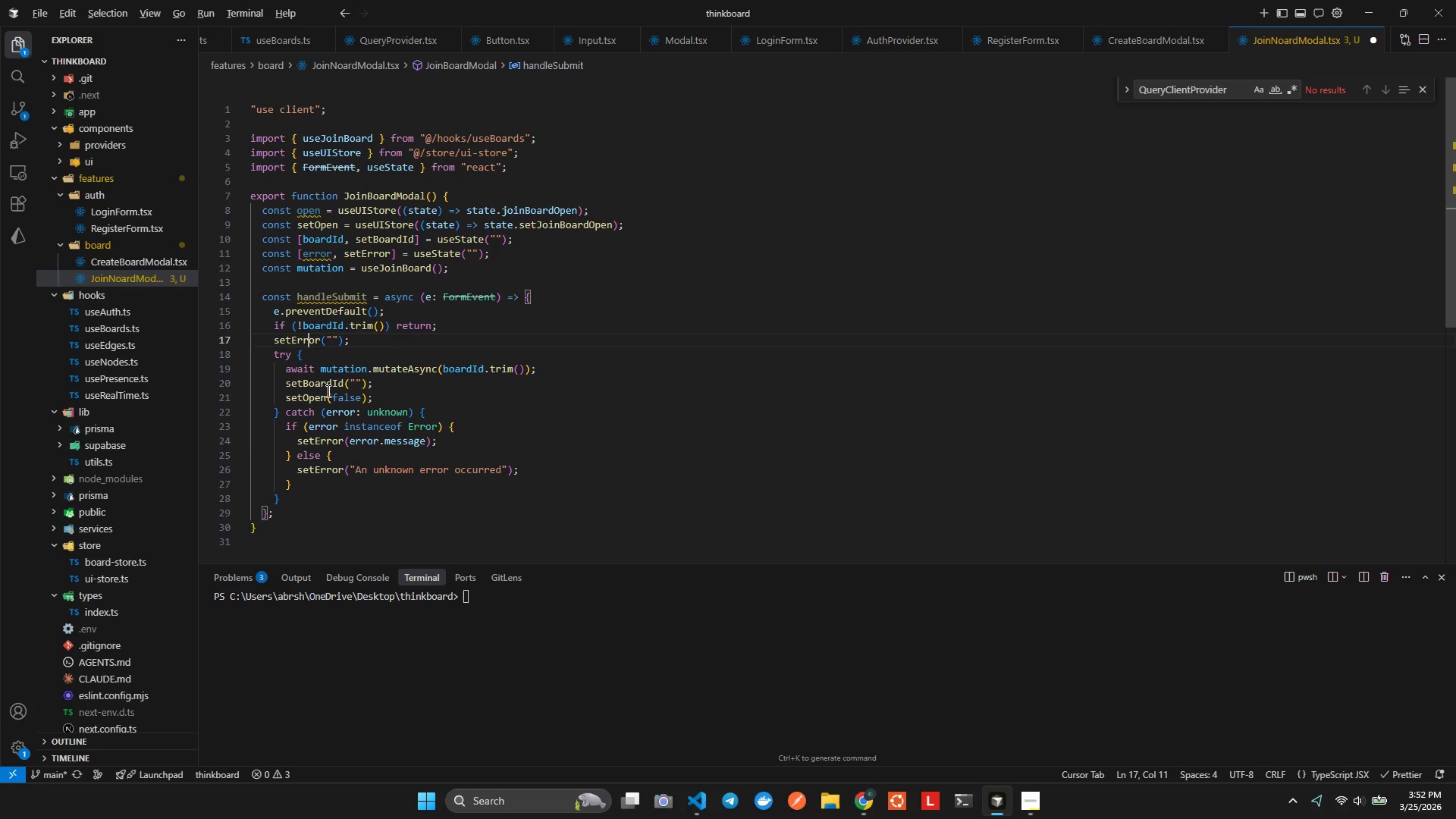 
key(Alt+Shift+ArrowUp)
 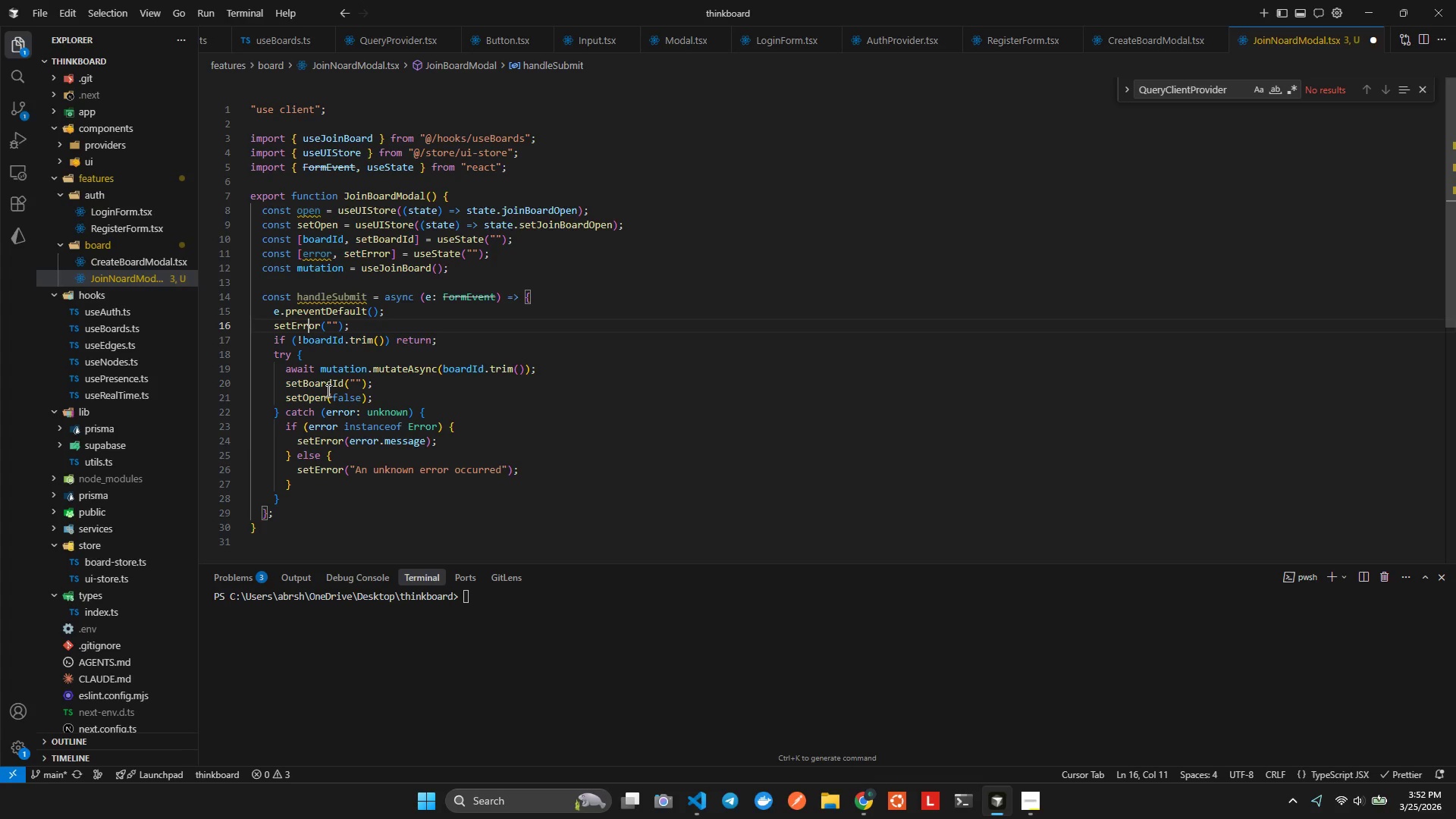 
key(Alt+Shift+ShiftLeft)
 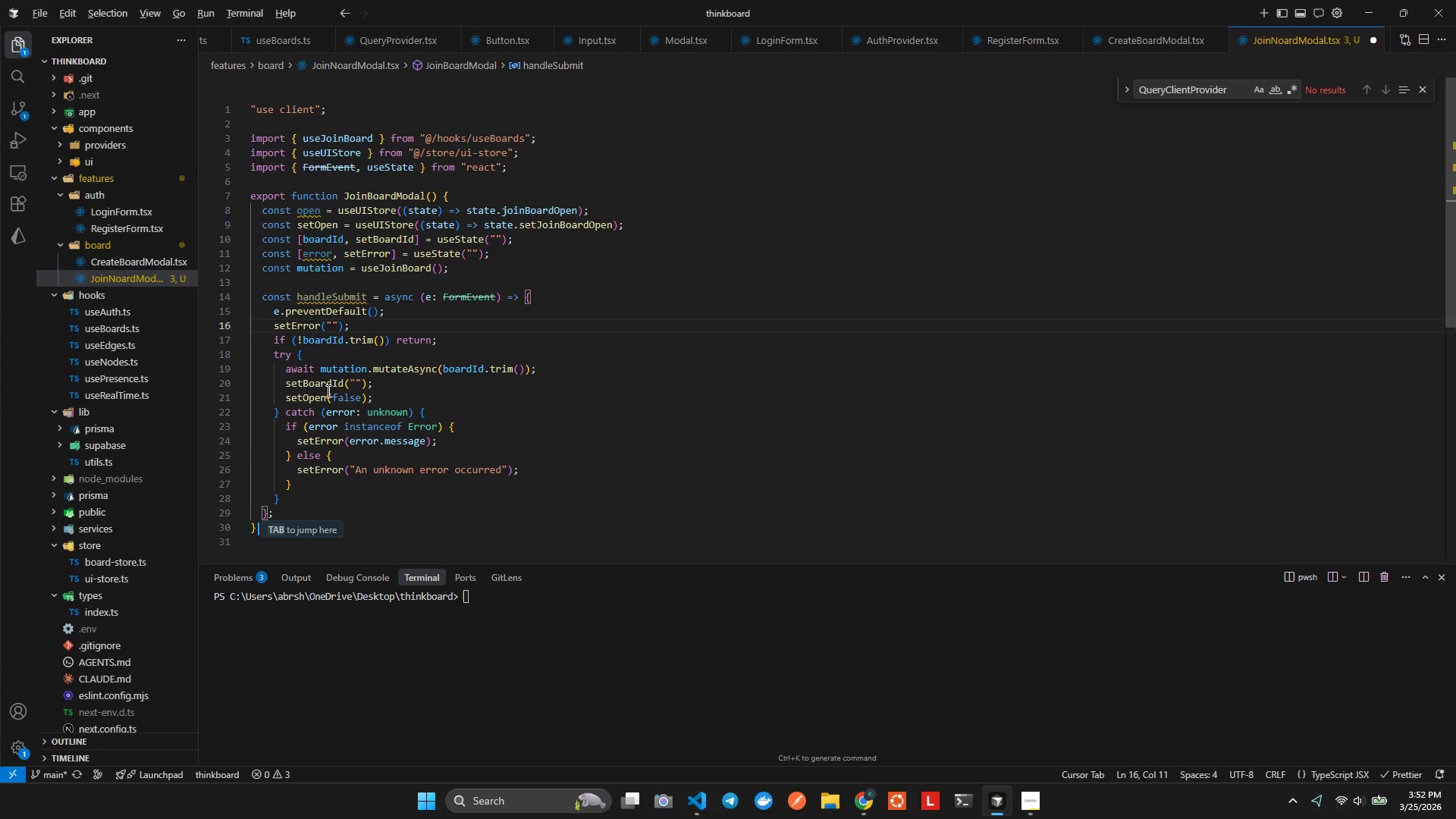 
key(Alt+Shift+F)
 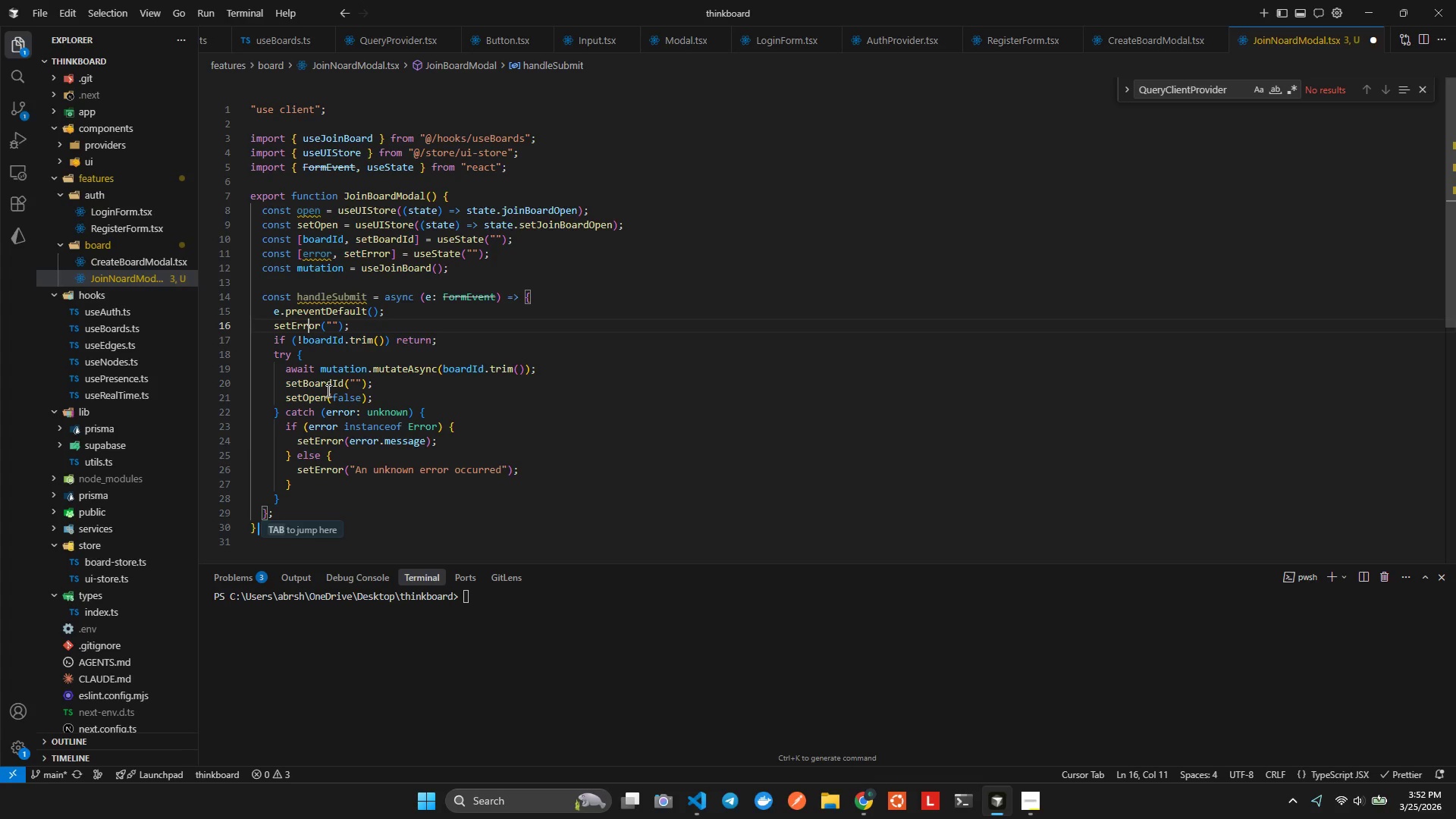 
key(Control+ControlLeft)
 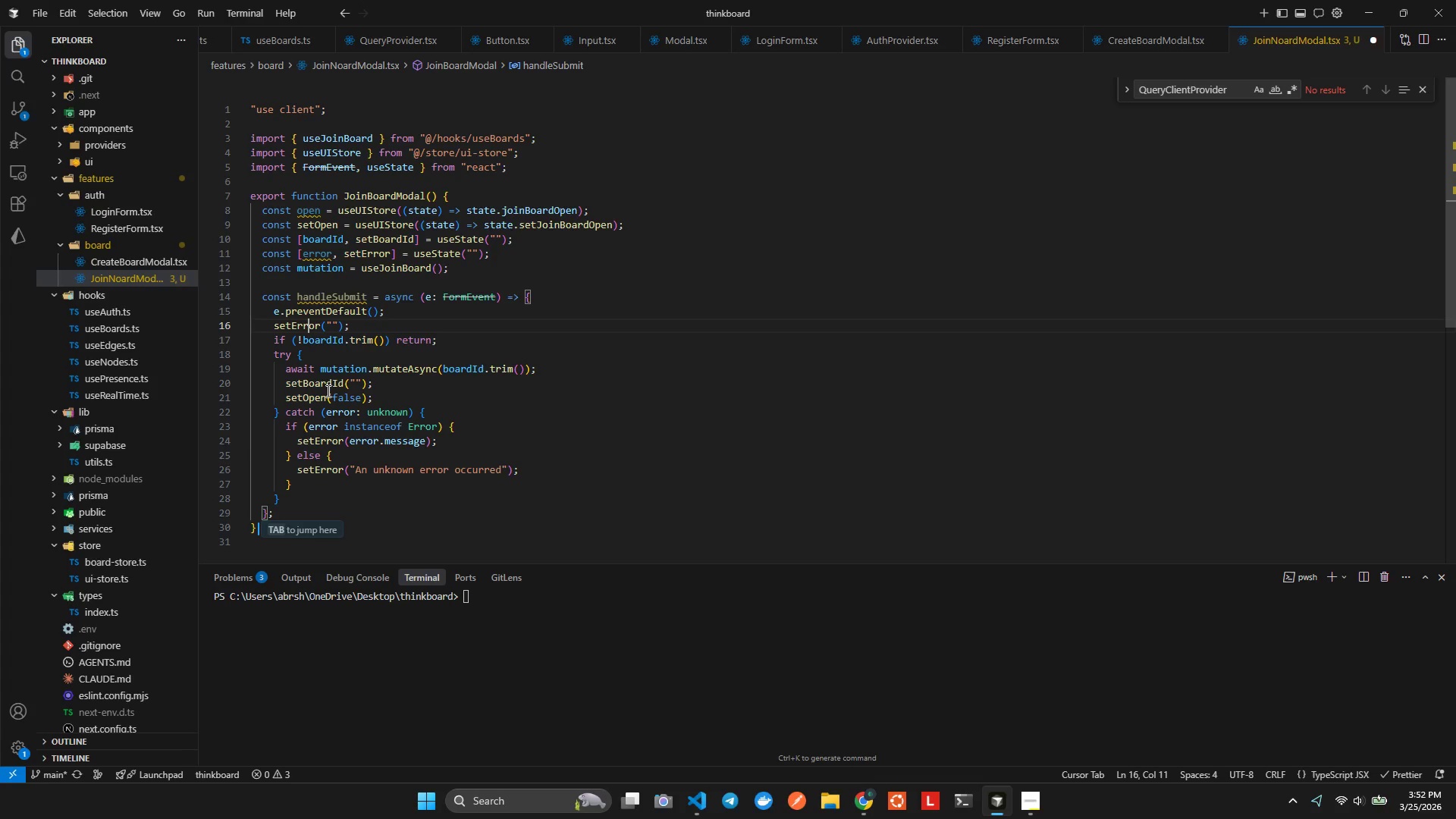 
key(Control+S)
 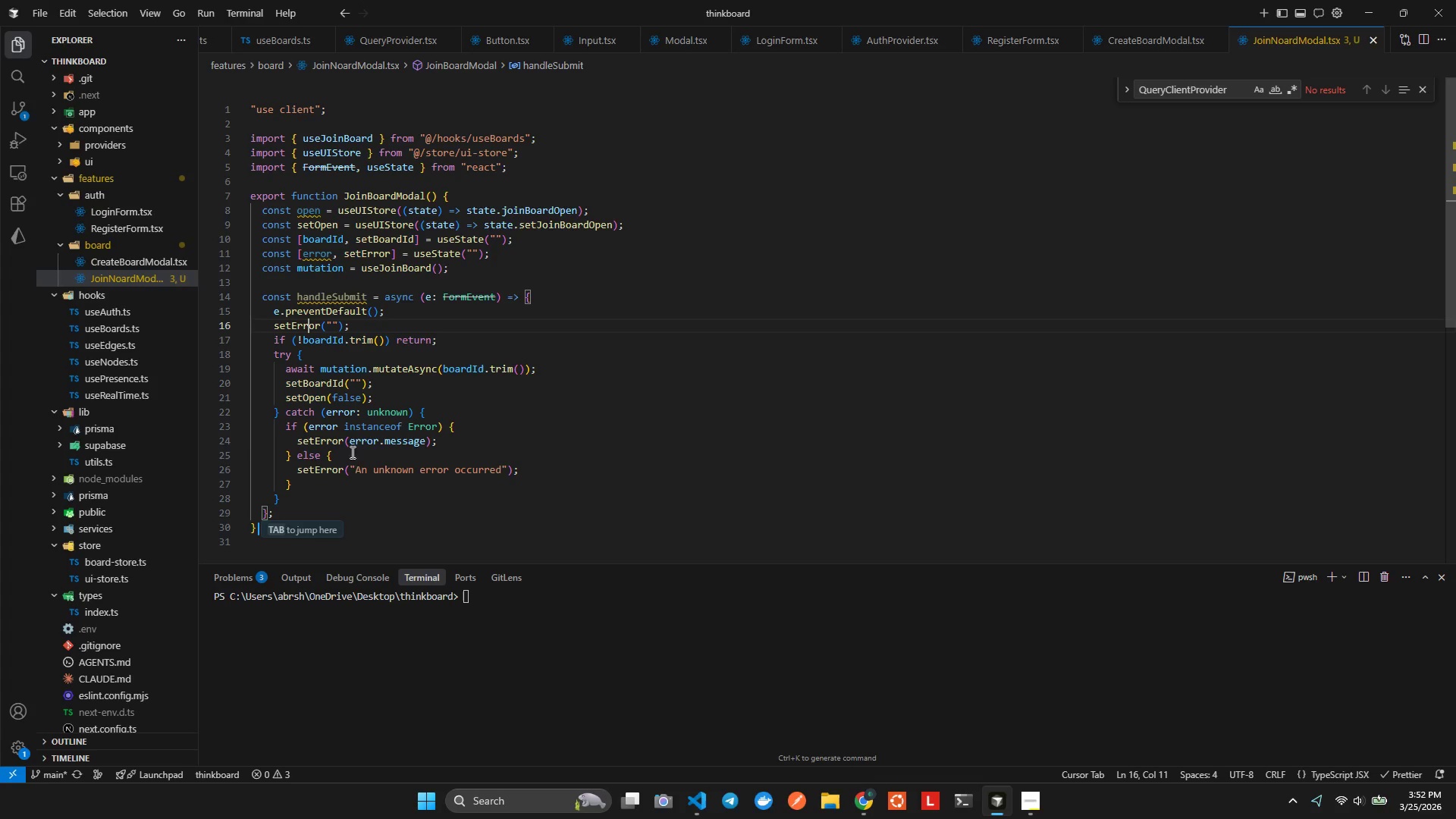 
left_click([357, 473])
 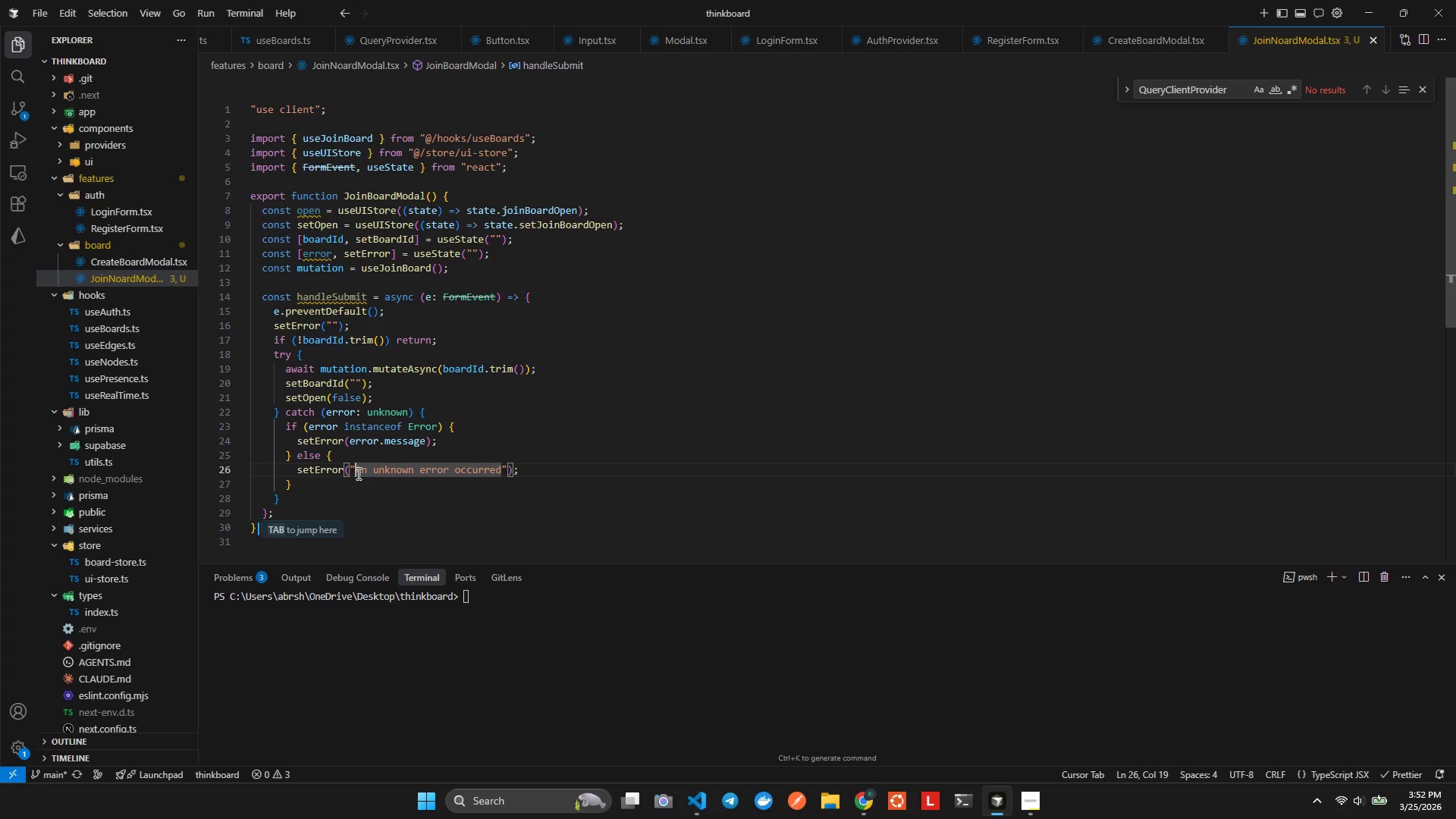 
key(ArrowDown)
 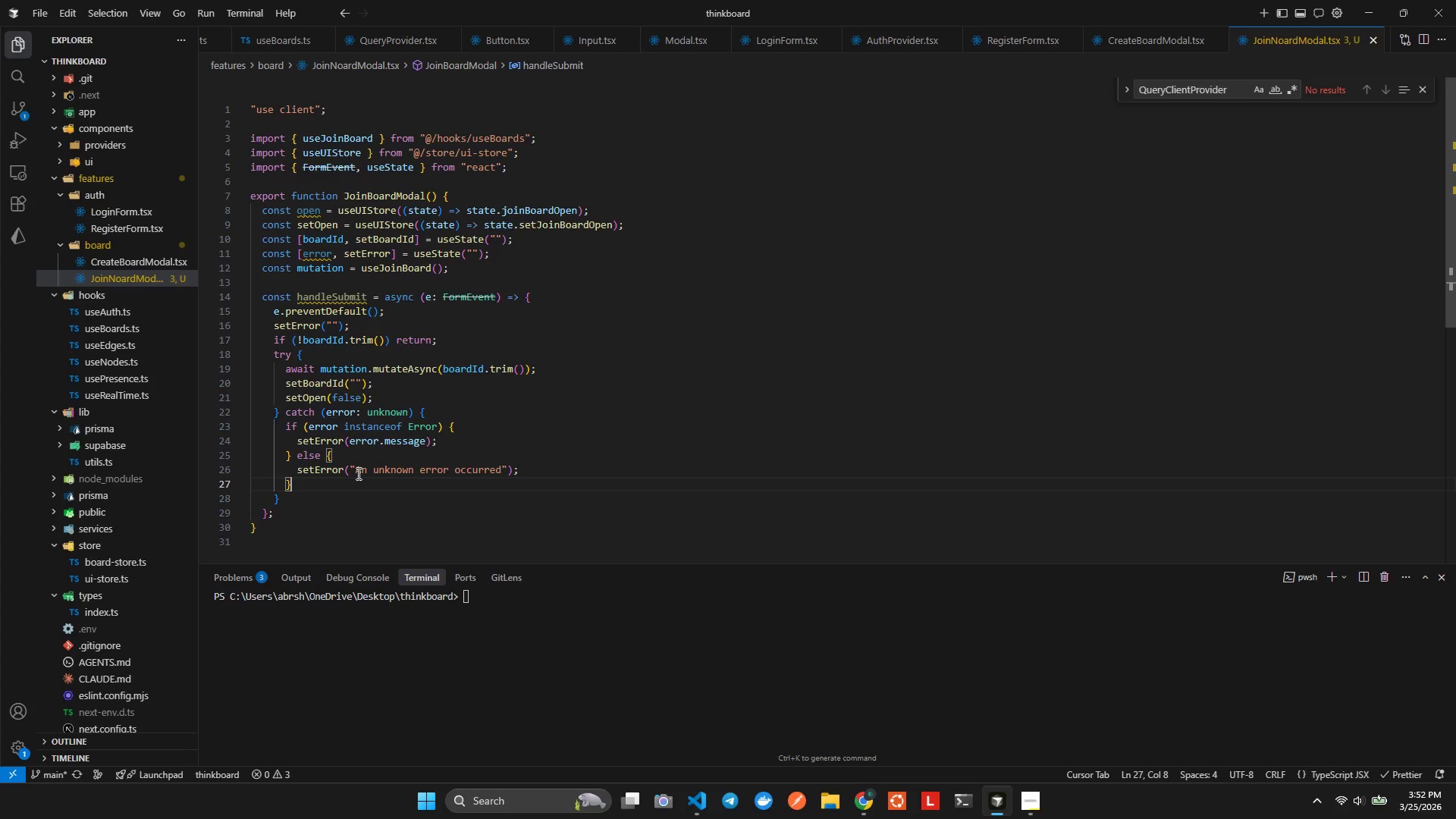 
key(ArrowDown)
 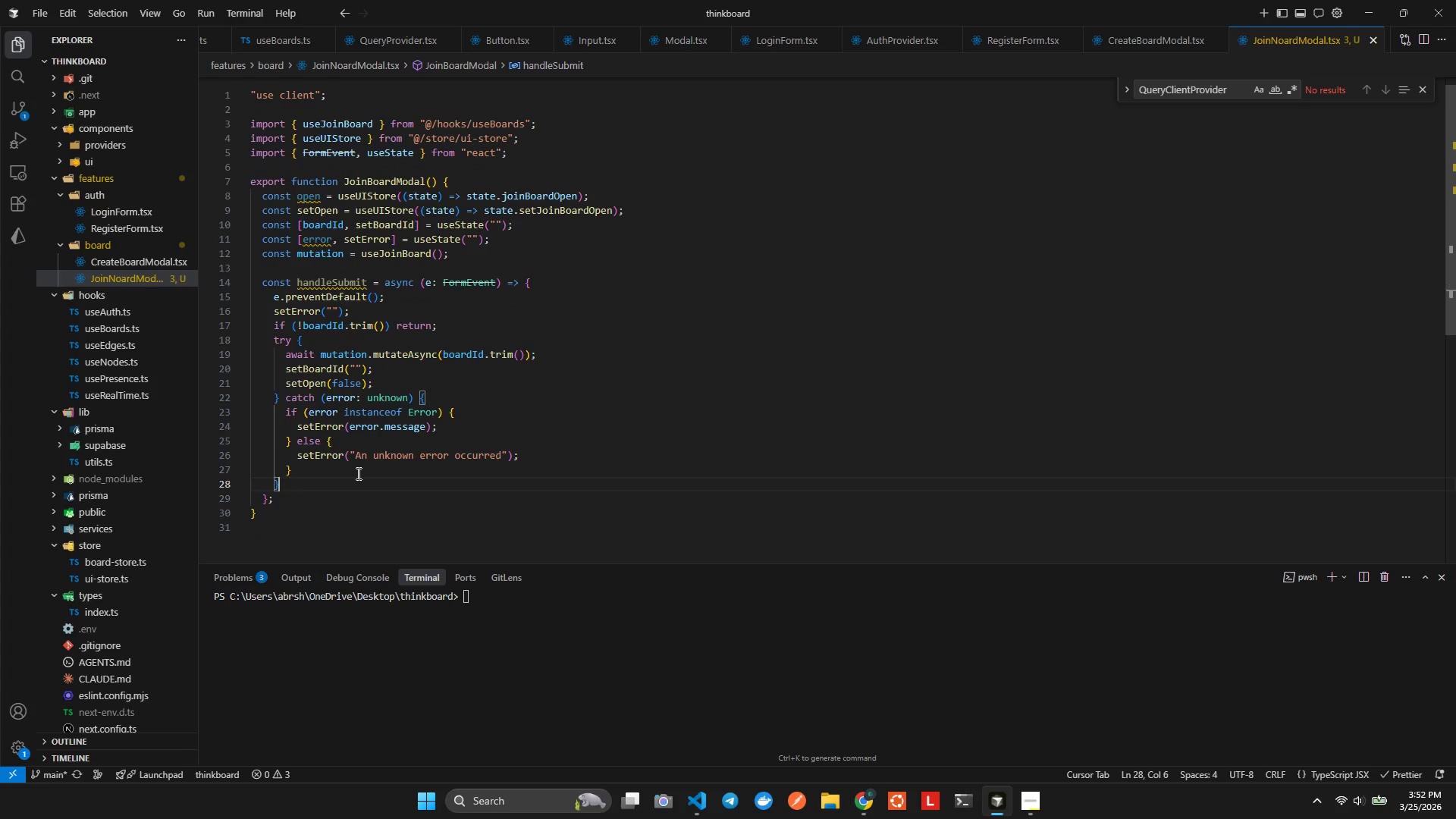 
key(ArrowDown)
 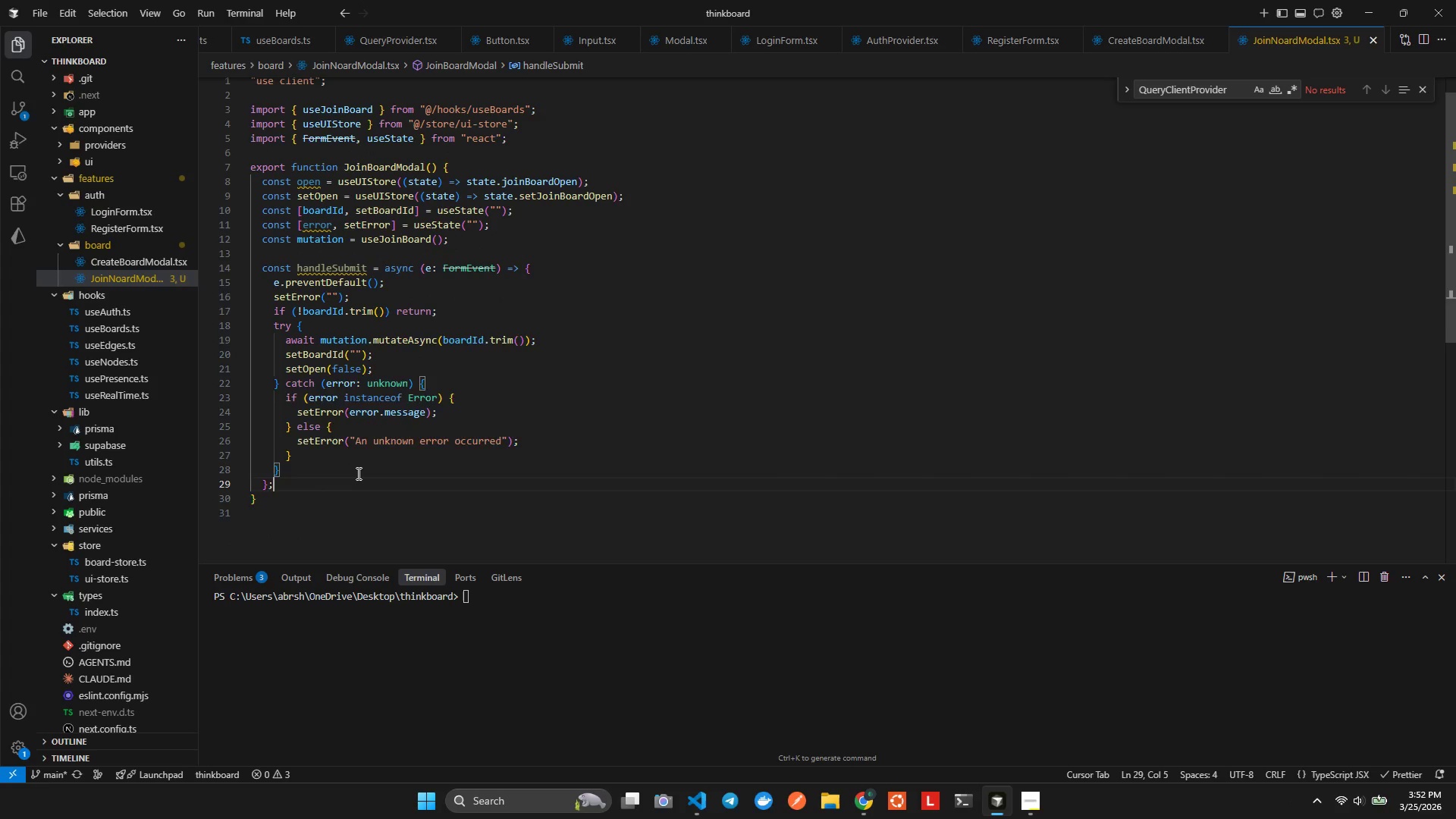 
key(ArrowDown)
 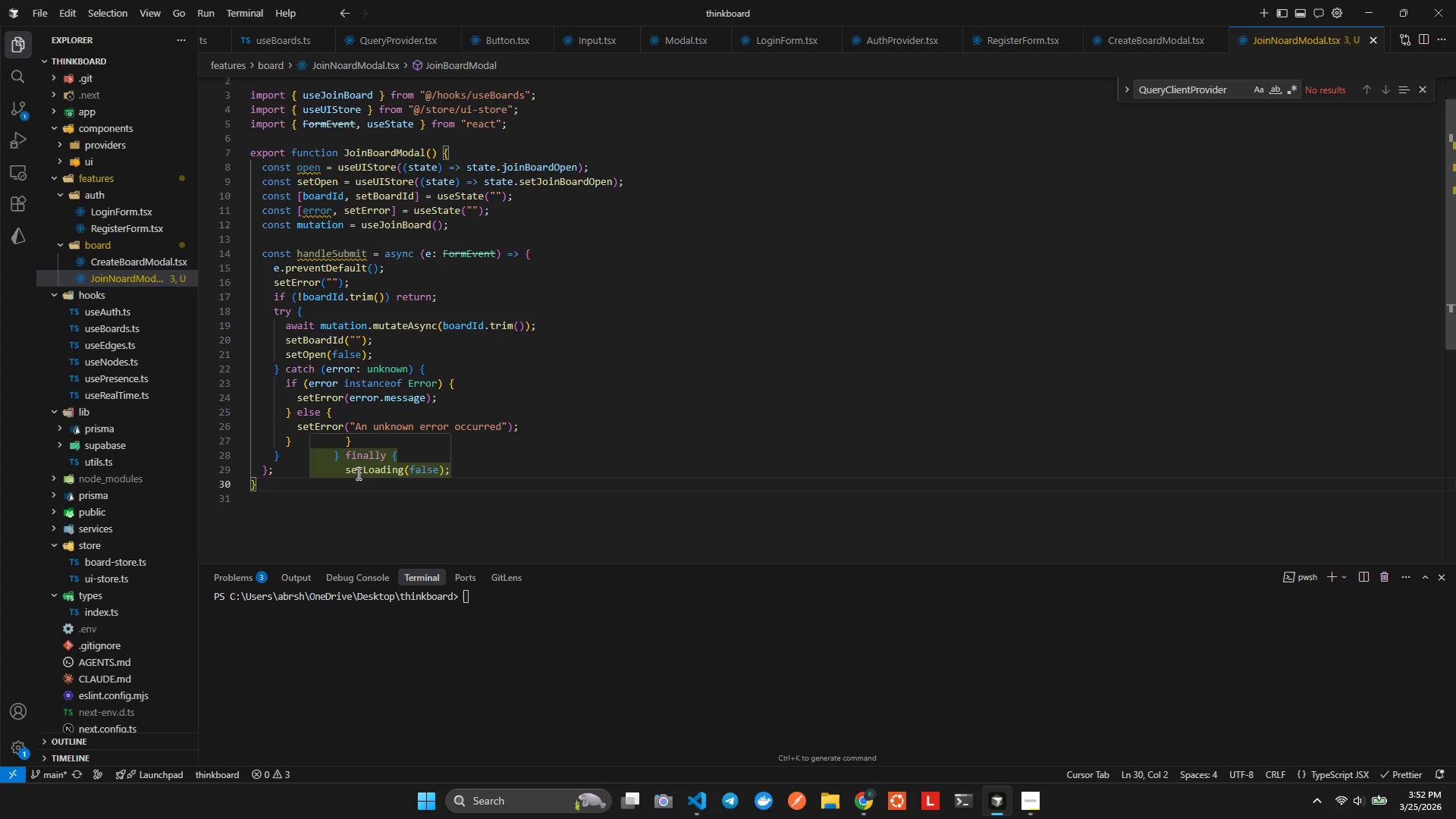 
key(ArrowUp)
 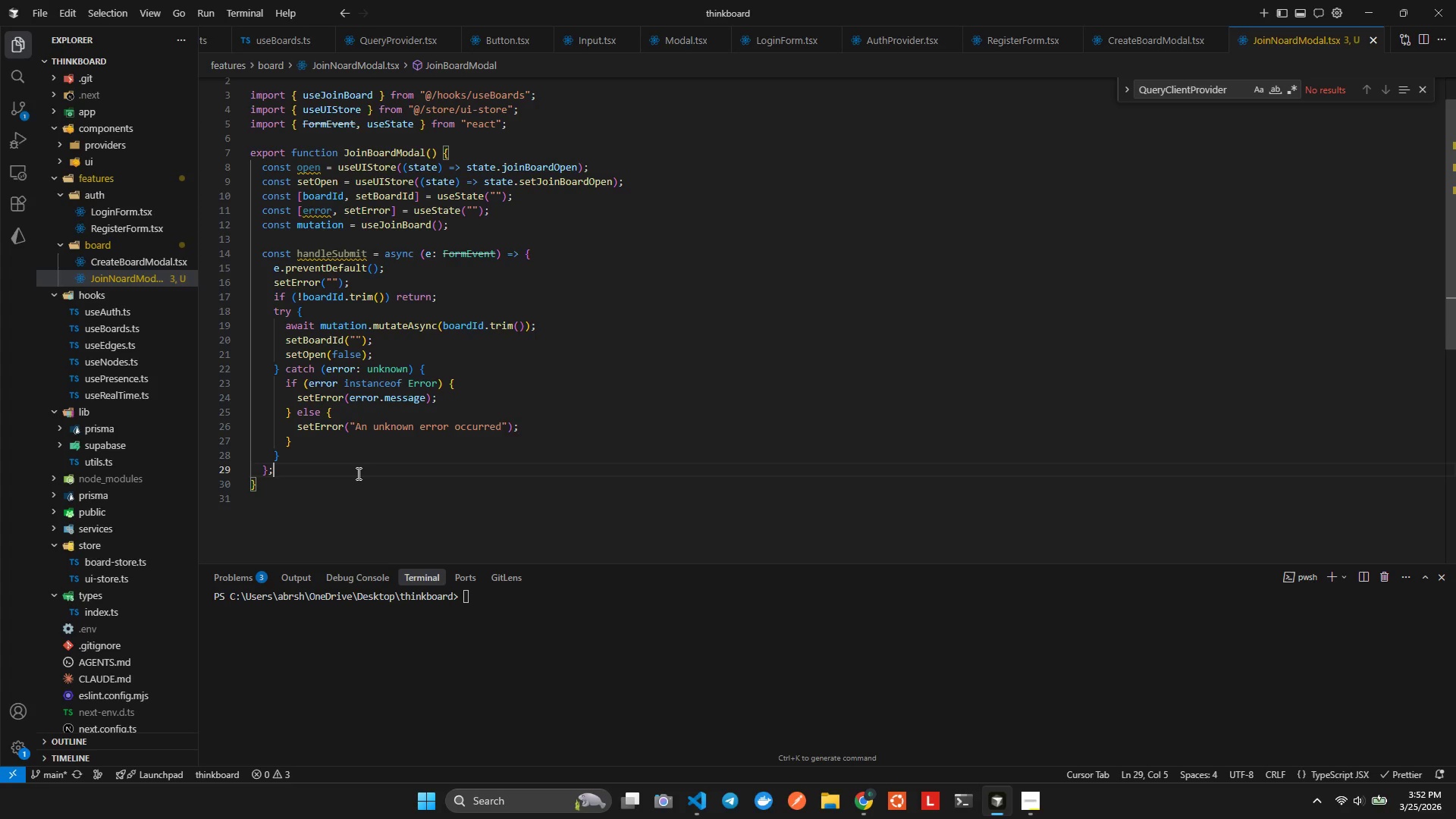 
key(Enter)
 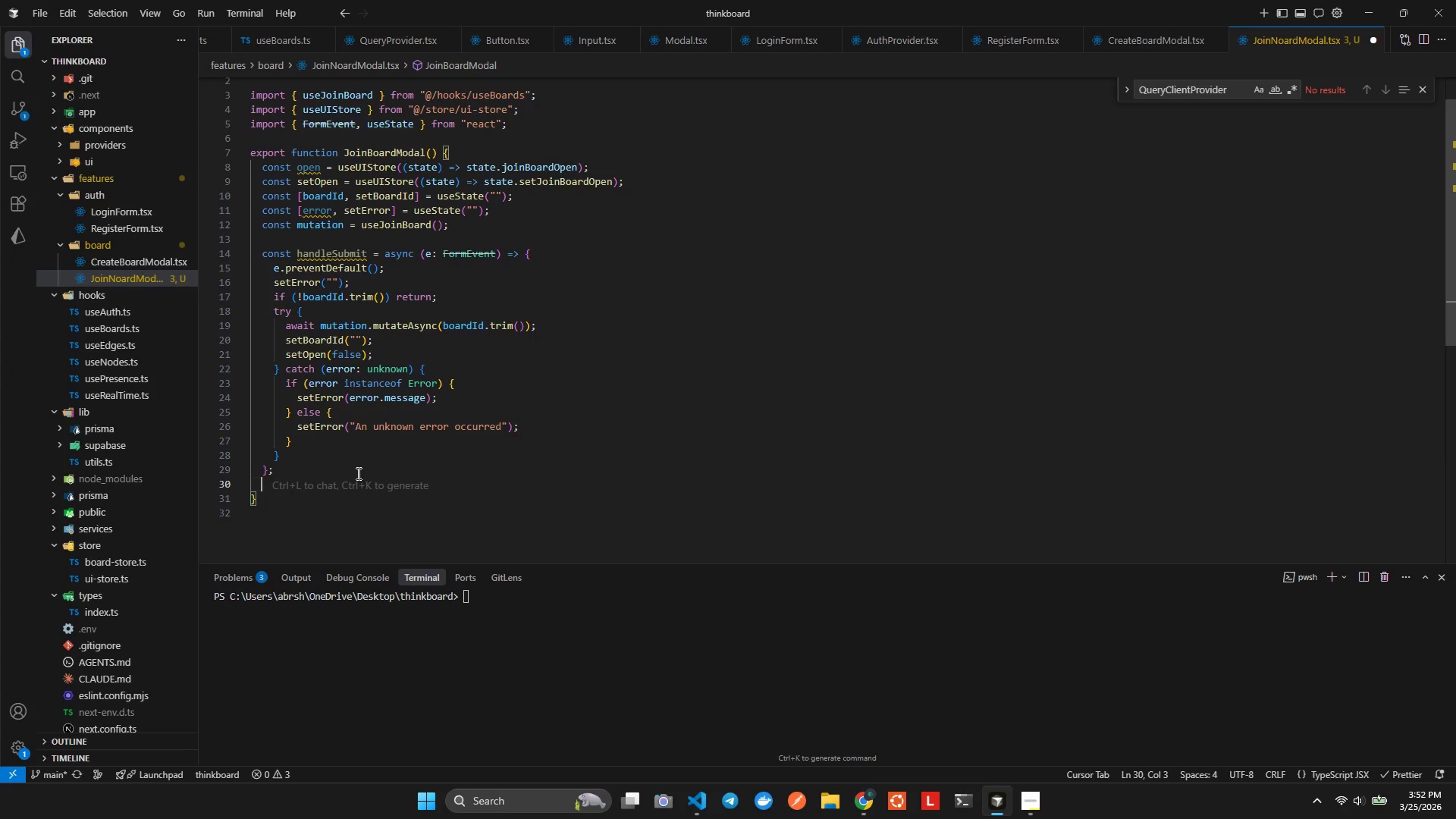 
type(retu)
 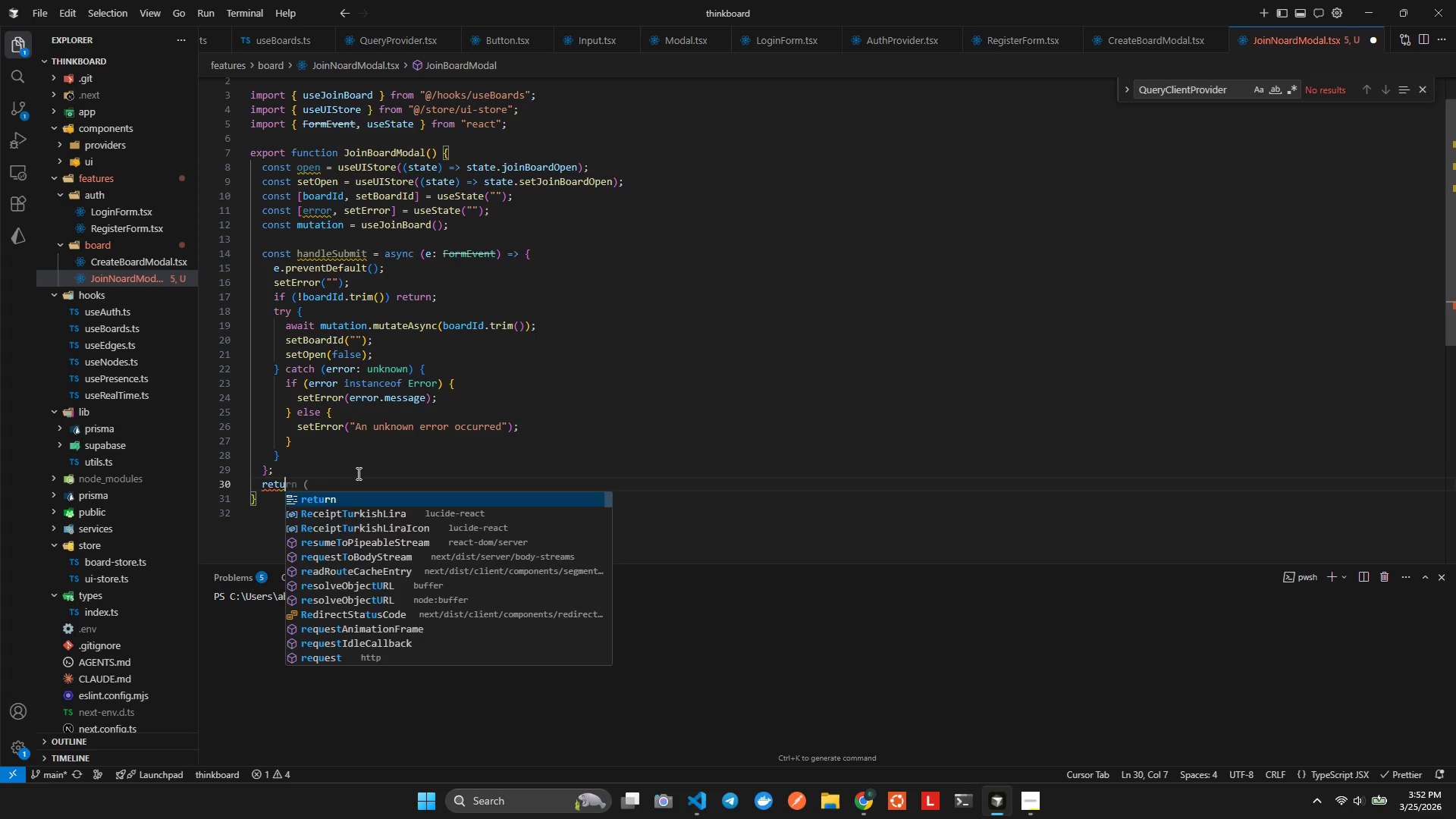 
key(Enter)
 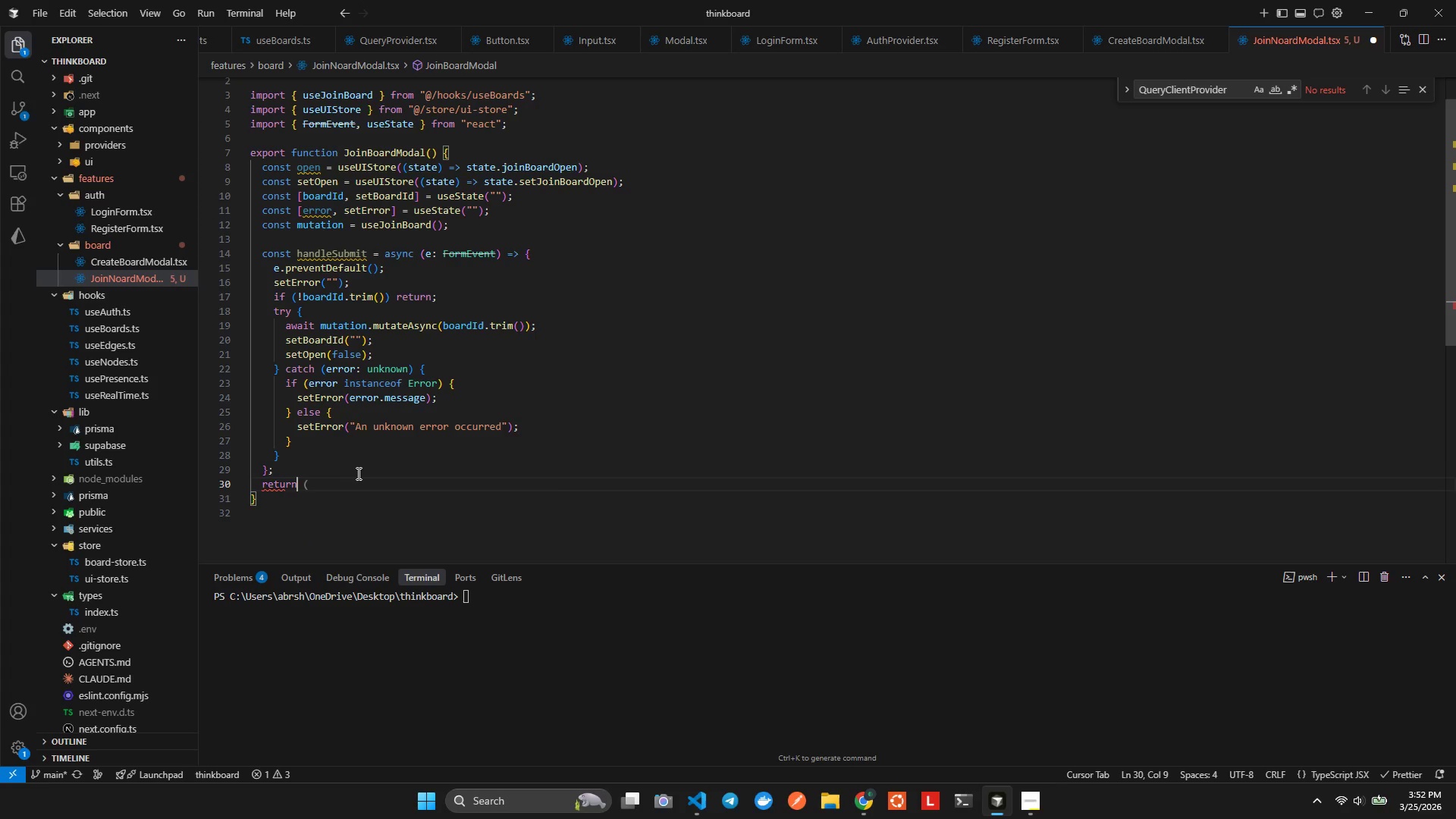 
key(Space)
 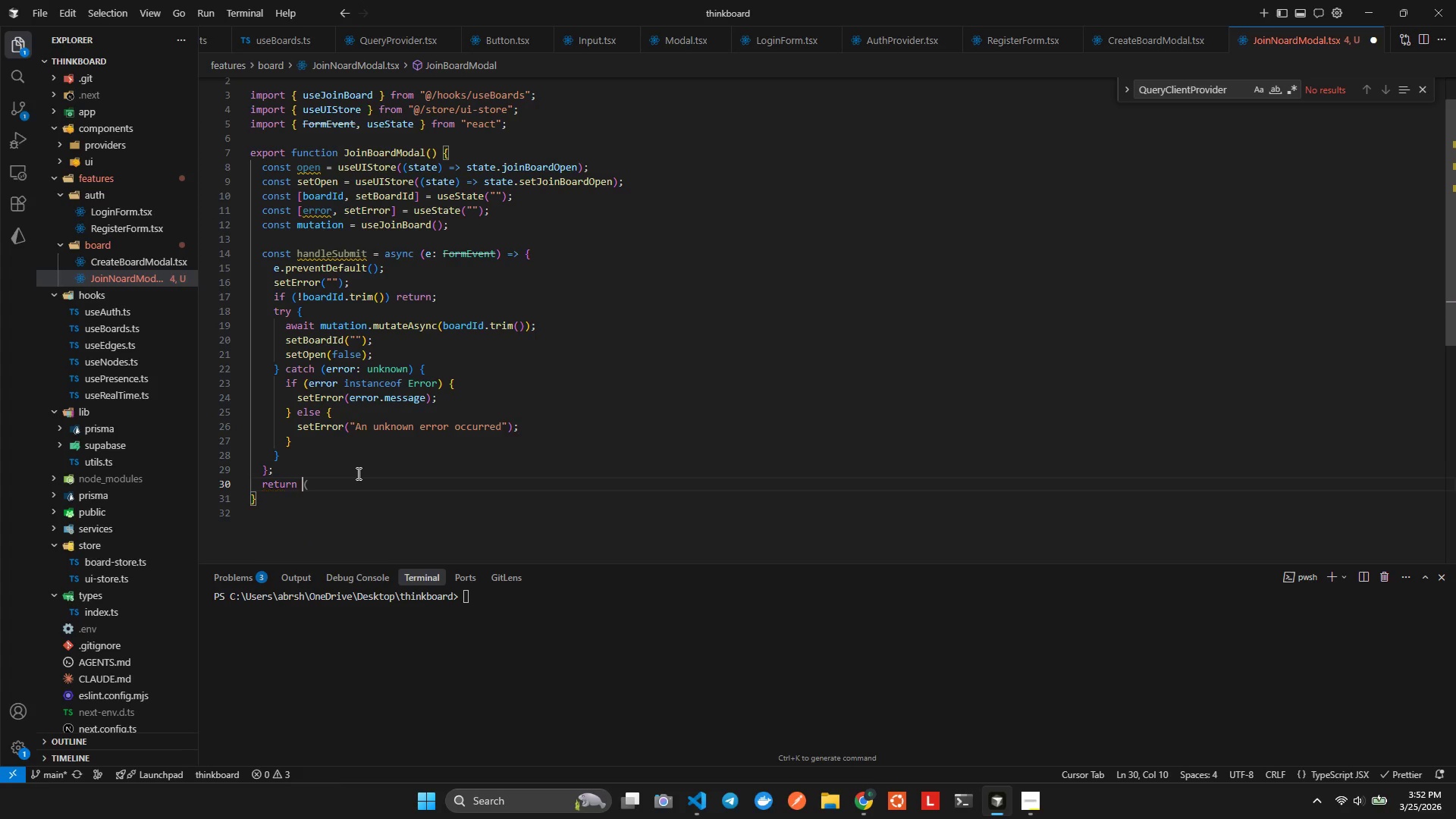 
key(Shift+ShiftLeft)
 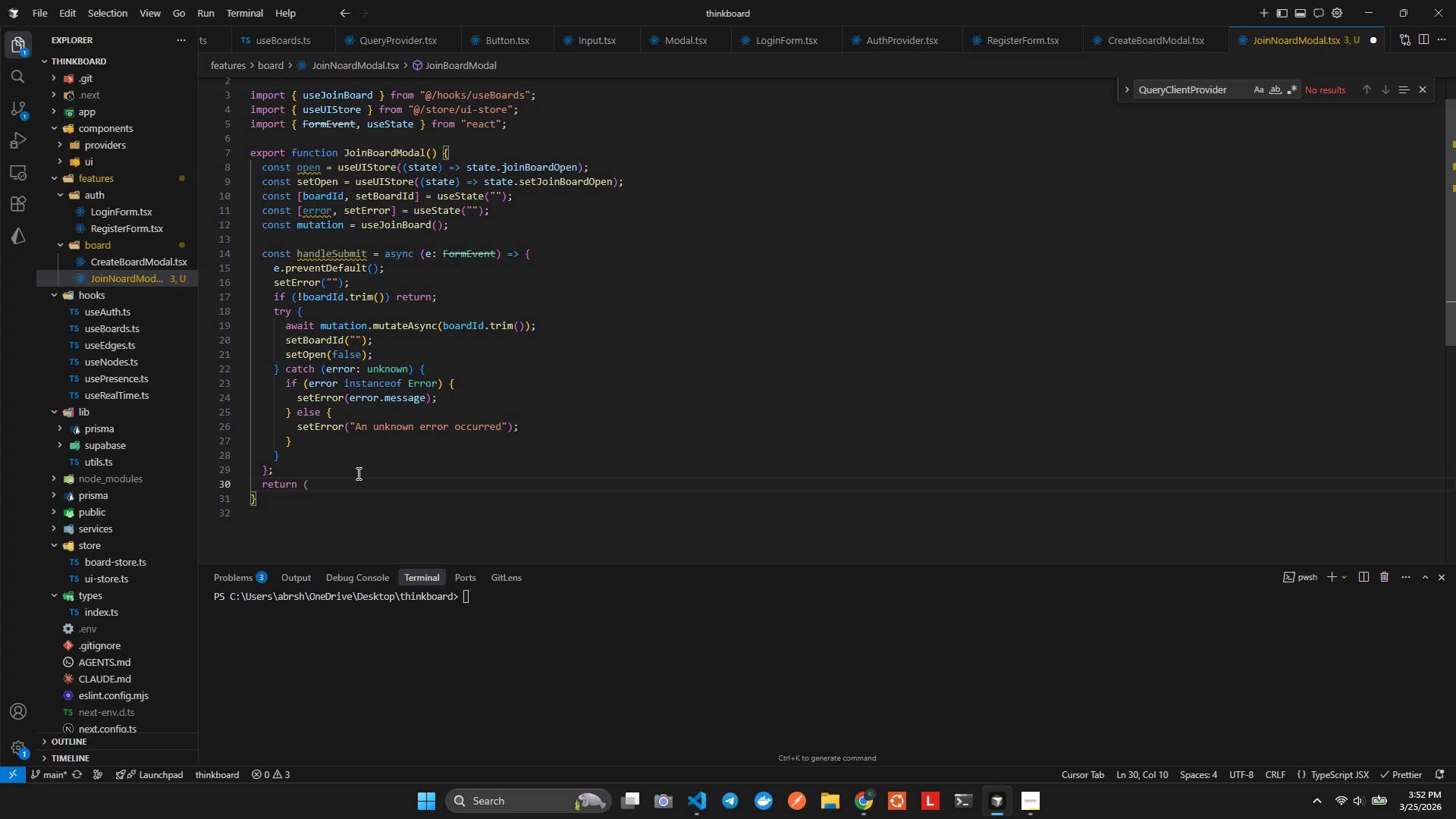 
key(Shift+9)
 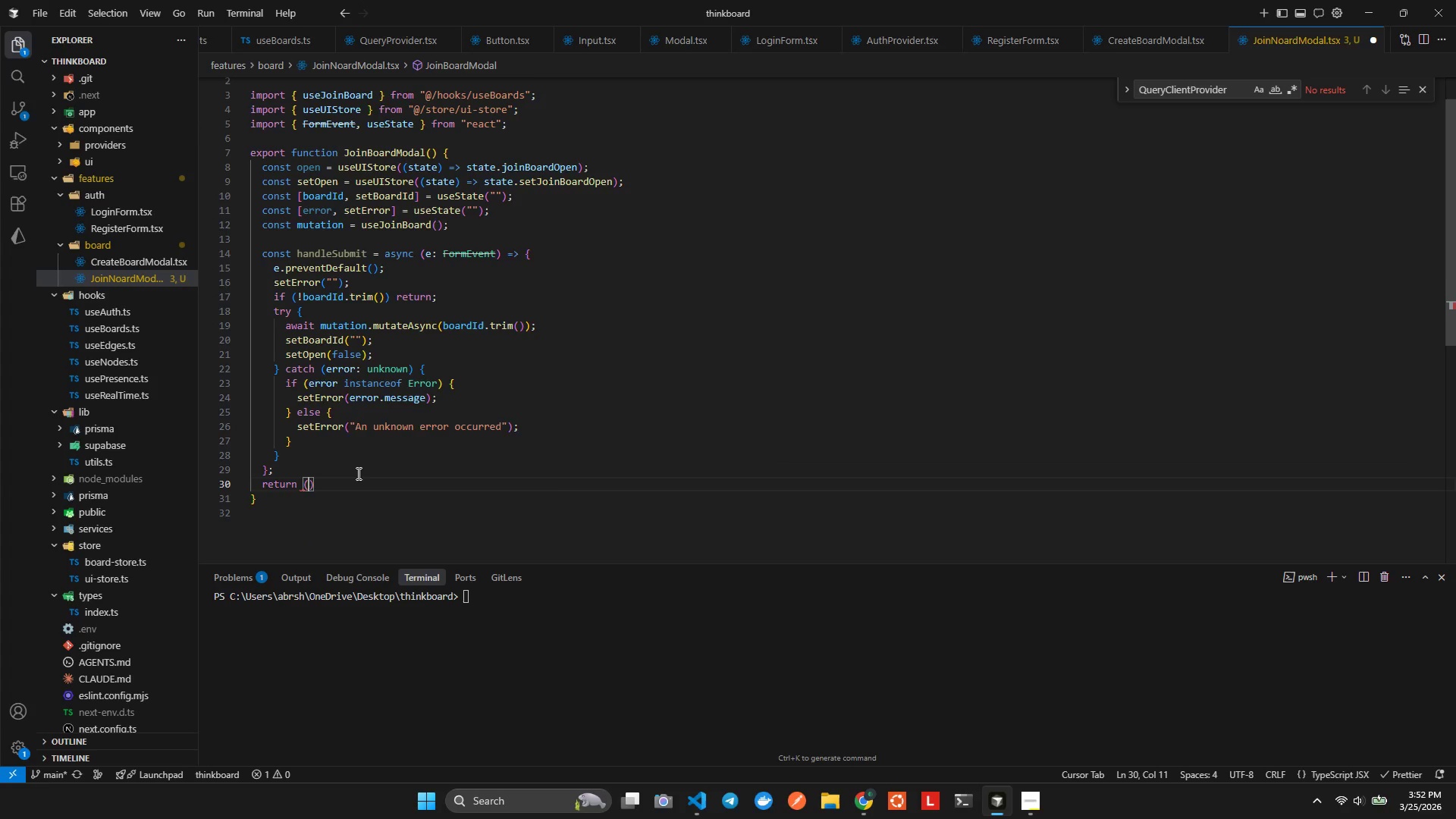 
key(Enter)
 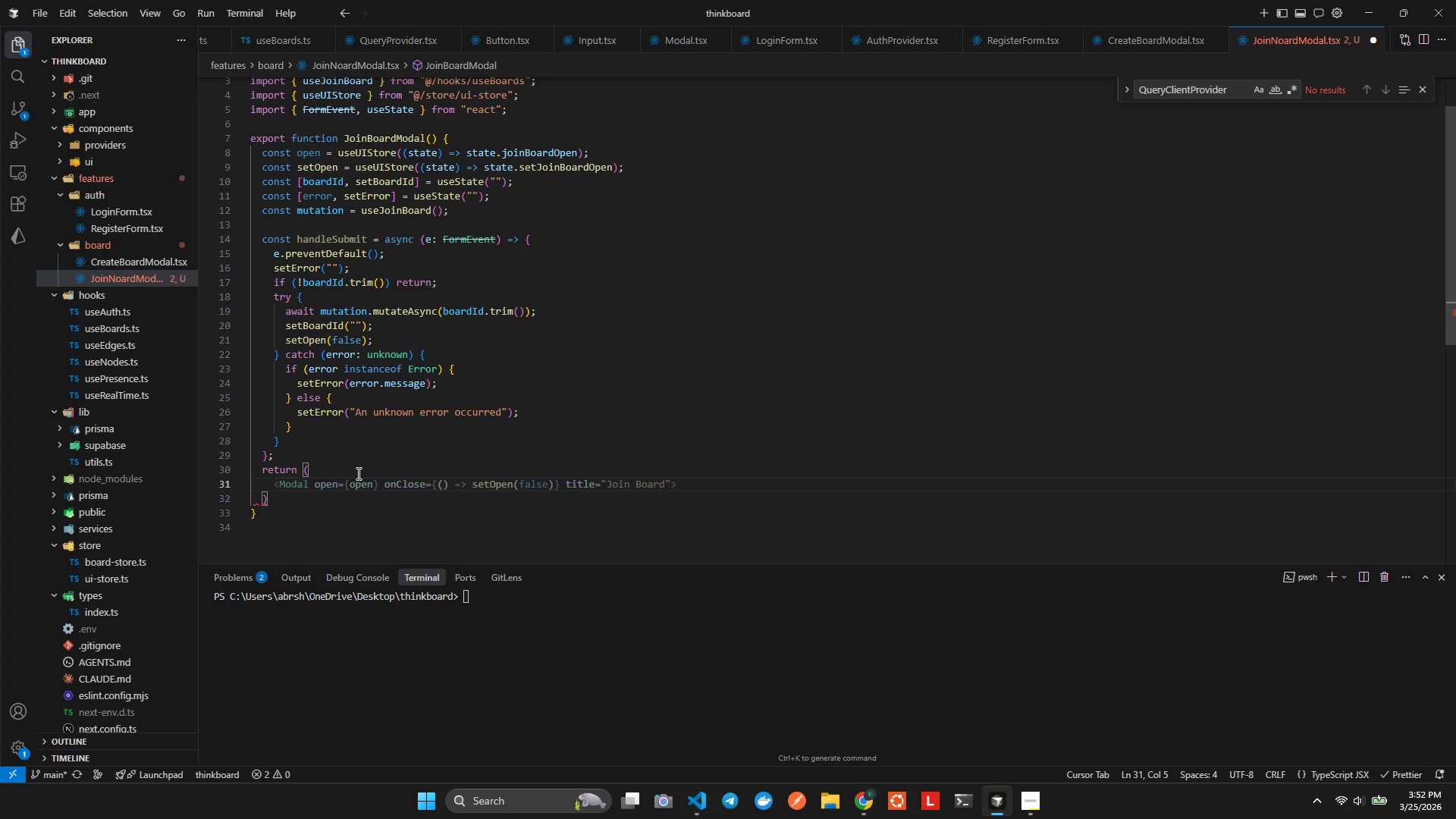 
key(Tab)
 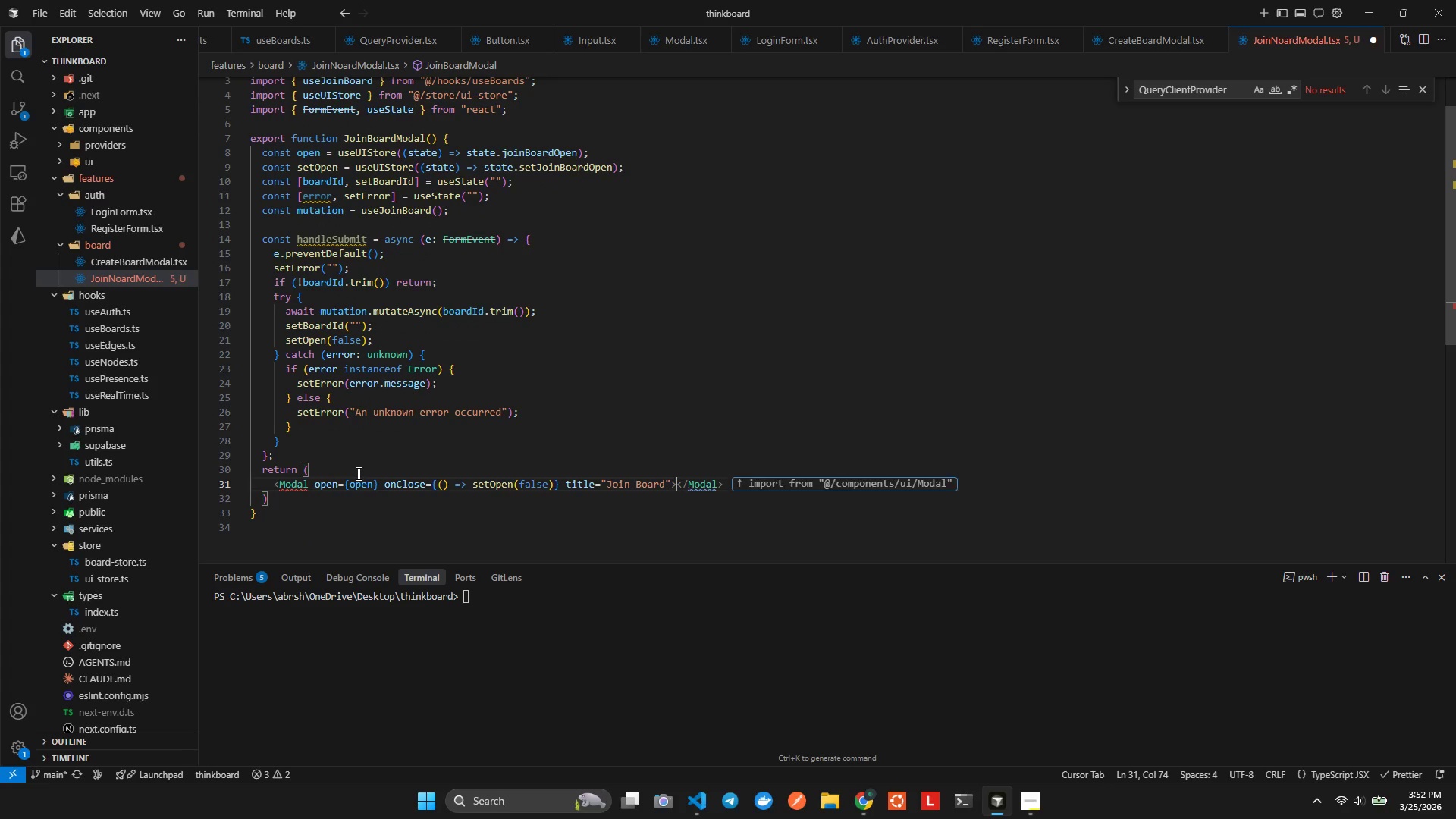 
key(Enter)
 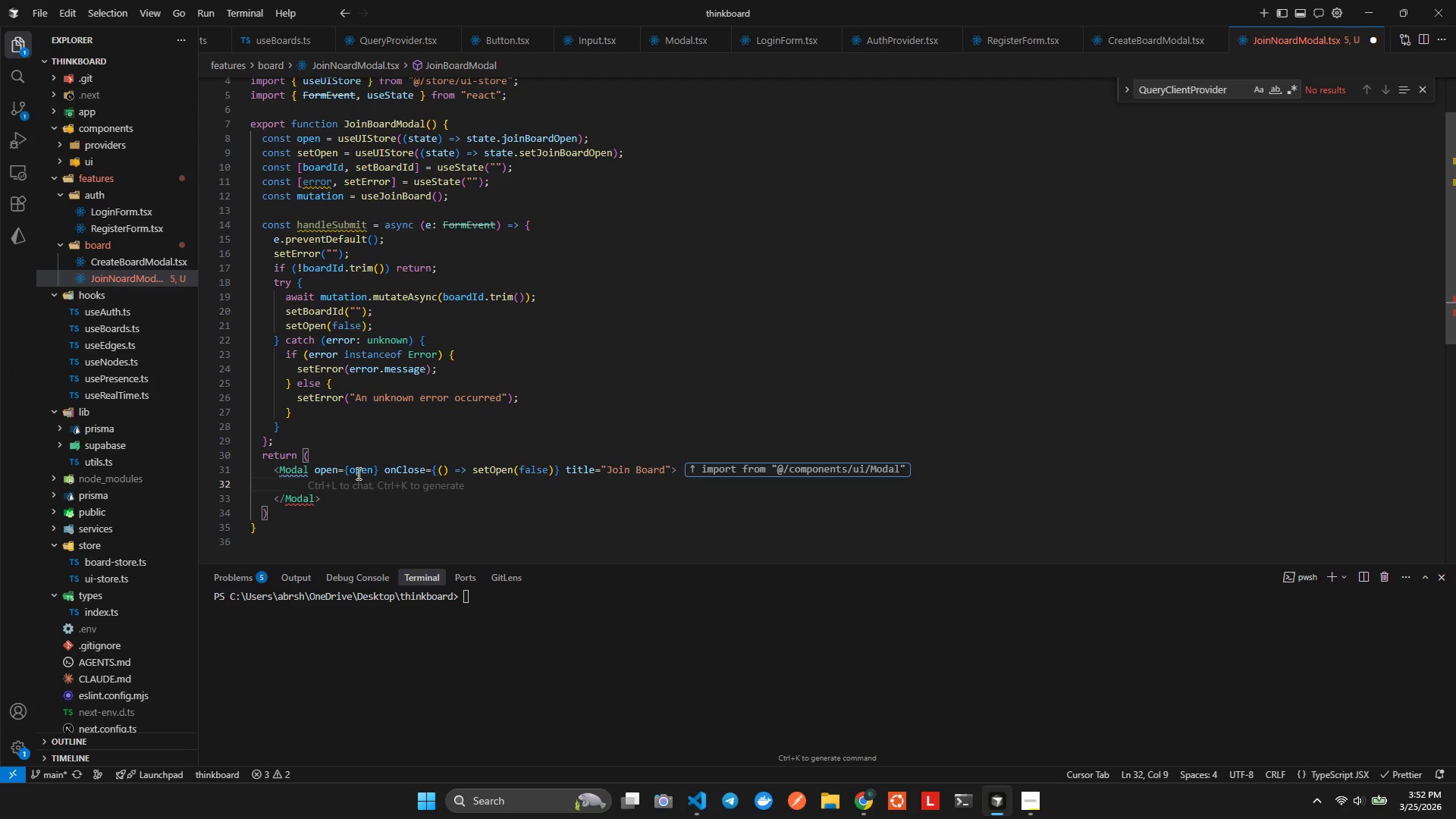 
key(Tab)
 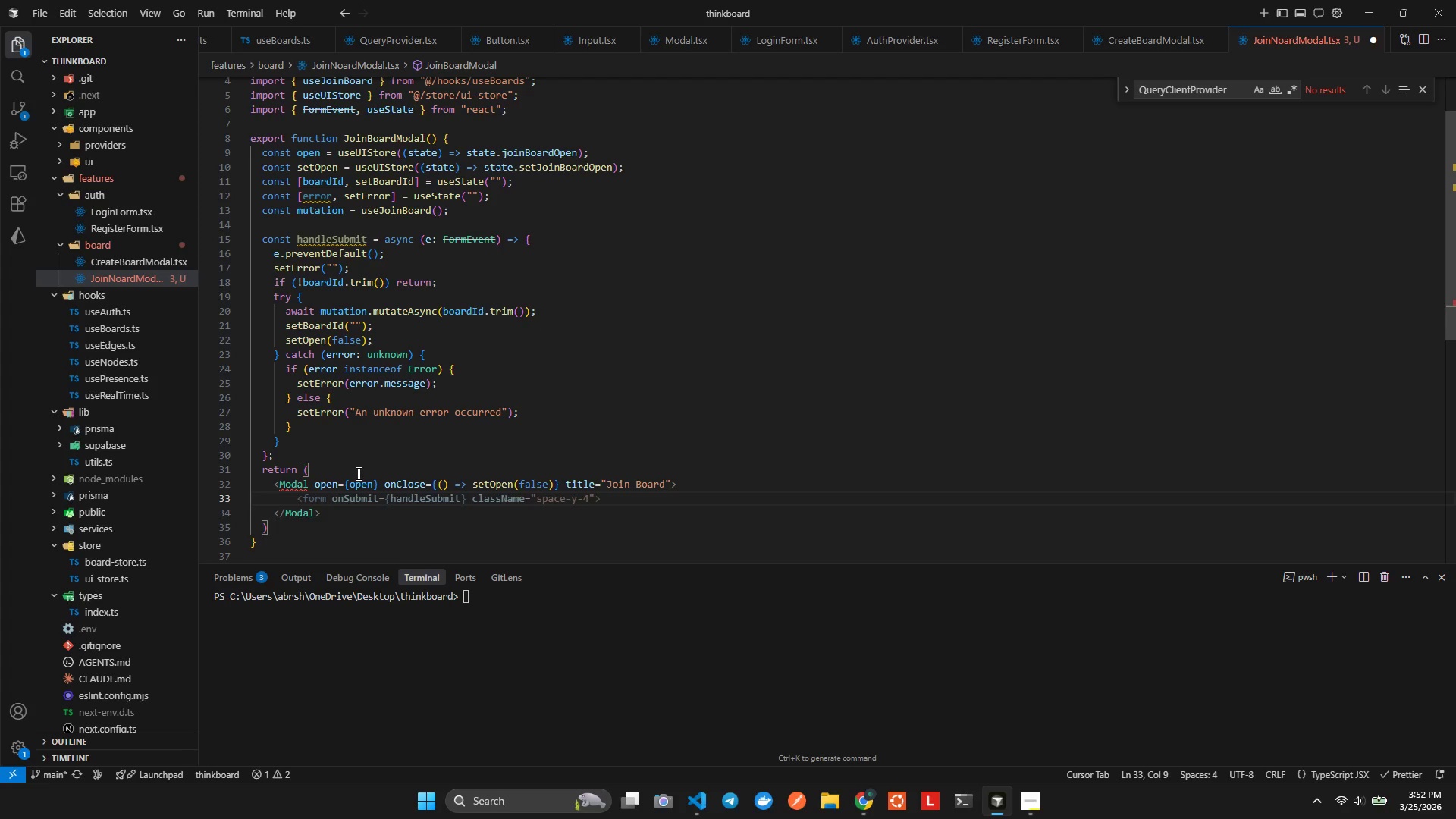 
wait(5.05)
 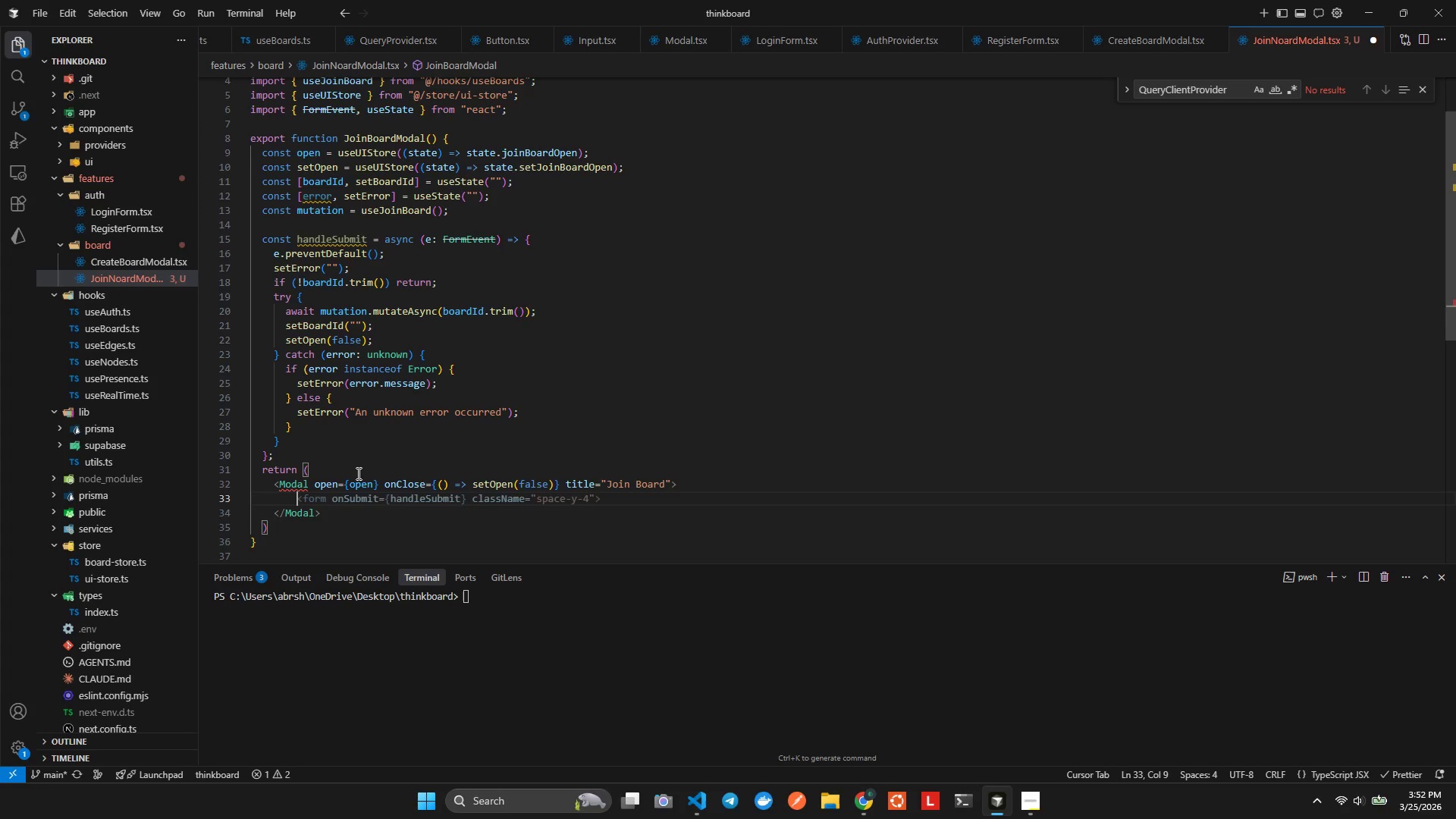 
key(Tab)
 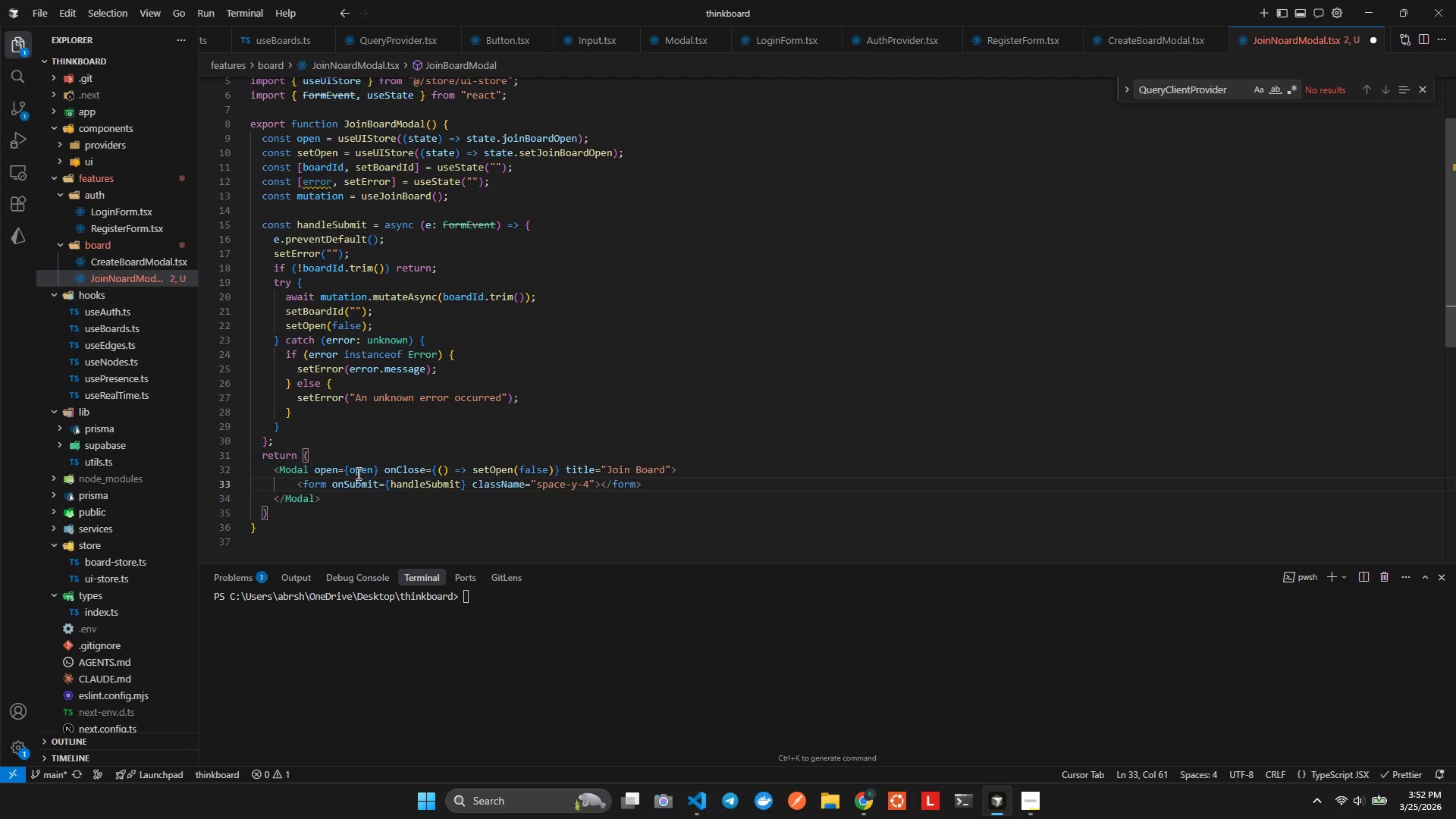 
key(Enter)
 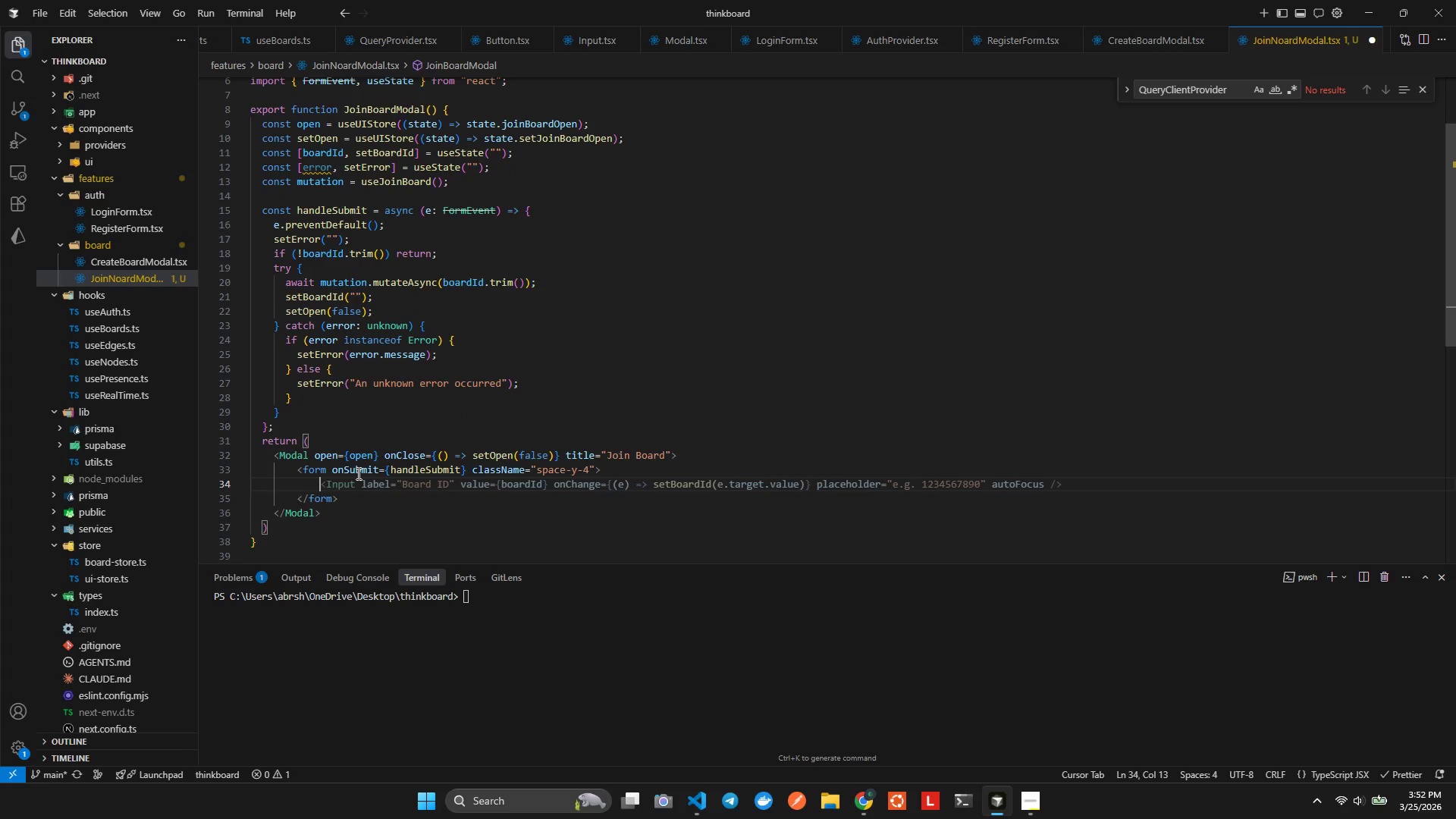 
wait(8.09)
 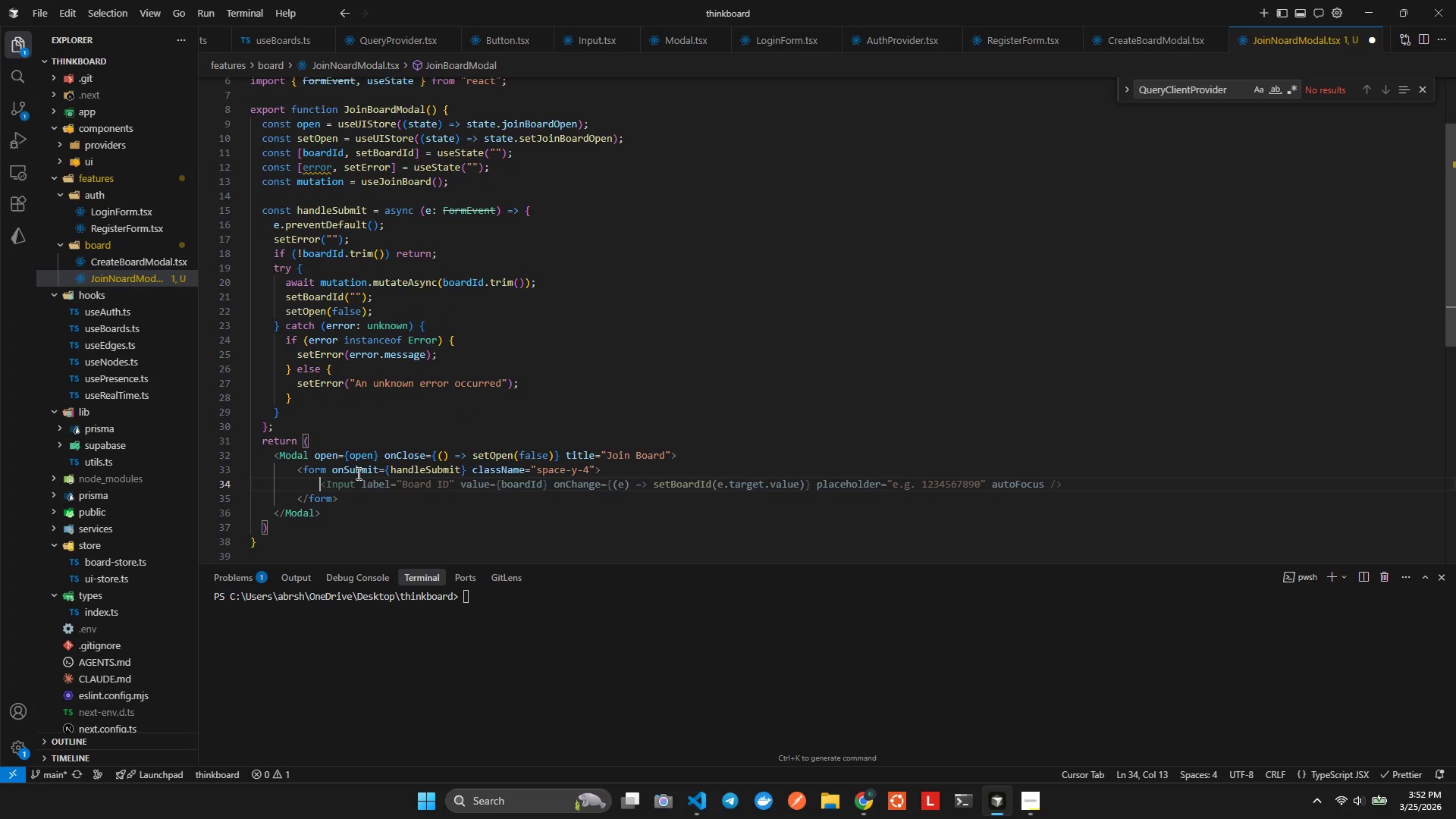 
key(Tab)
 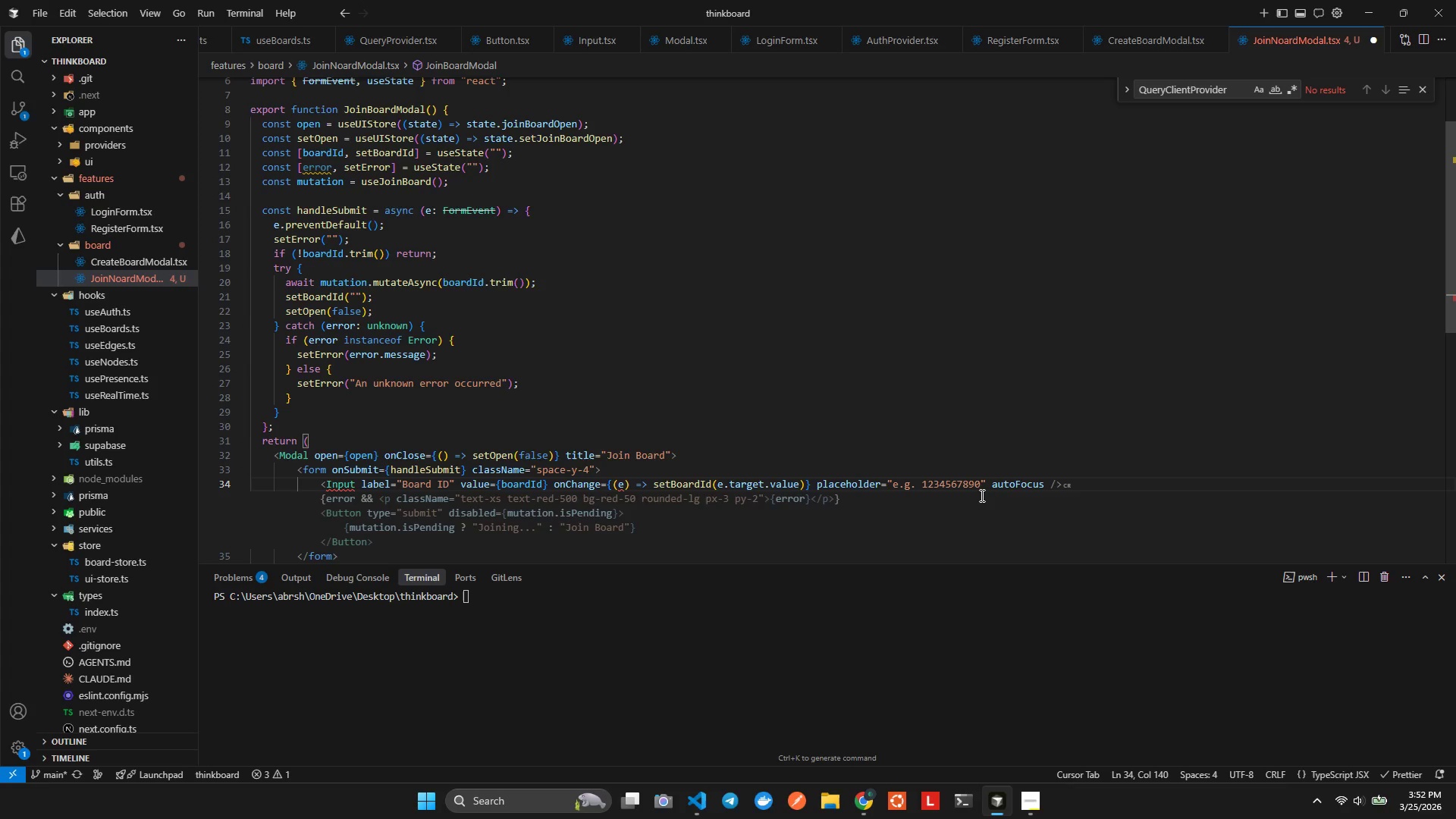 
left_click([981, 486])
 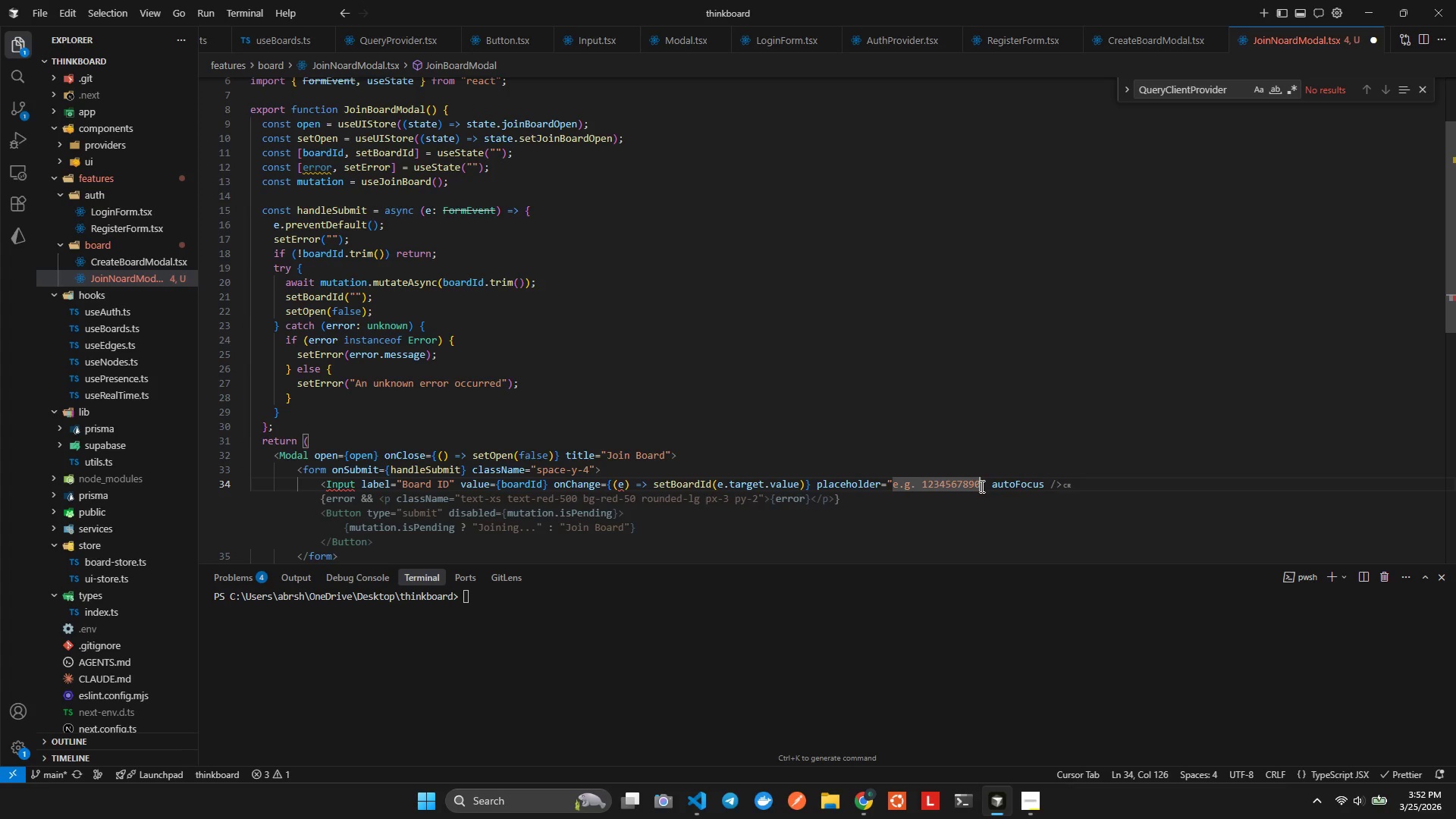 
hold_key(key=ArrowLeft, duration=0.97)
 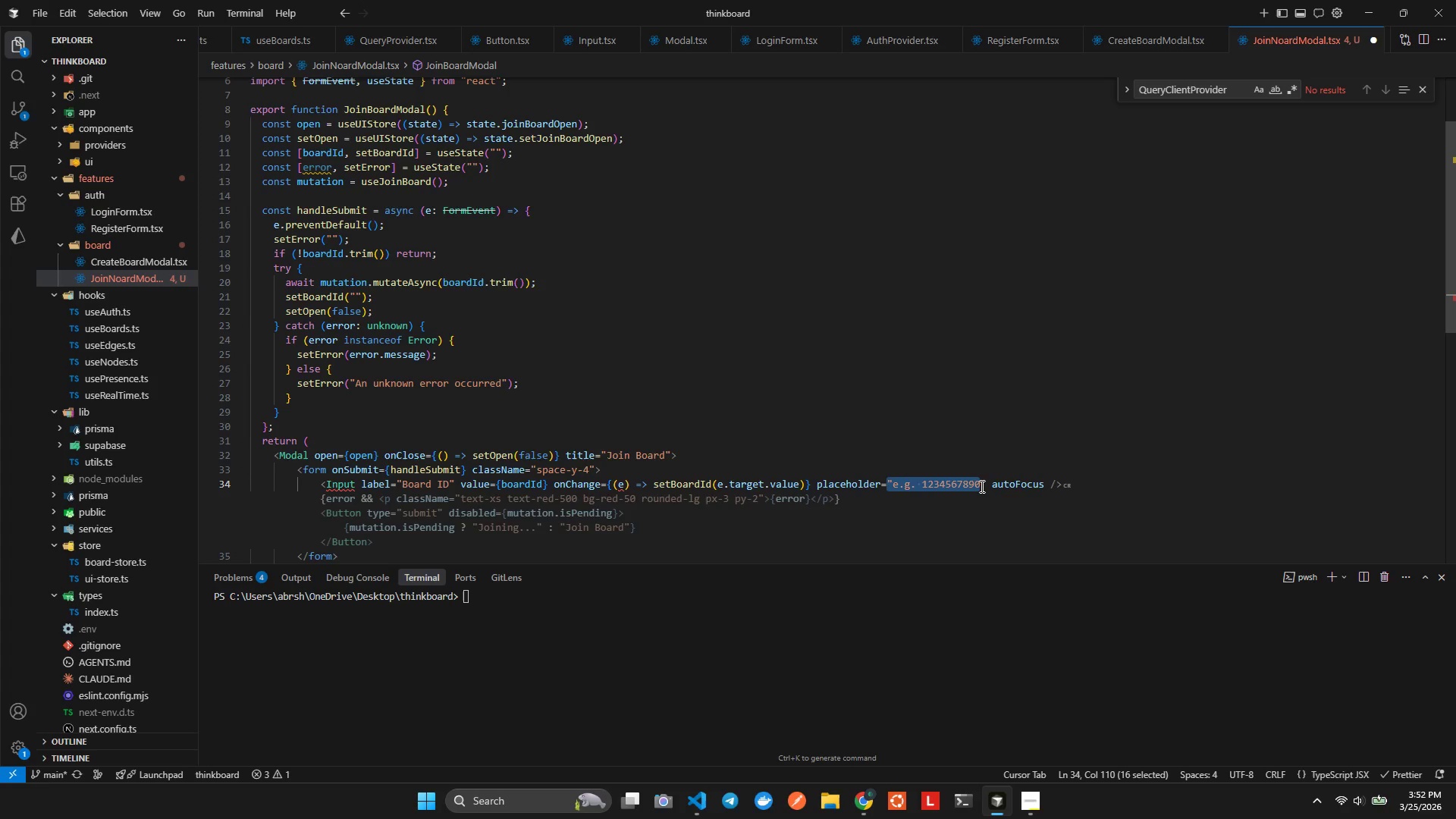 
key(Shift+ArrowRight)
 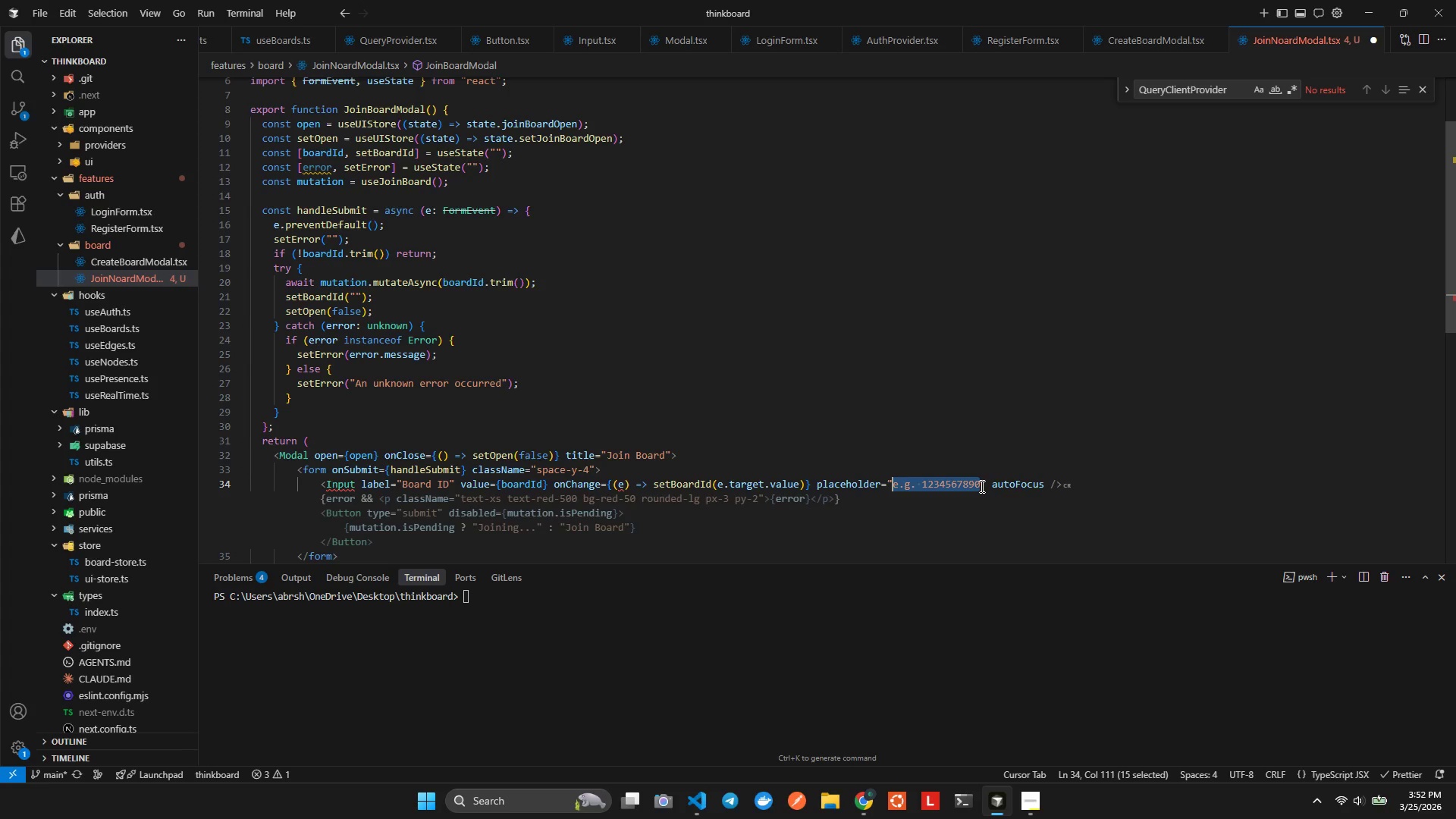 
type(Pastr board ID here)
 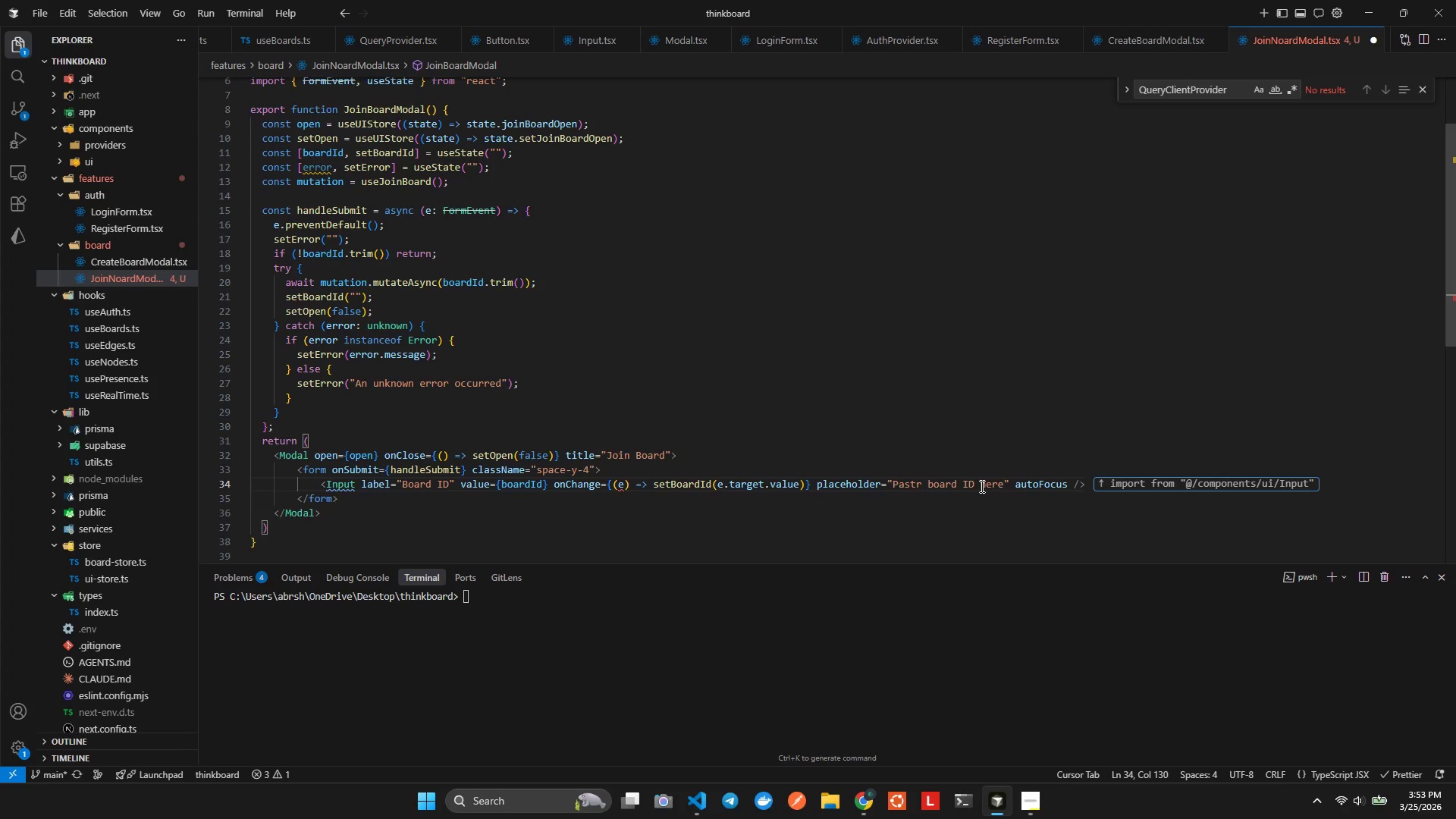 
key(Alt+AltLeft)
 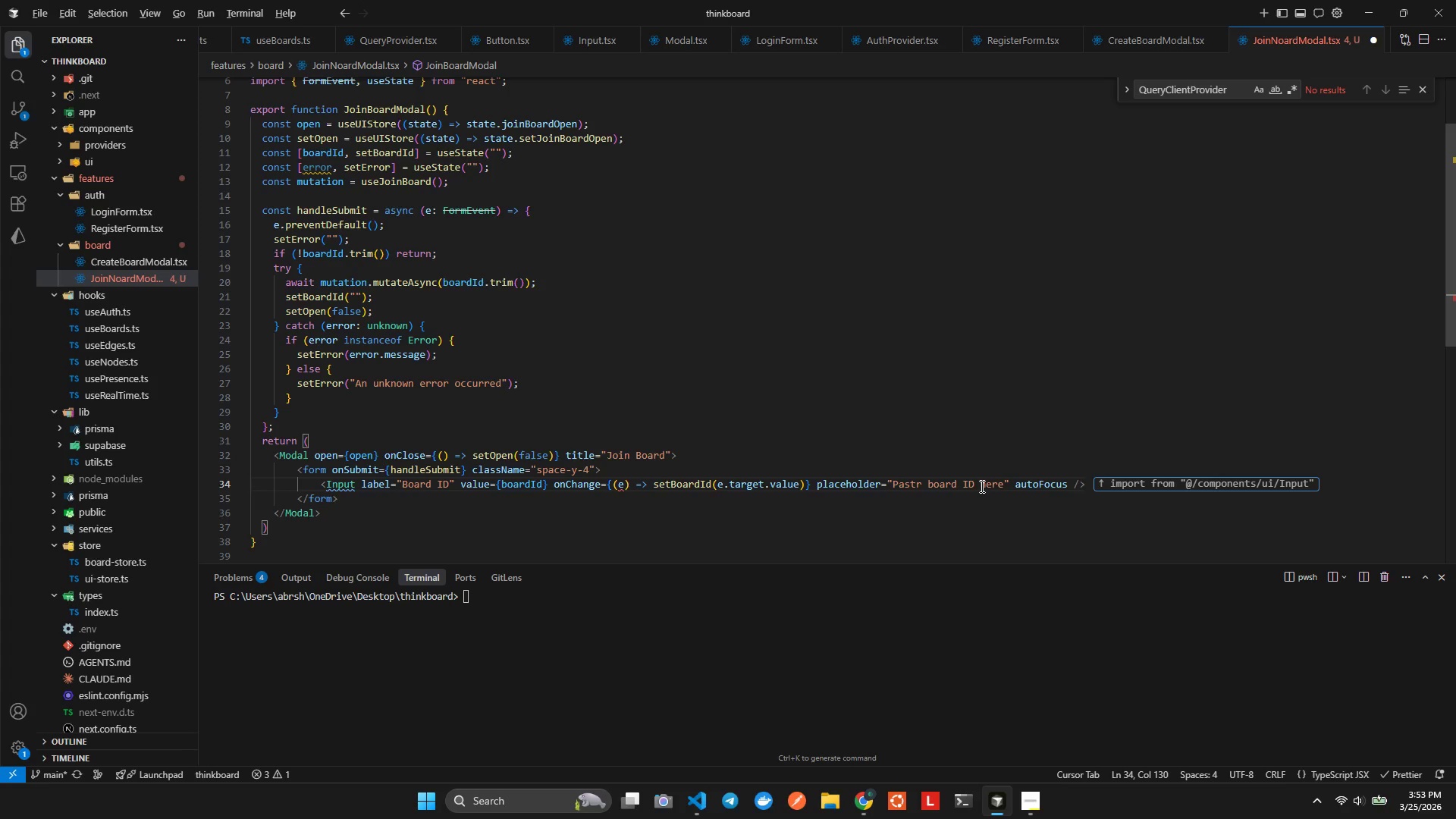 
key(Alt+Shift+ShiftLeft)
 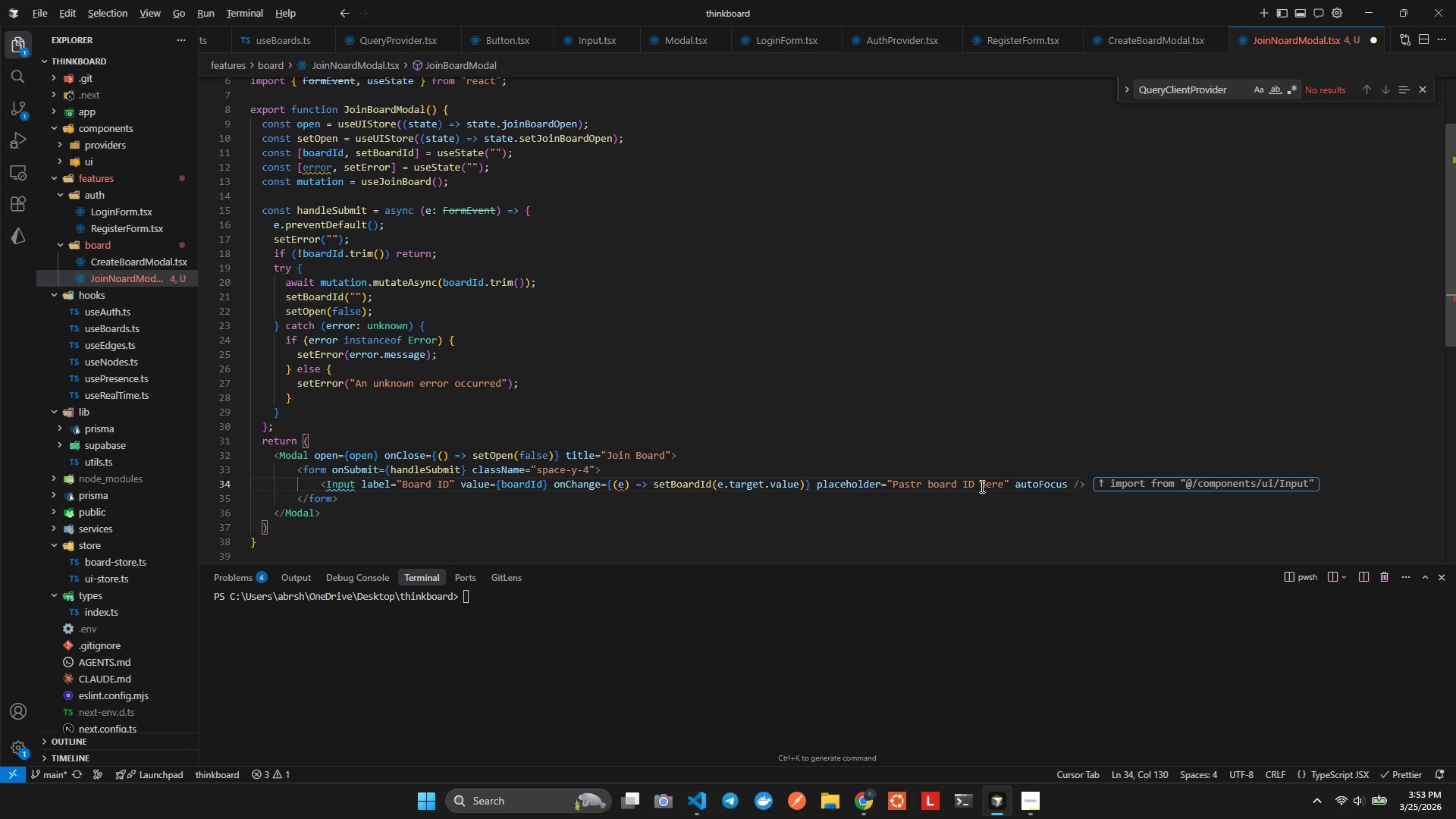 
key(Alt+Shift+F)
 